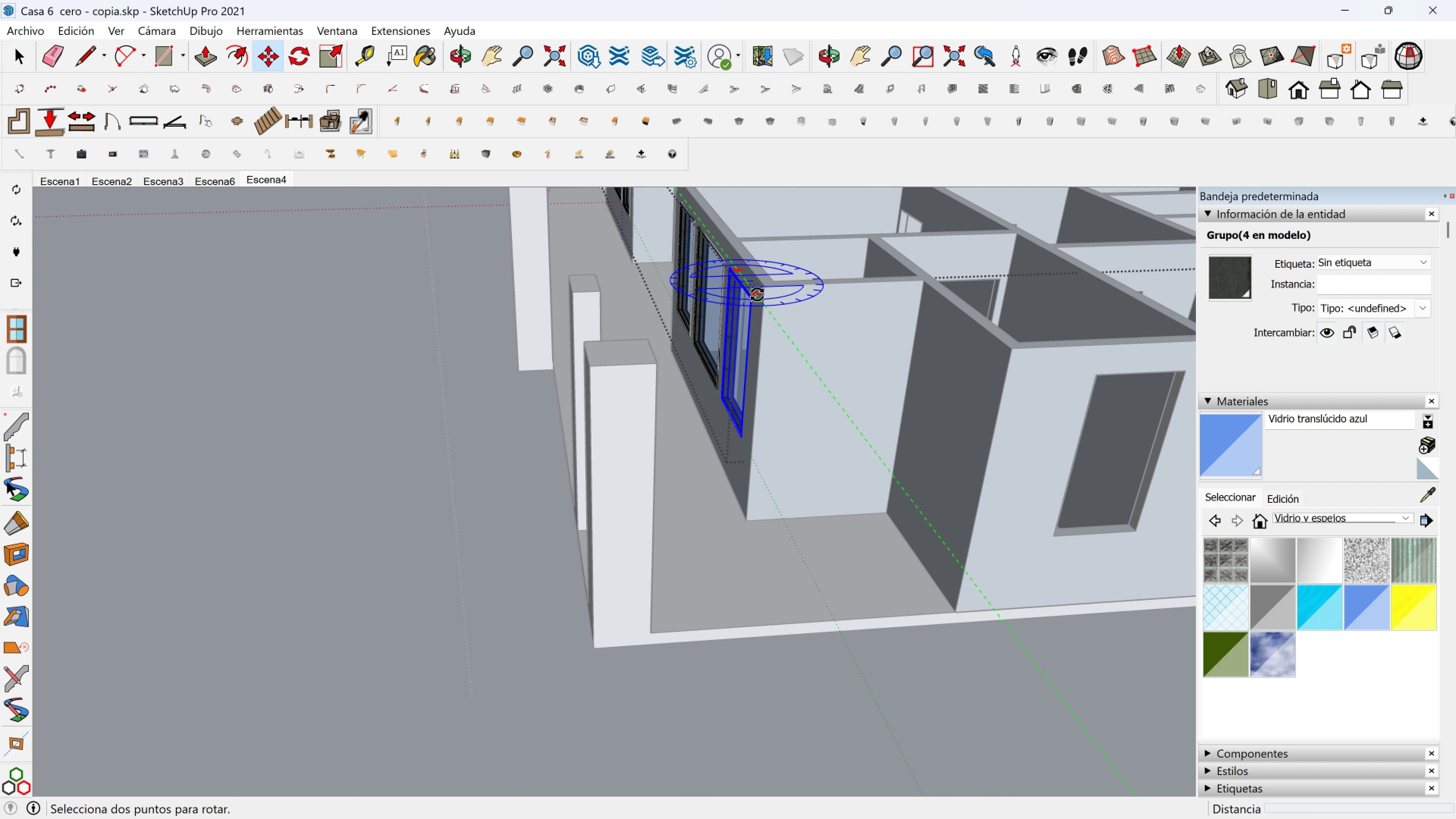 
scroll: coordinate [744, 295], scroll_direction: up, amount: 5.0
 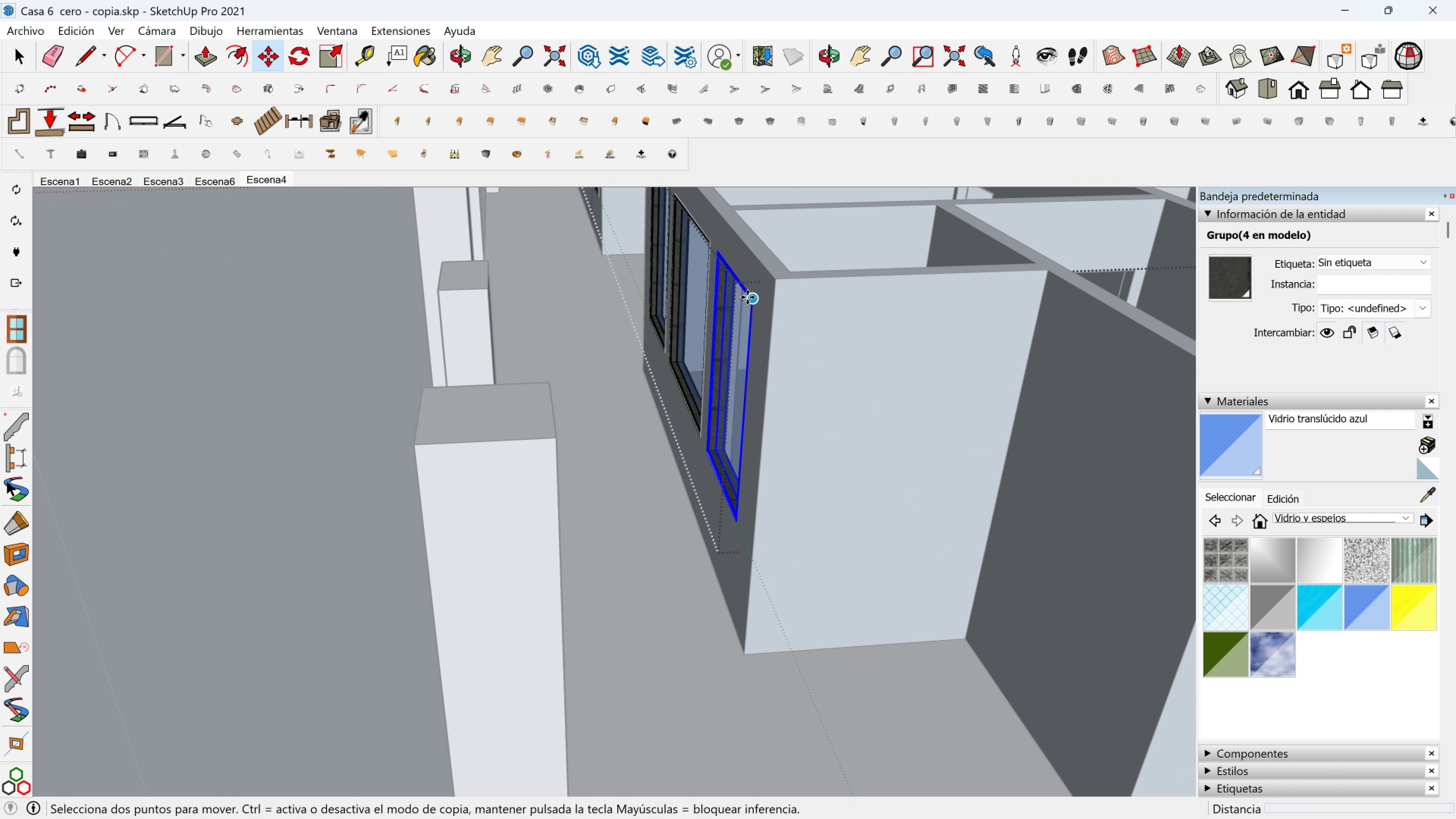 
left_click([747, 297])
 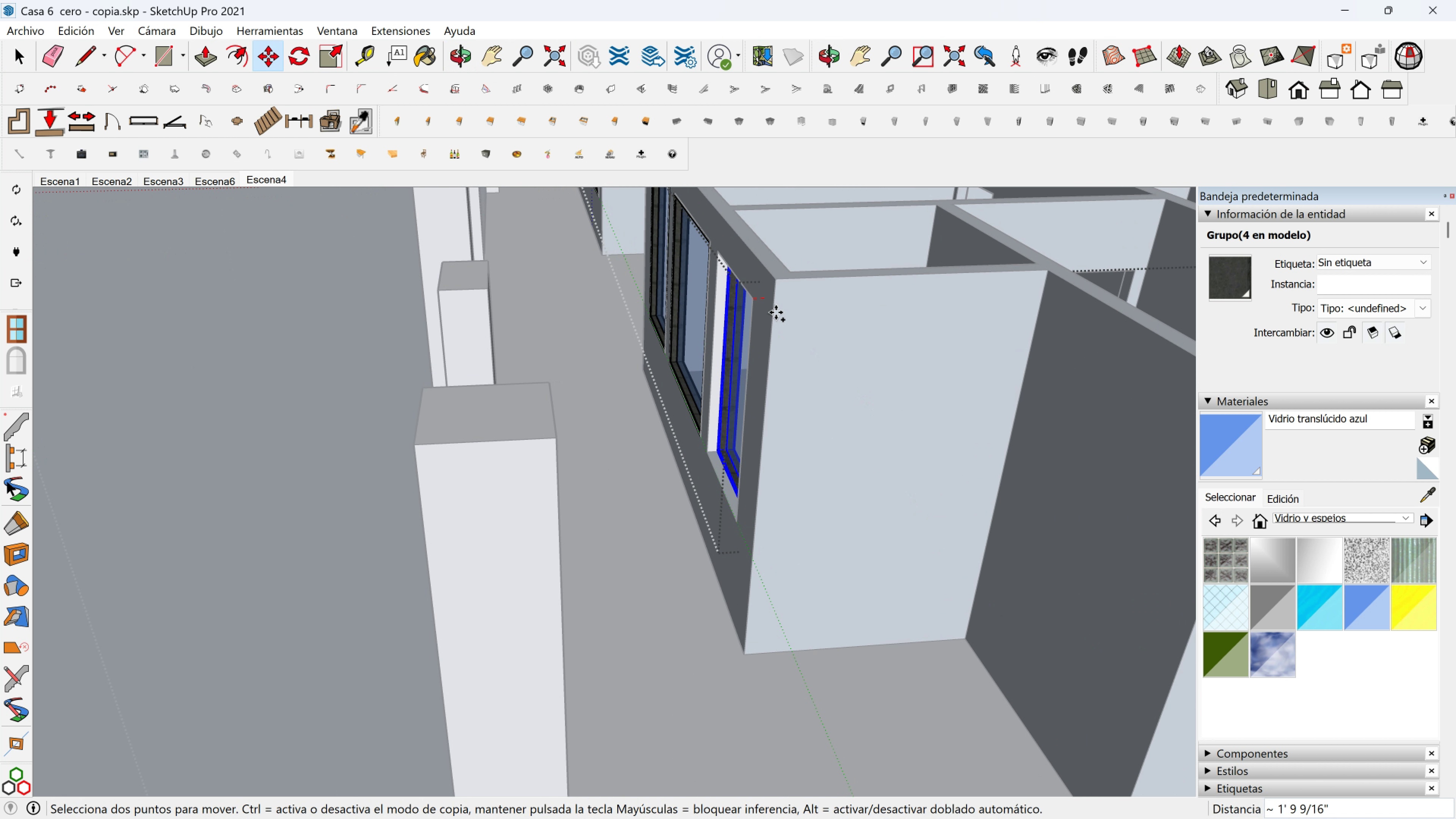 
key(Control+ControlLeft)
 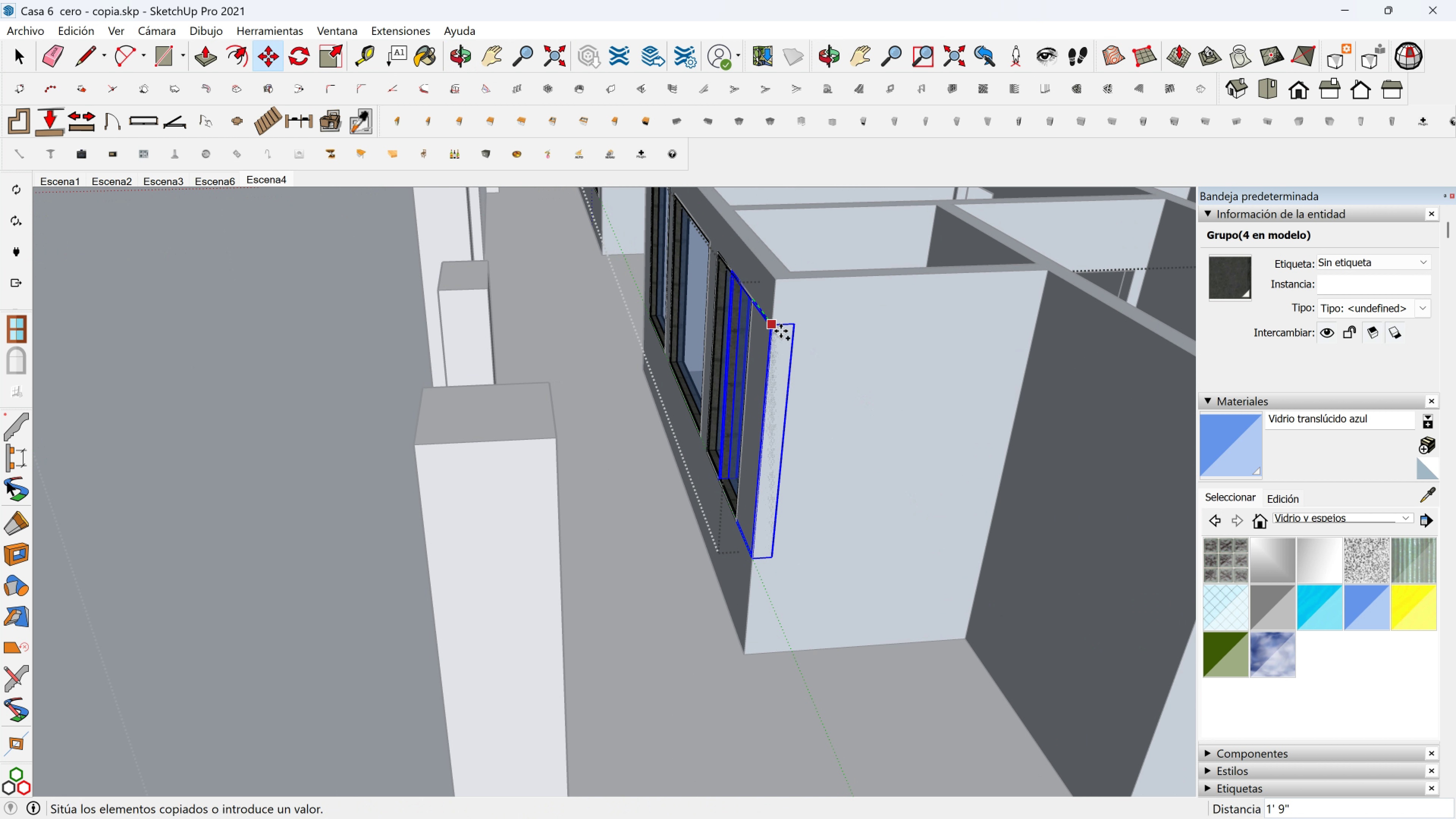 
scroll: coordinate [817, 370], scroll_direction: down, amount: 3.0
 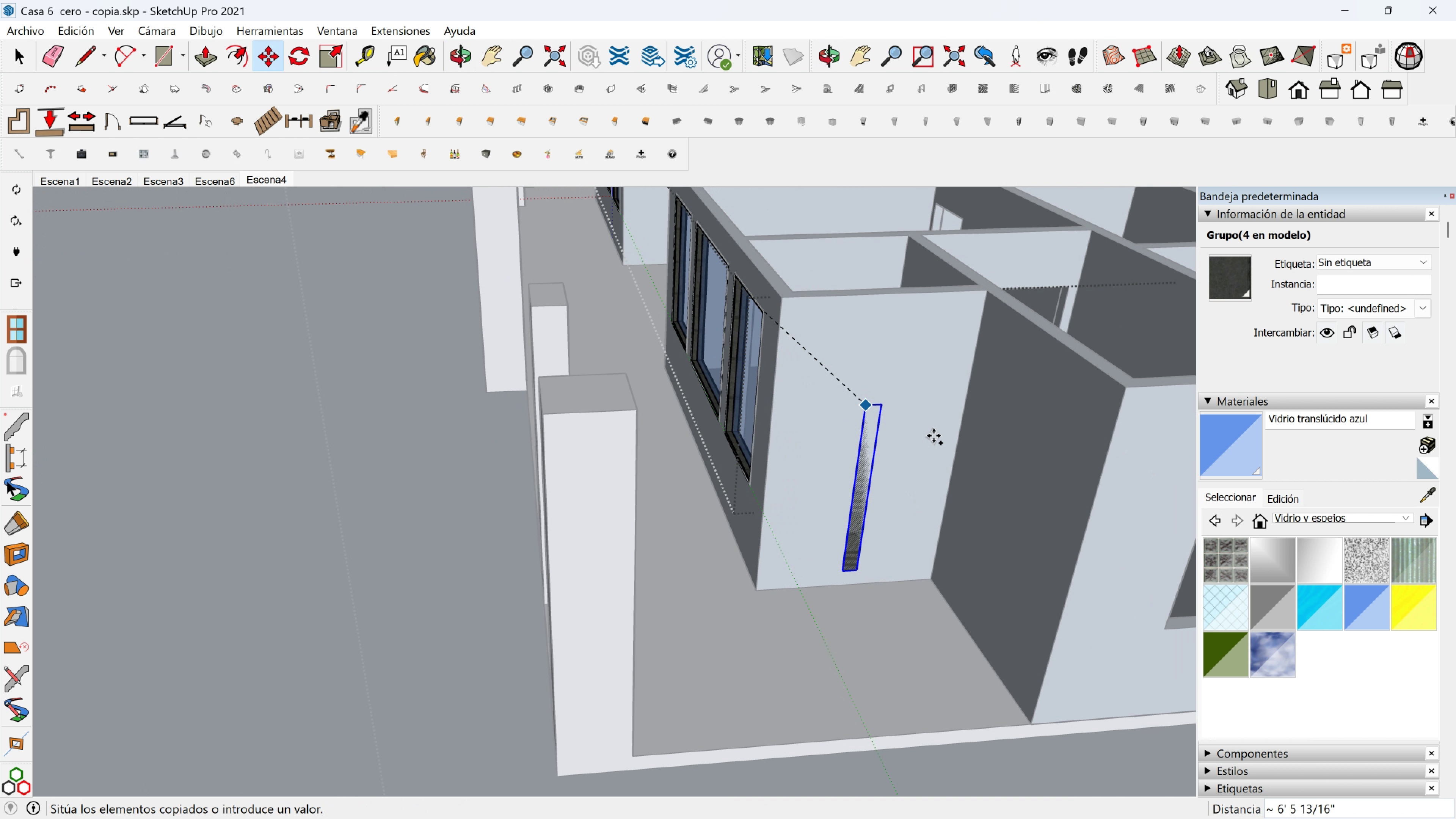 
hold_key(key=ShiftLeft, duration=0.55)
 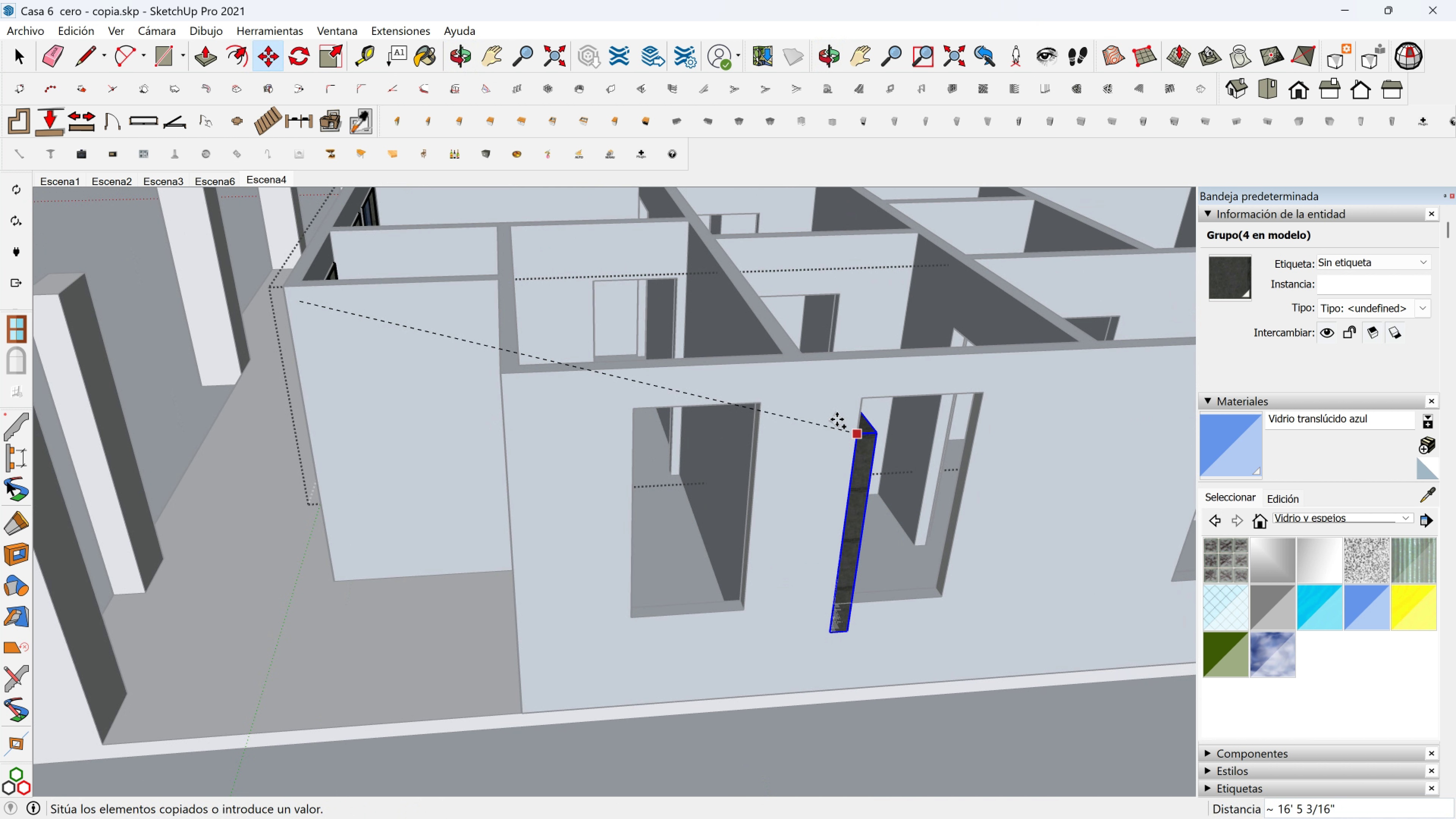 
scroll: coordinate [833, 417], scroll_direction: up, amount: 2.0
 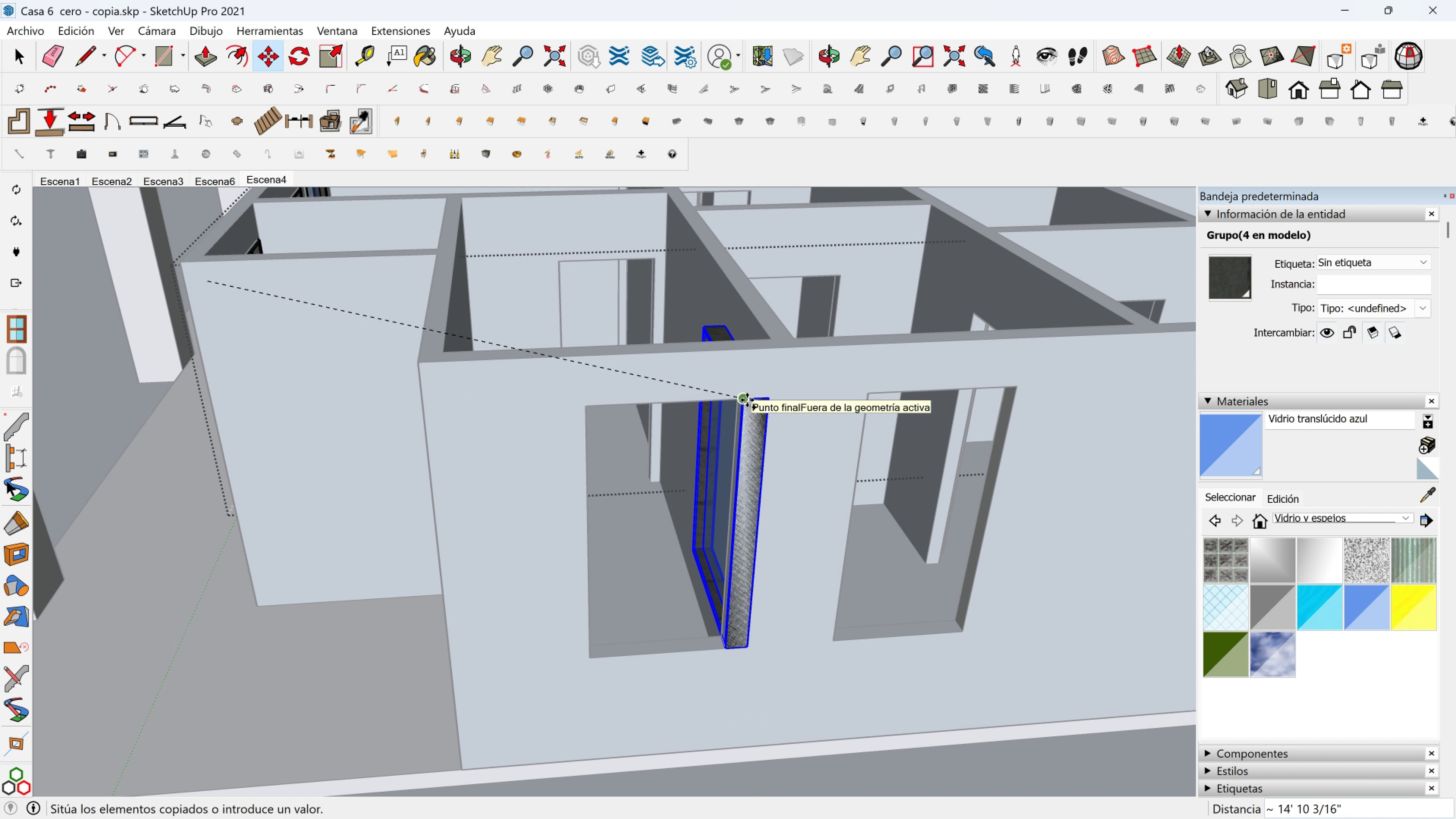 
left_click([747, 400])
 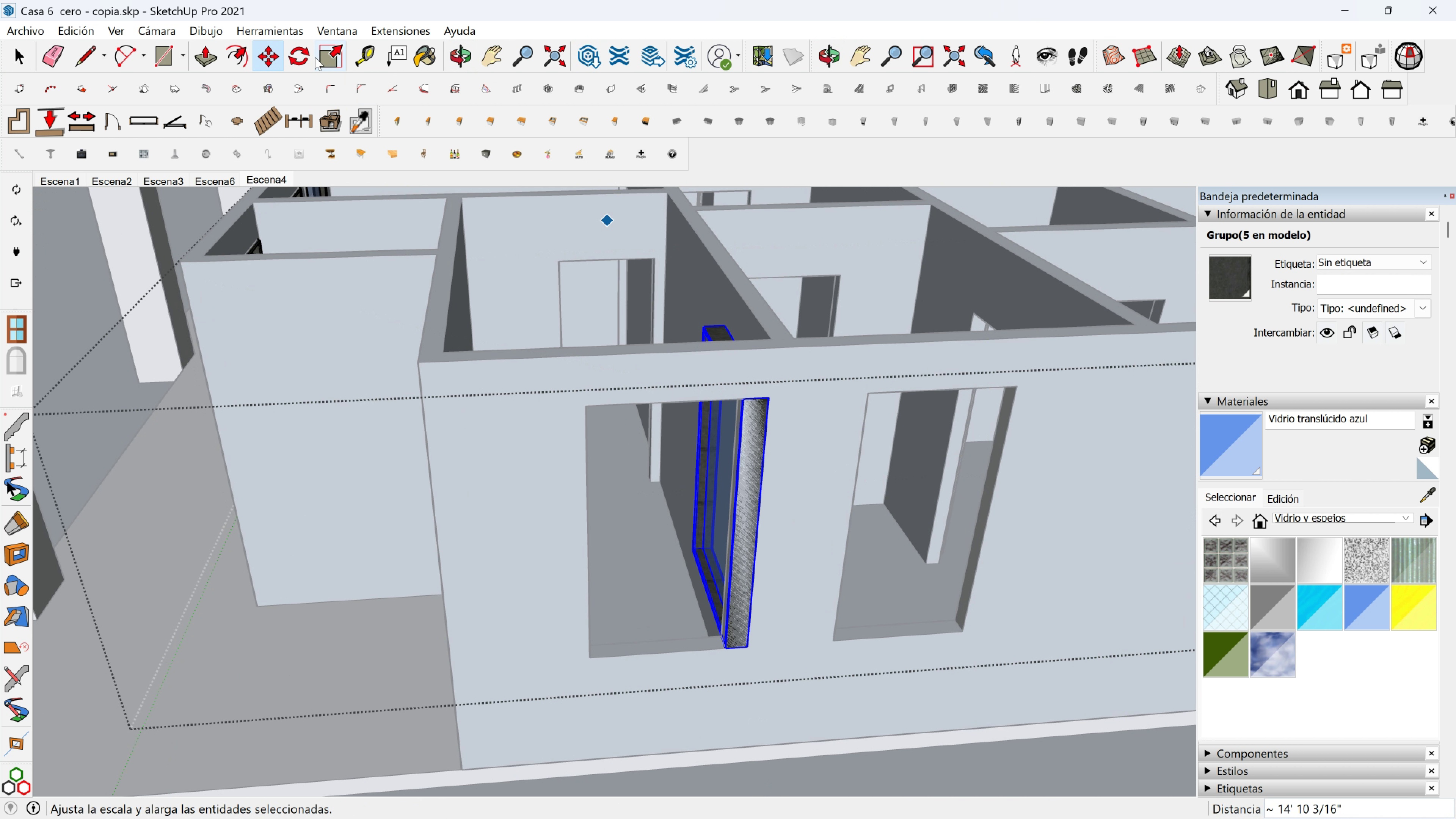 
left_click([298, 57])
 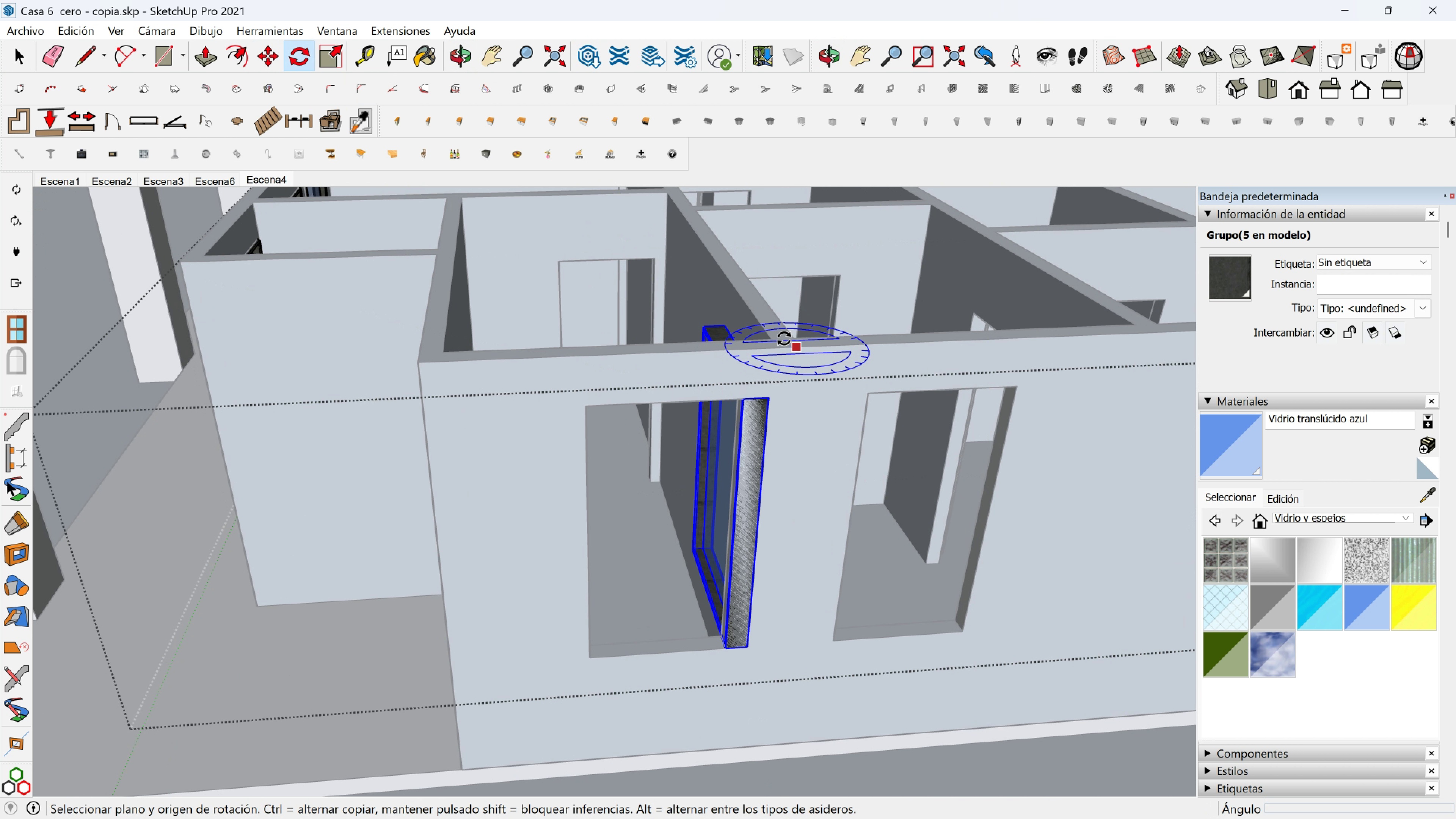 
hold_key(key=ShiftLeft, duration=1.47)
left_click([746, 399])
 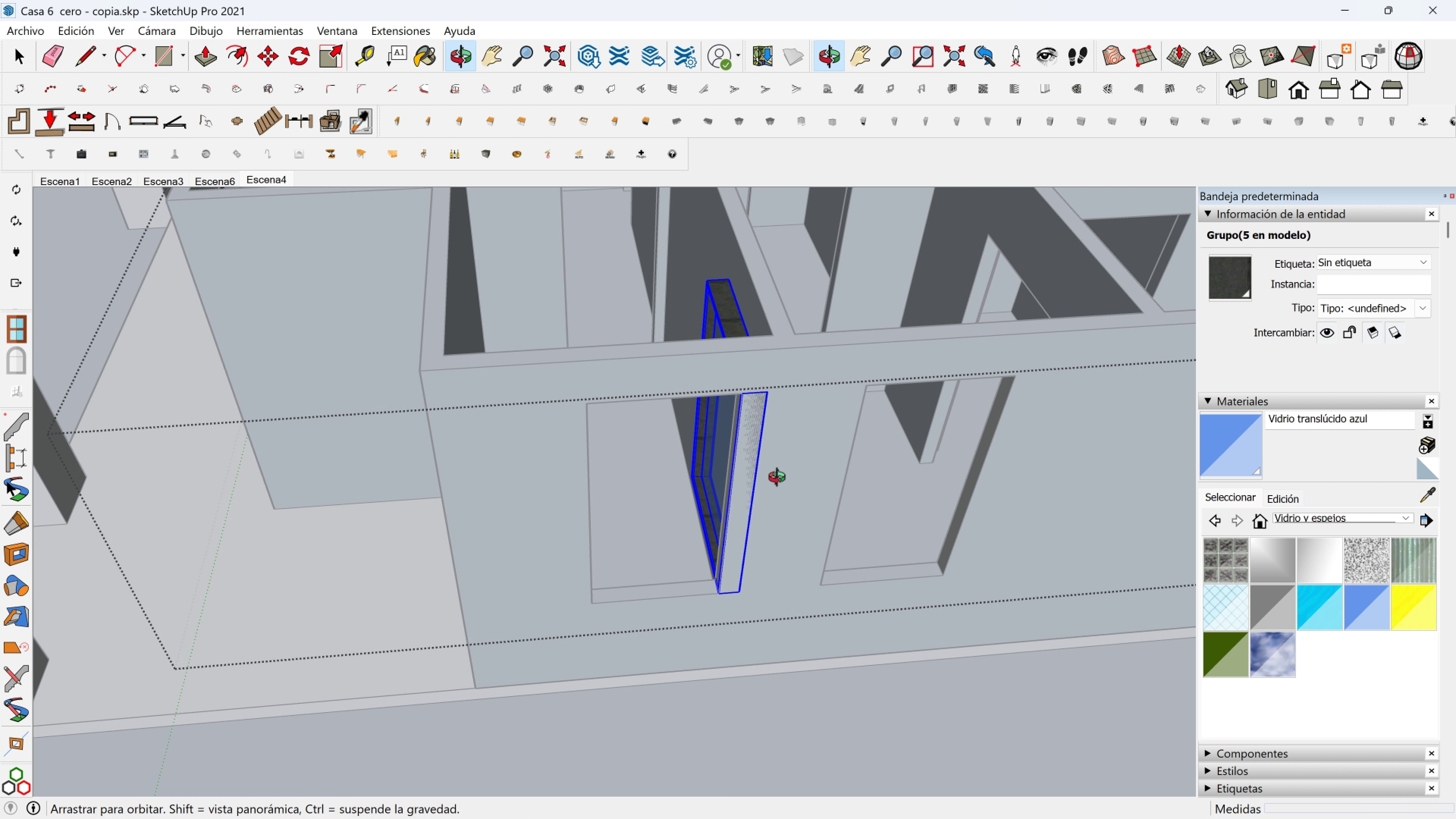 
key(Shift+ShiftLeft)
 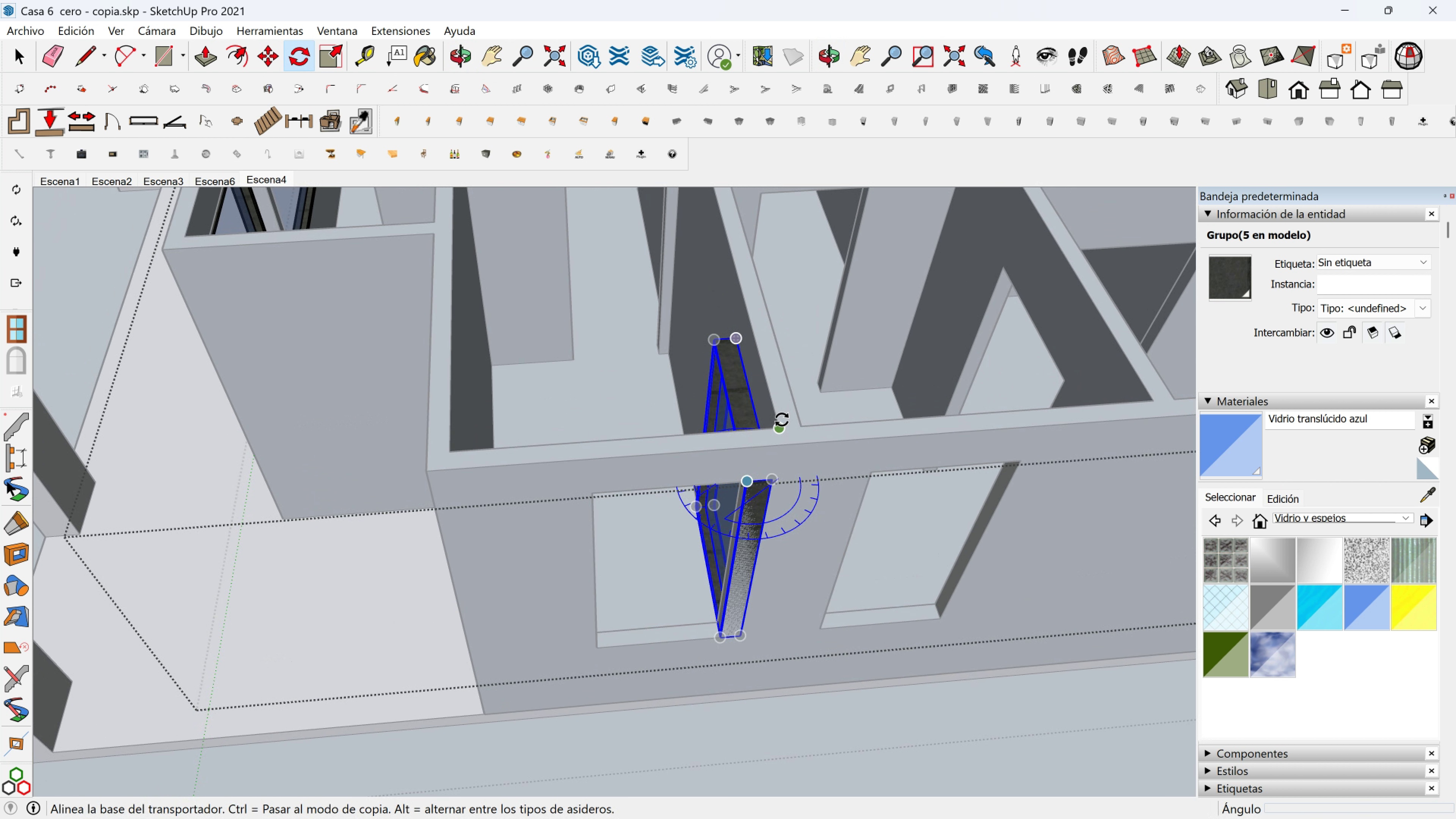 
scroll: coordinate [784, 423], scroll_direction: up, amount: 2.0
 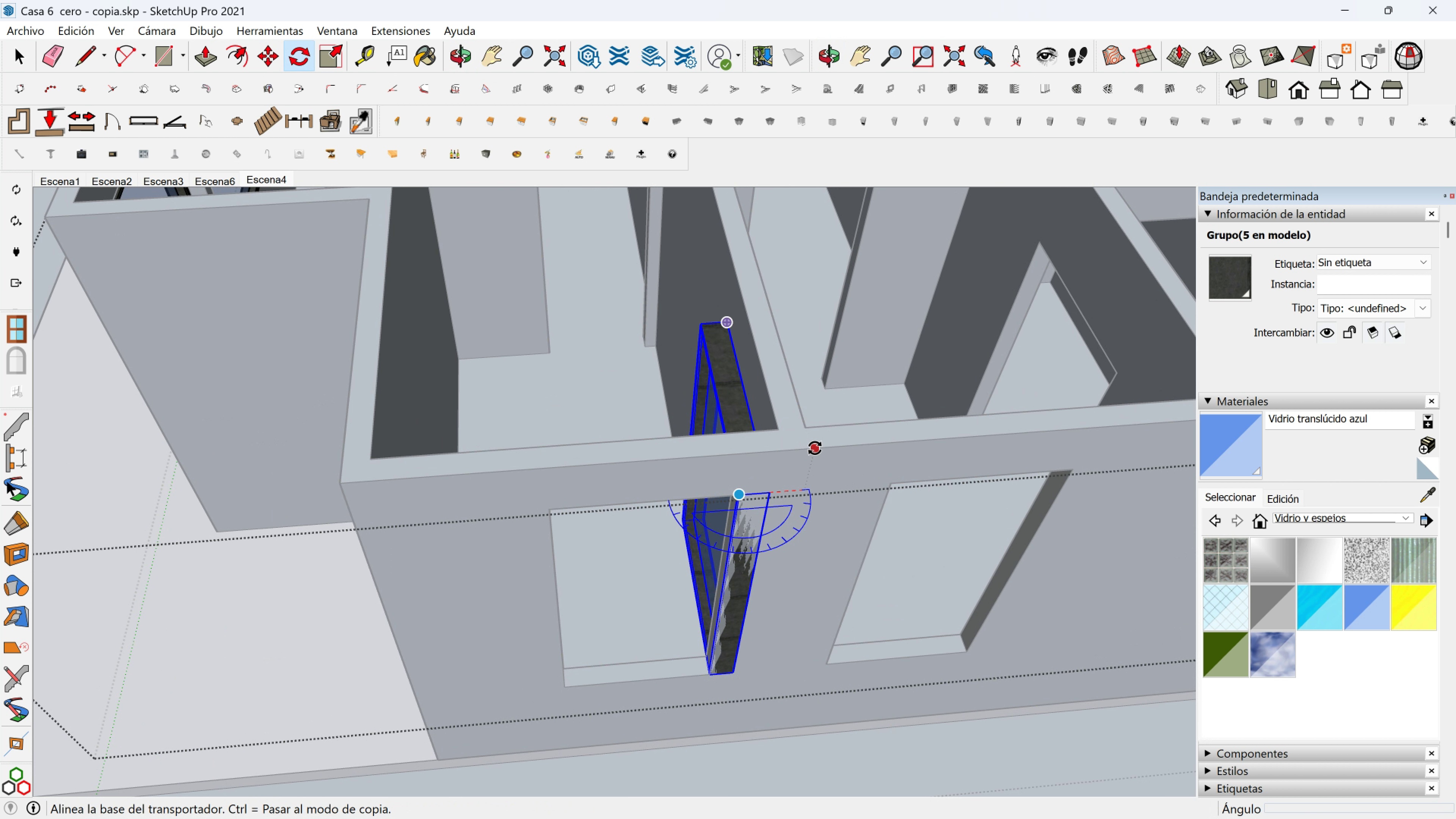 
left_click([815, 448])
 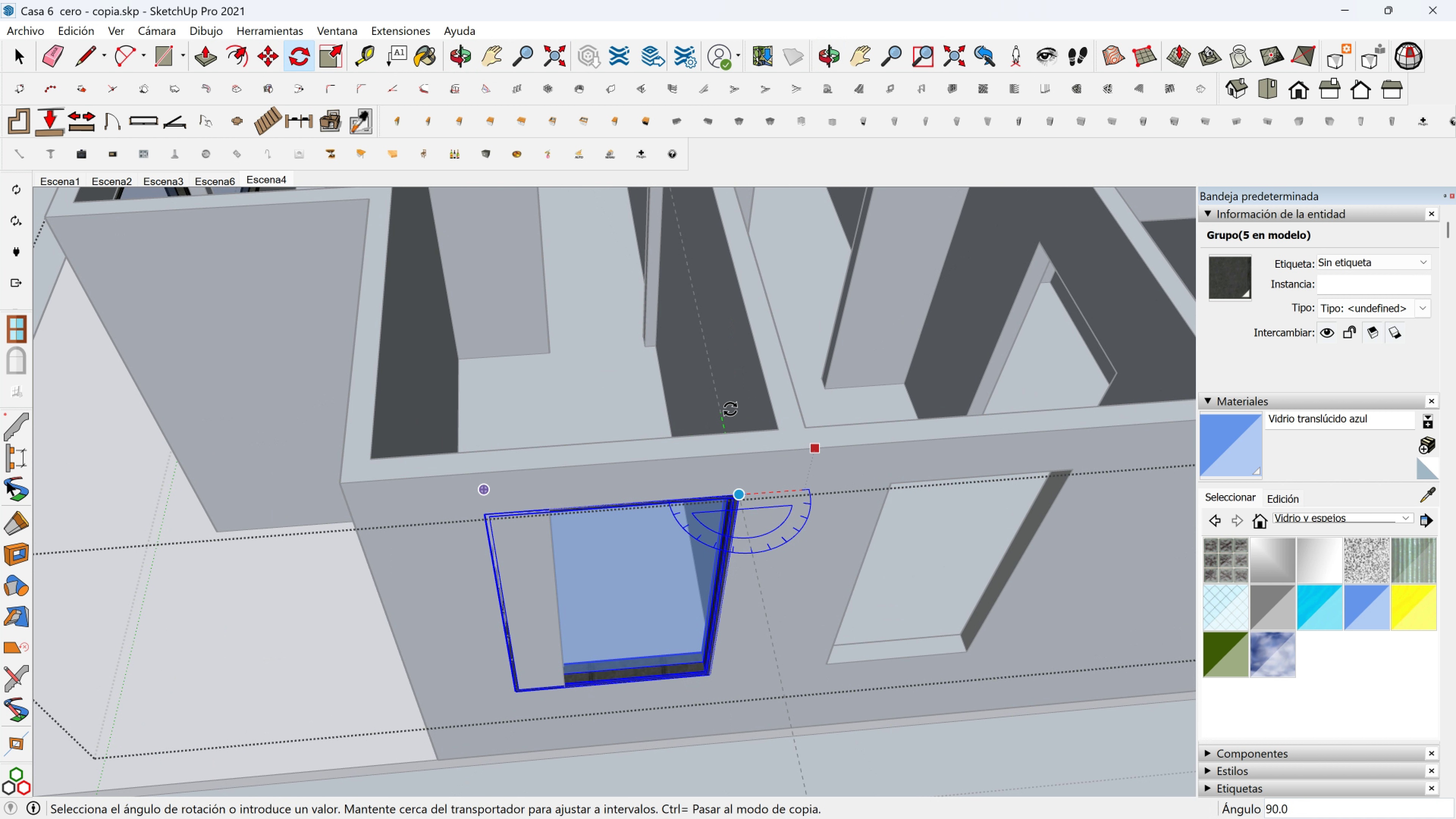 
left_click([705, 406])
 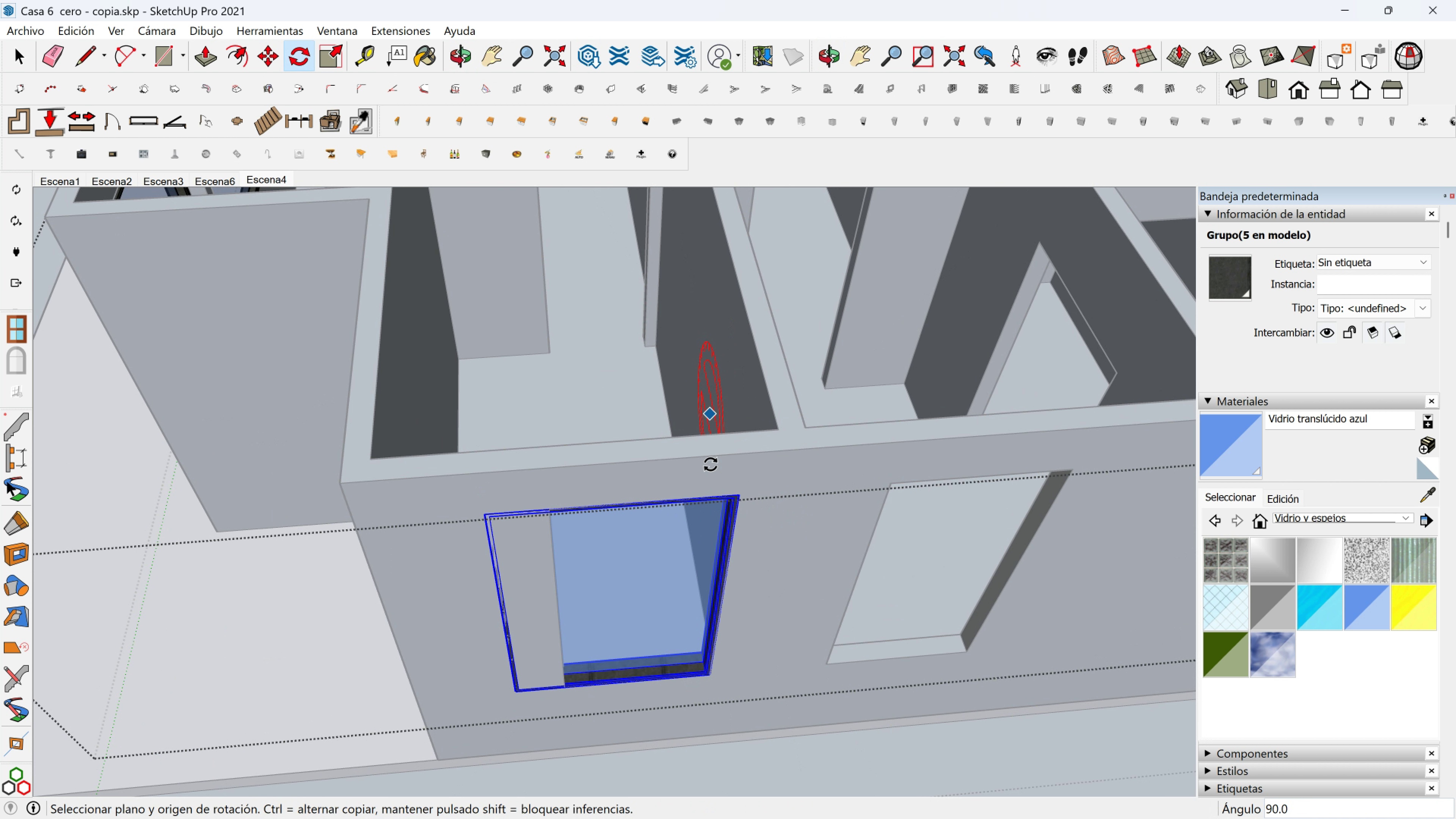 
key(Shift+ShiftLeft)
 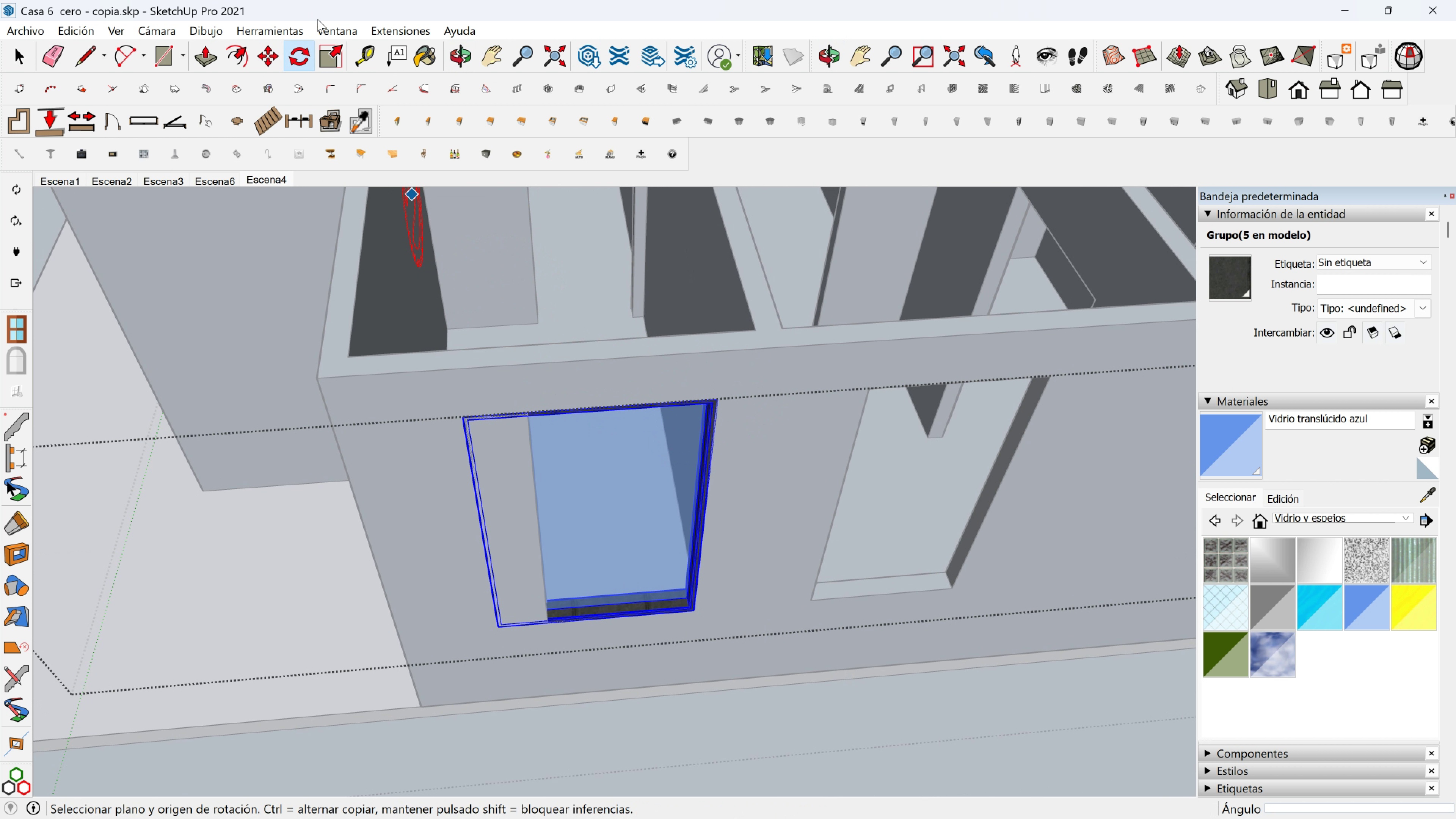 
left_click([324, 58])
 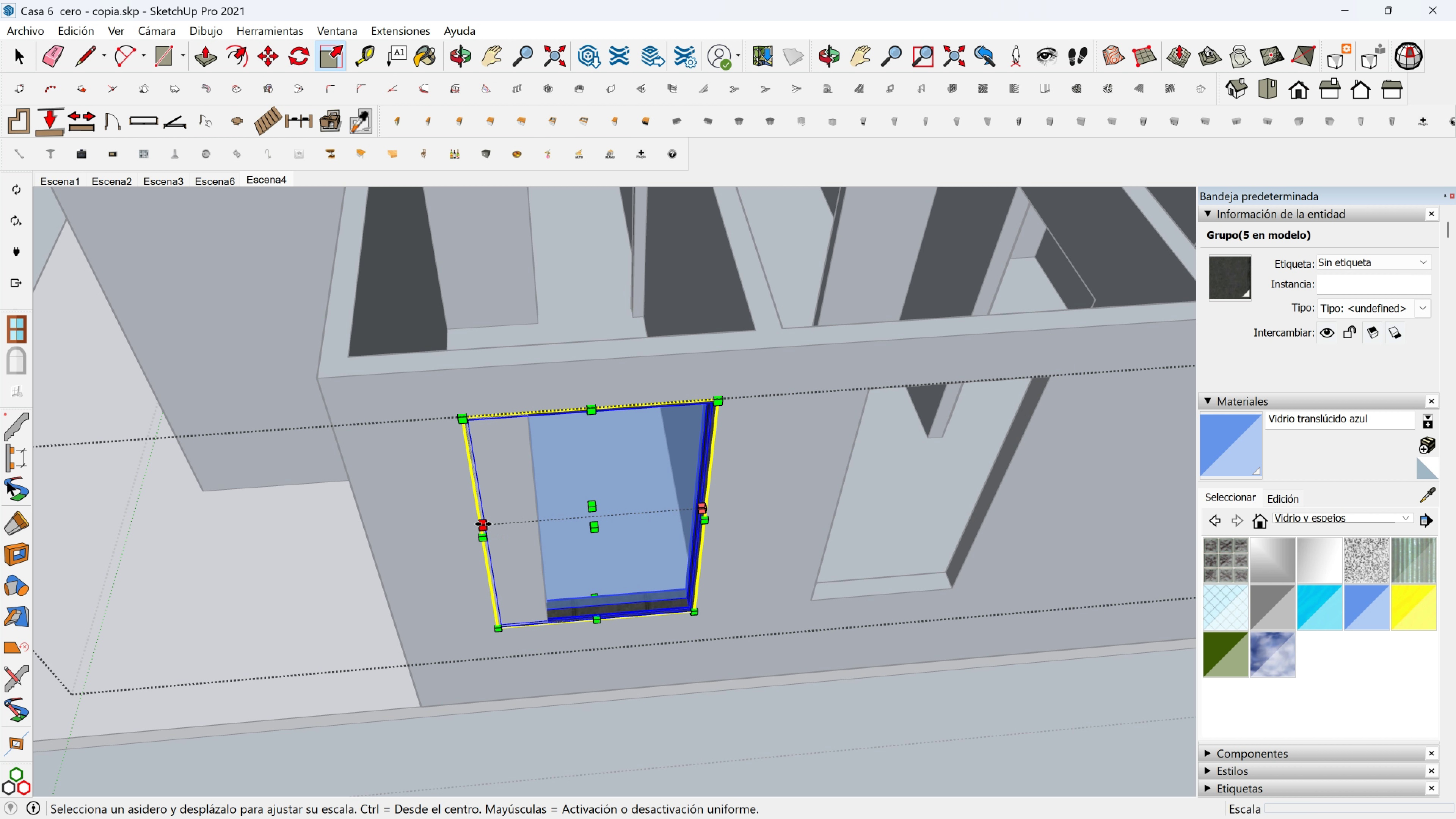 
left_click([483, 524])
 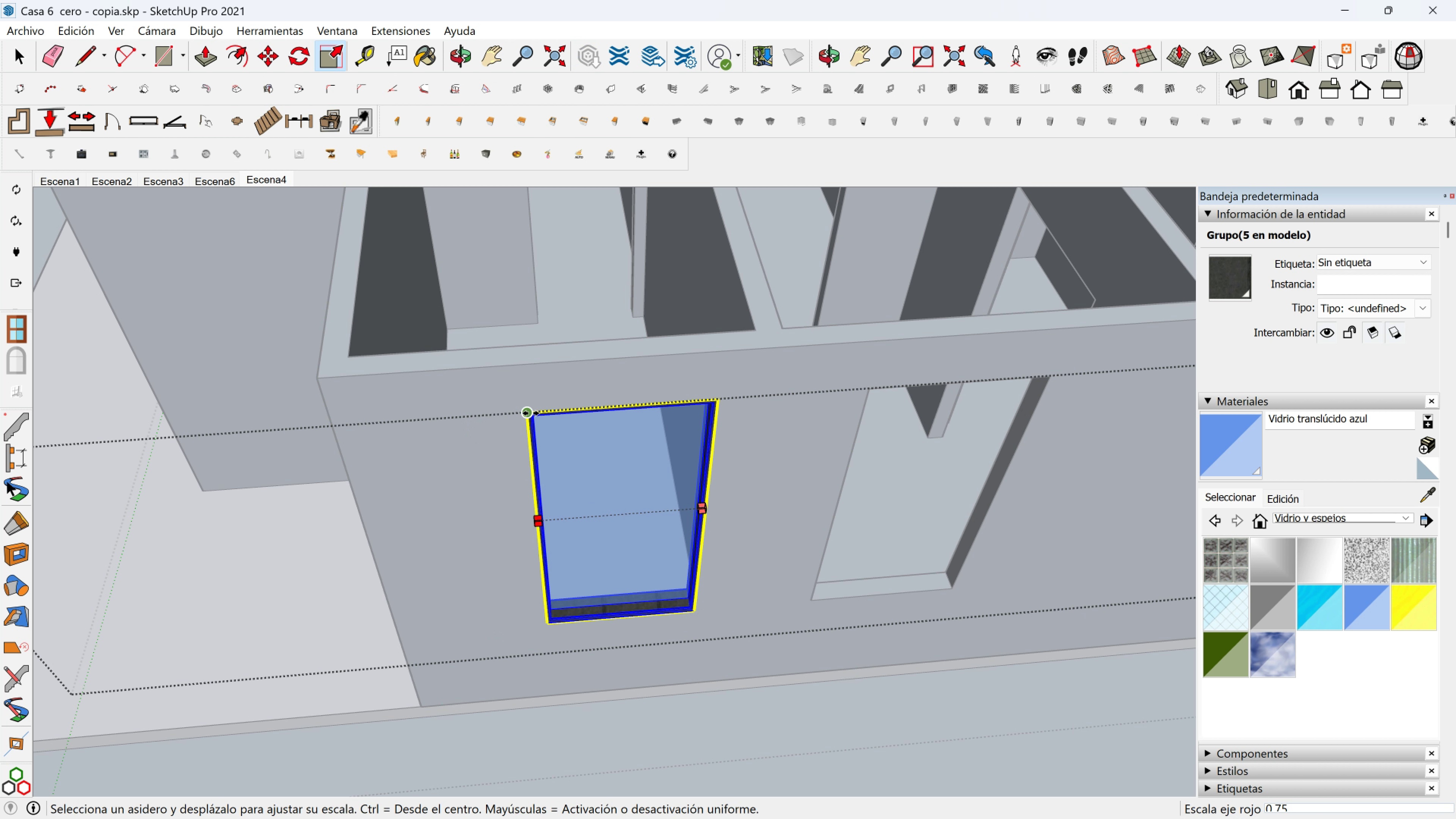 
left_click([530, 413])
 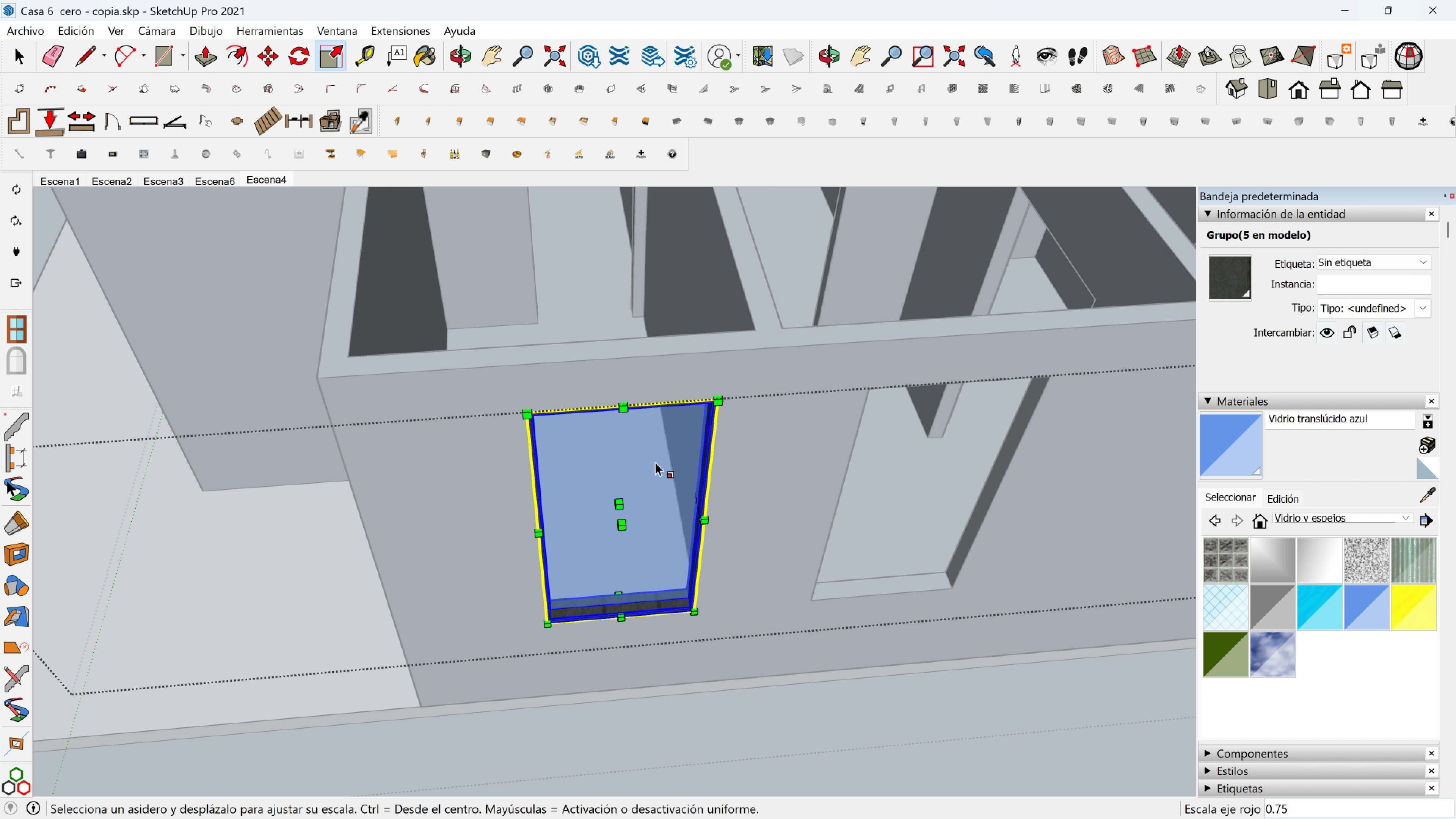 
key(M)
 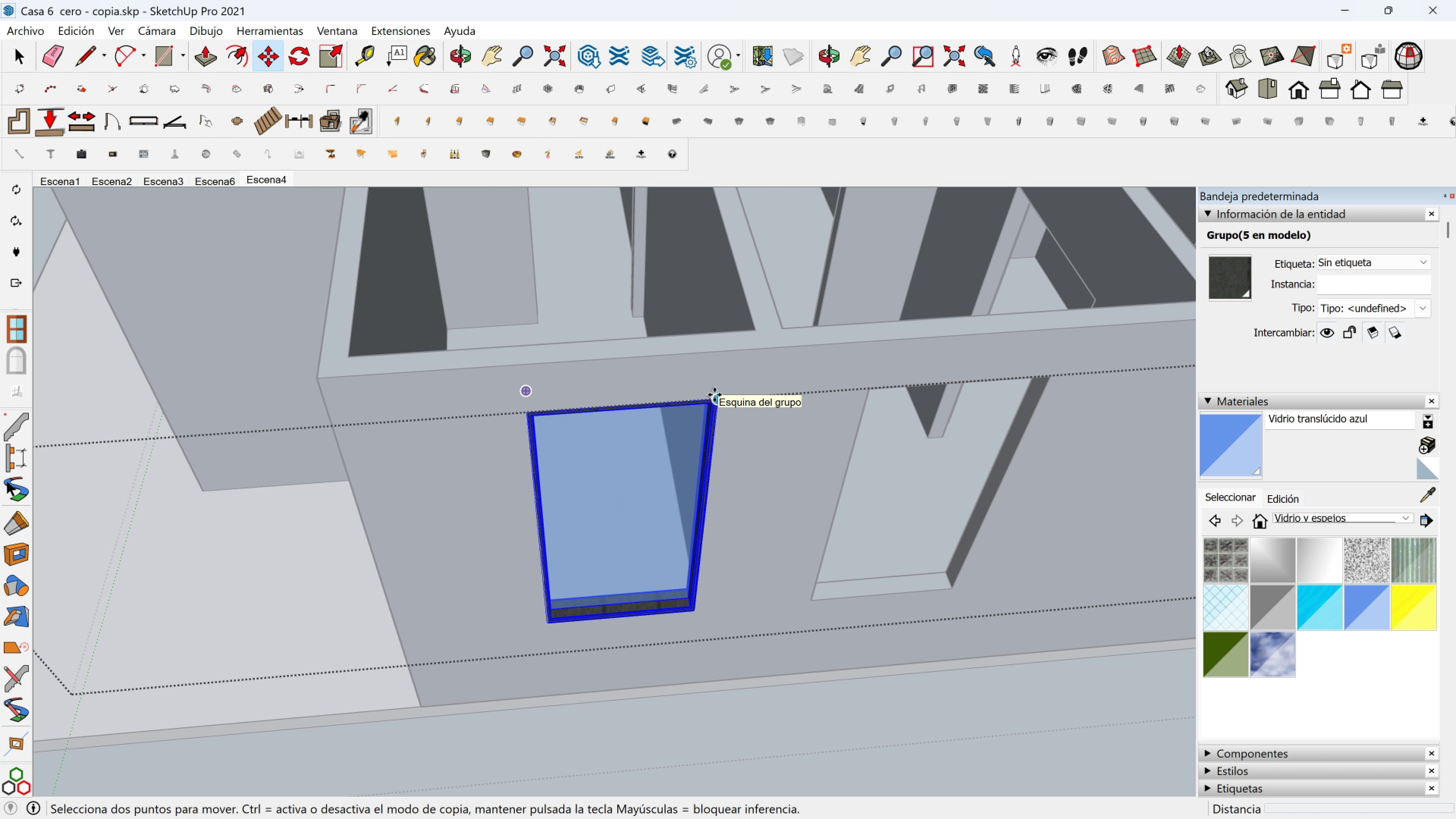 
left_click([715, 395])
 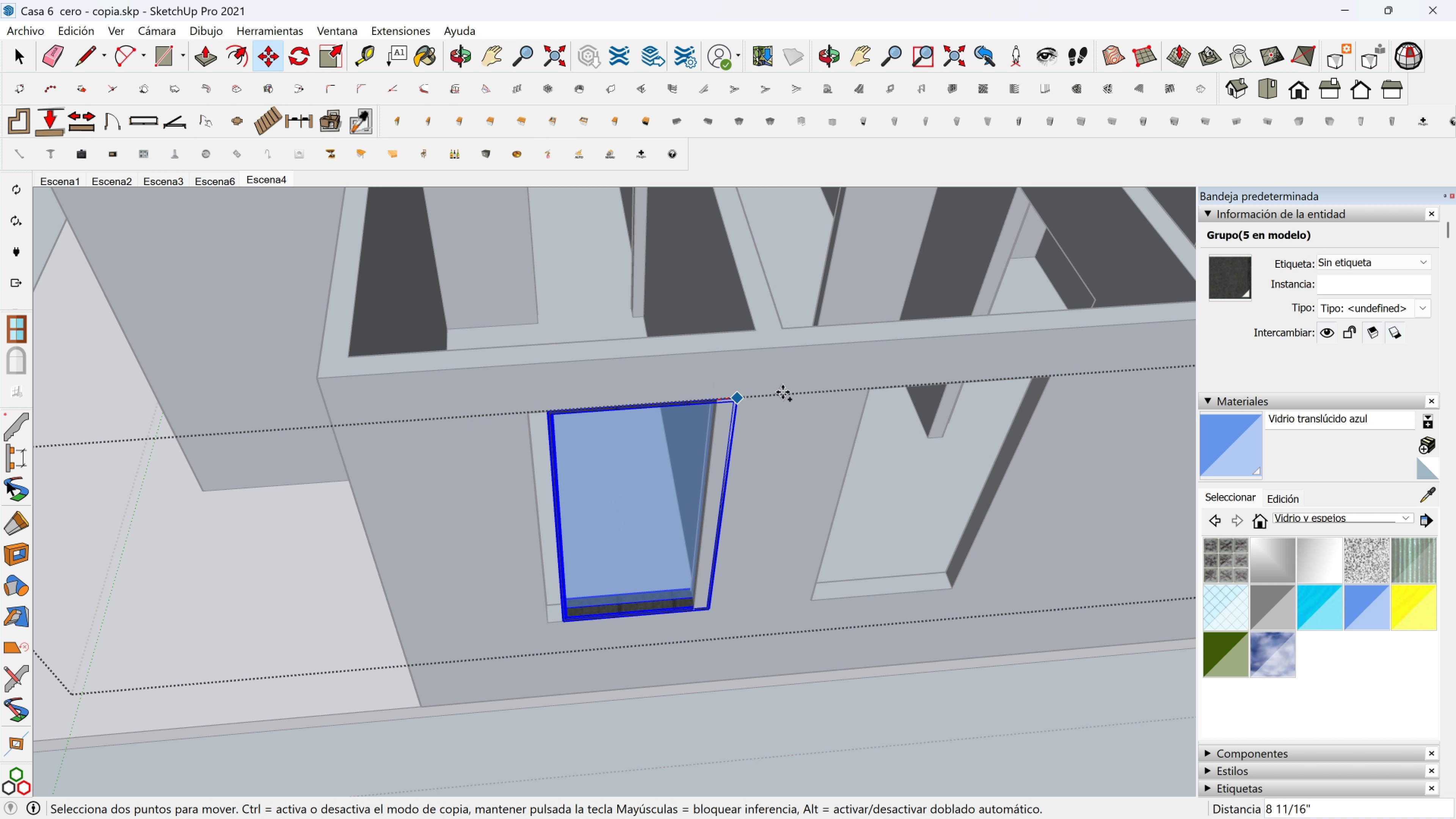 
key(Control+ControlLeft)
 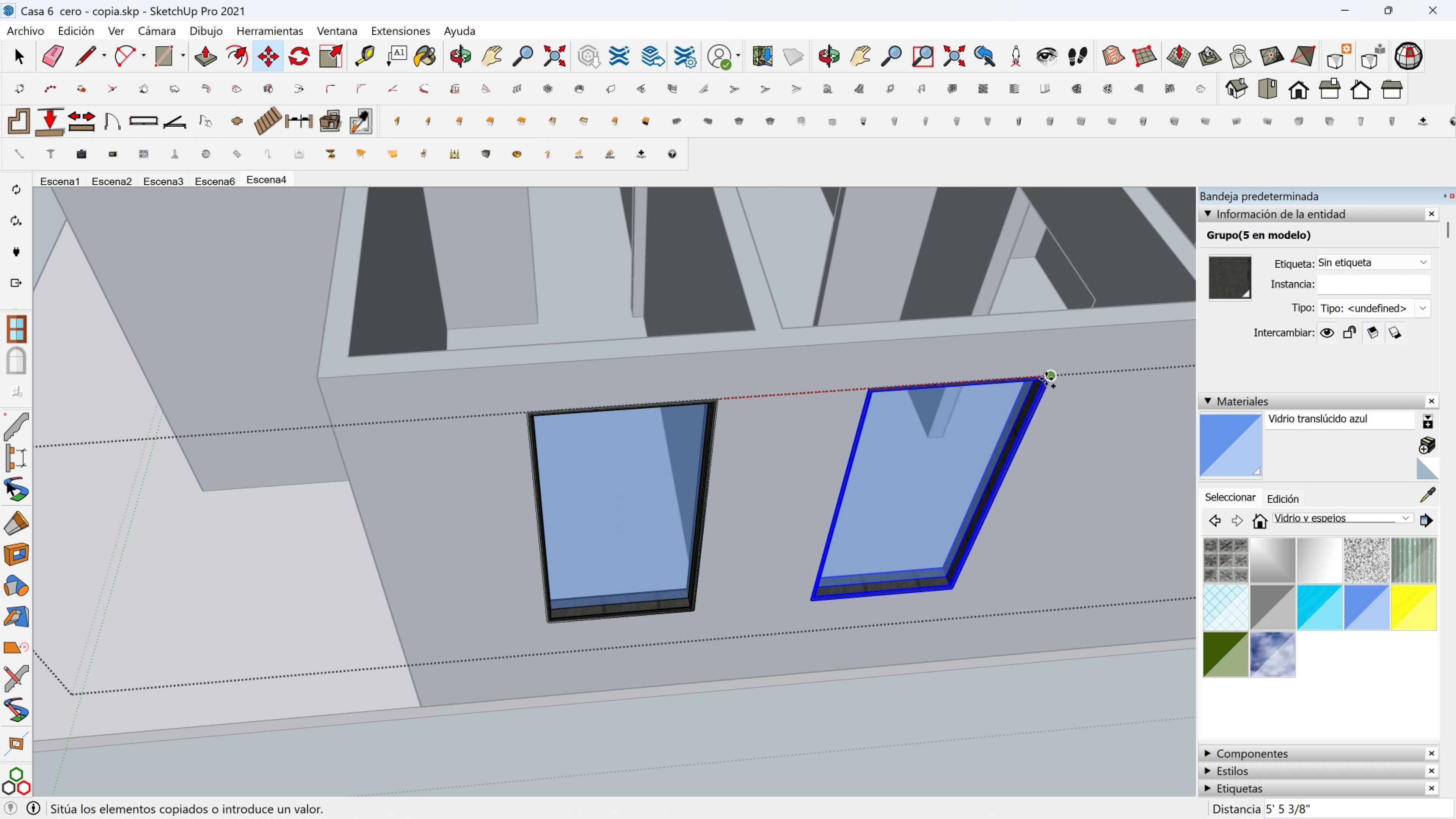 
left_click([1046, 379])
 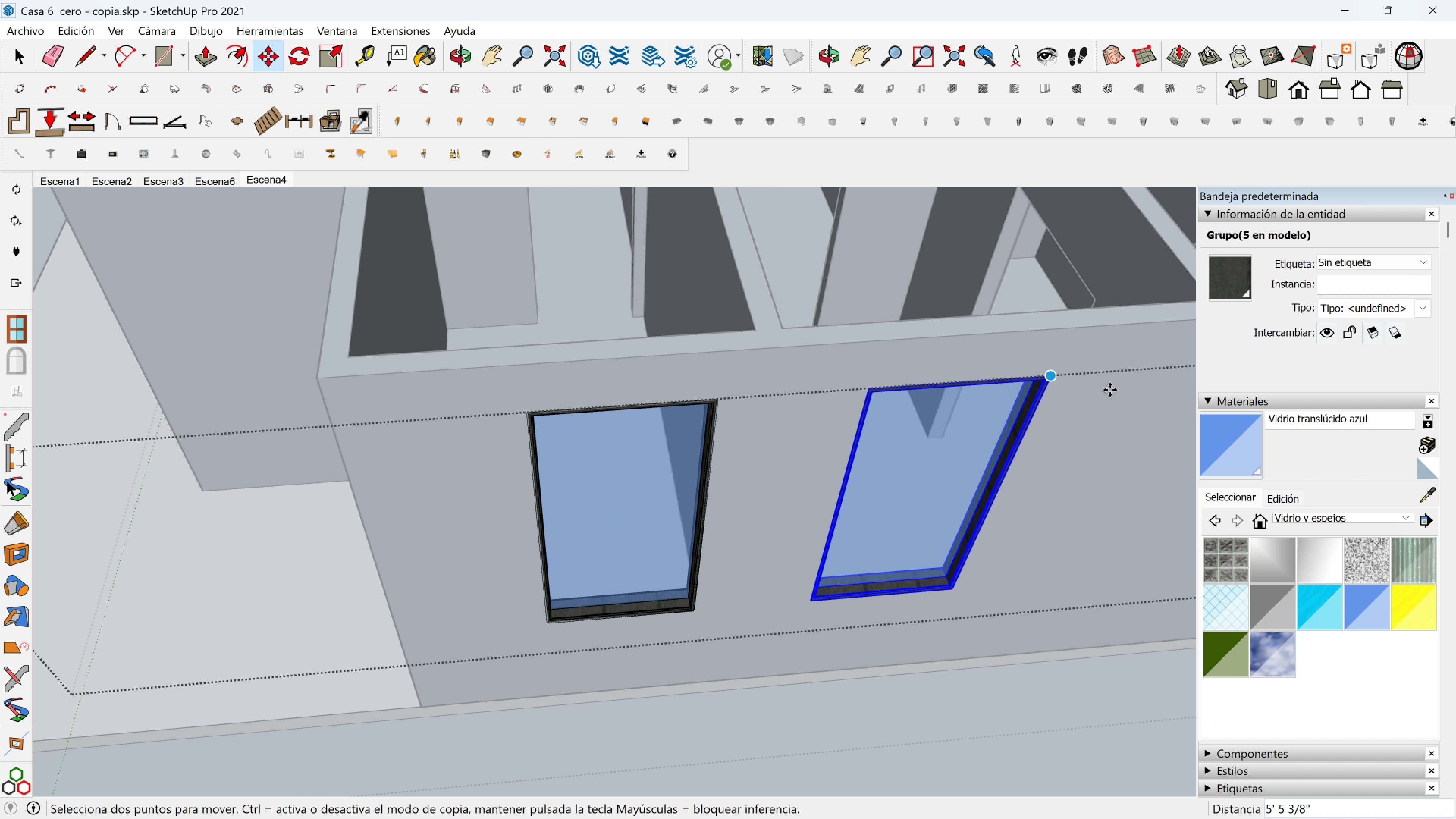 
hold_key(key=ShiftLeft, duration=0.58)
 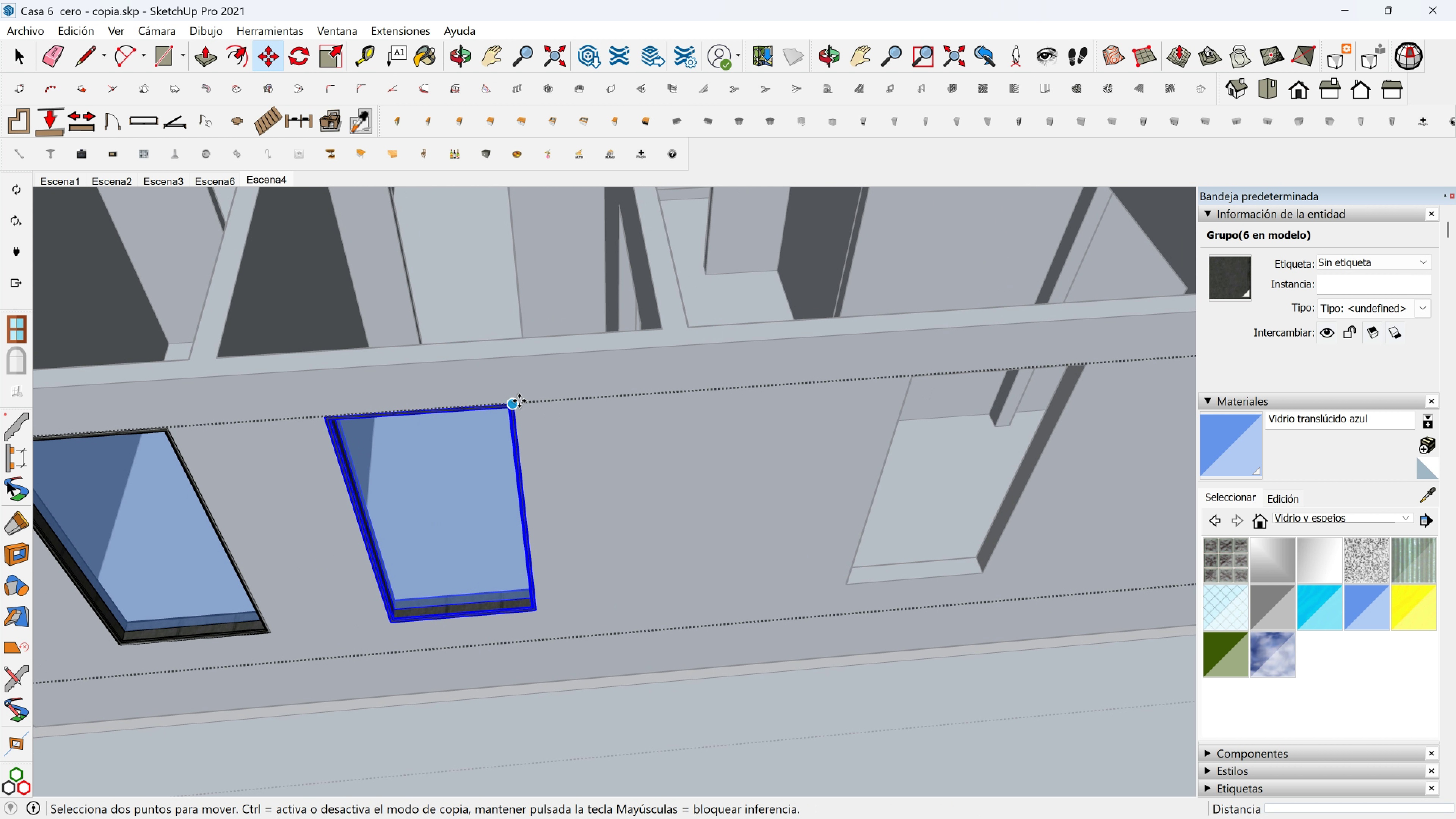 
key(Control+ControlLeft)
 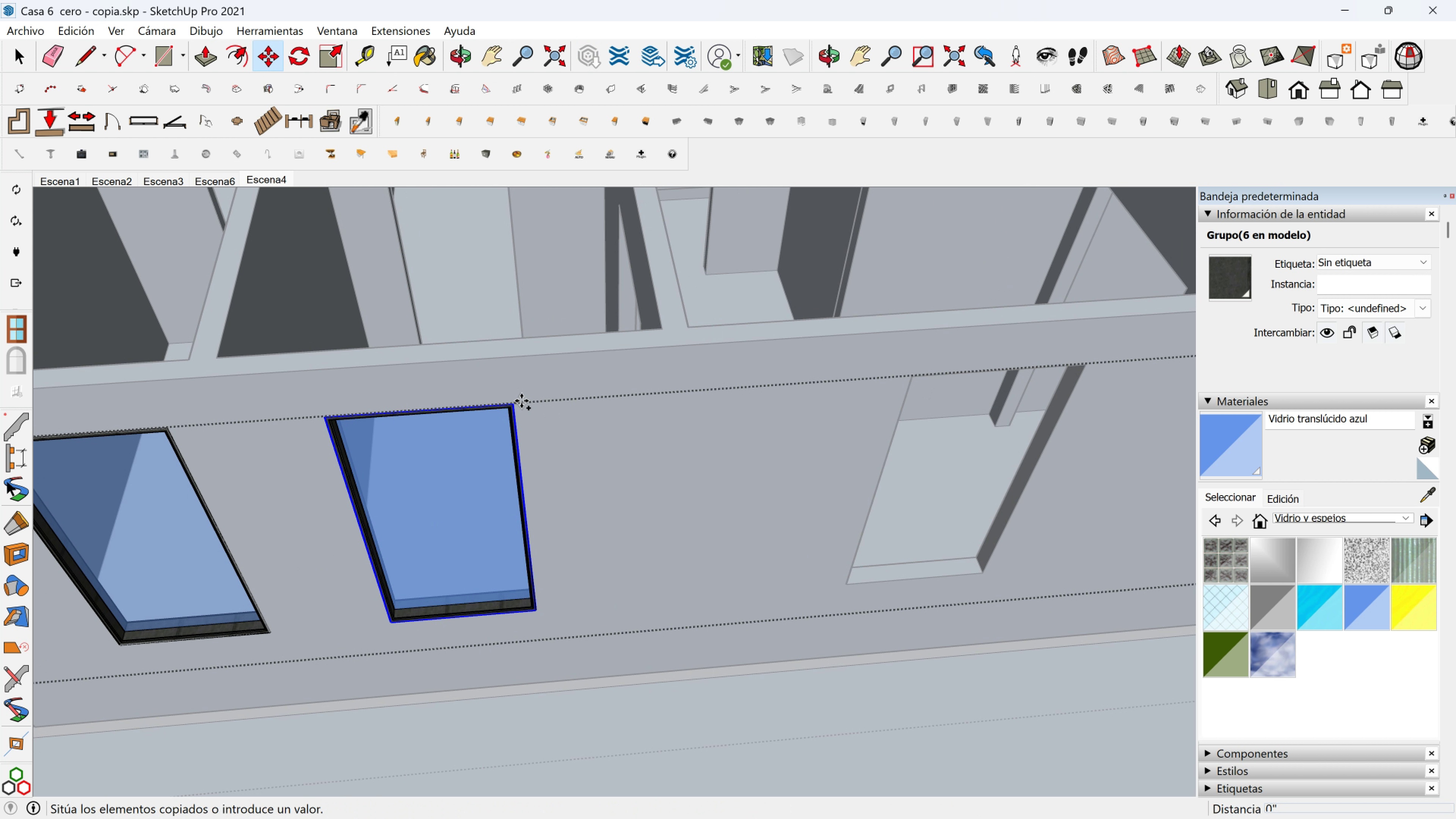 
left_click([519, 401])
 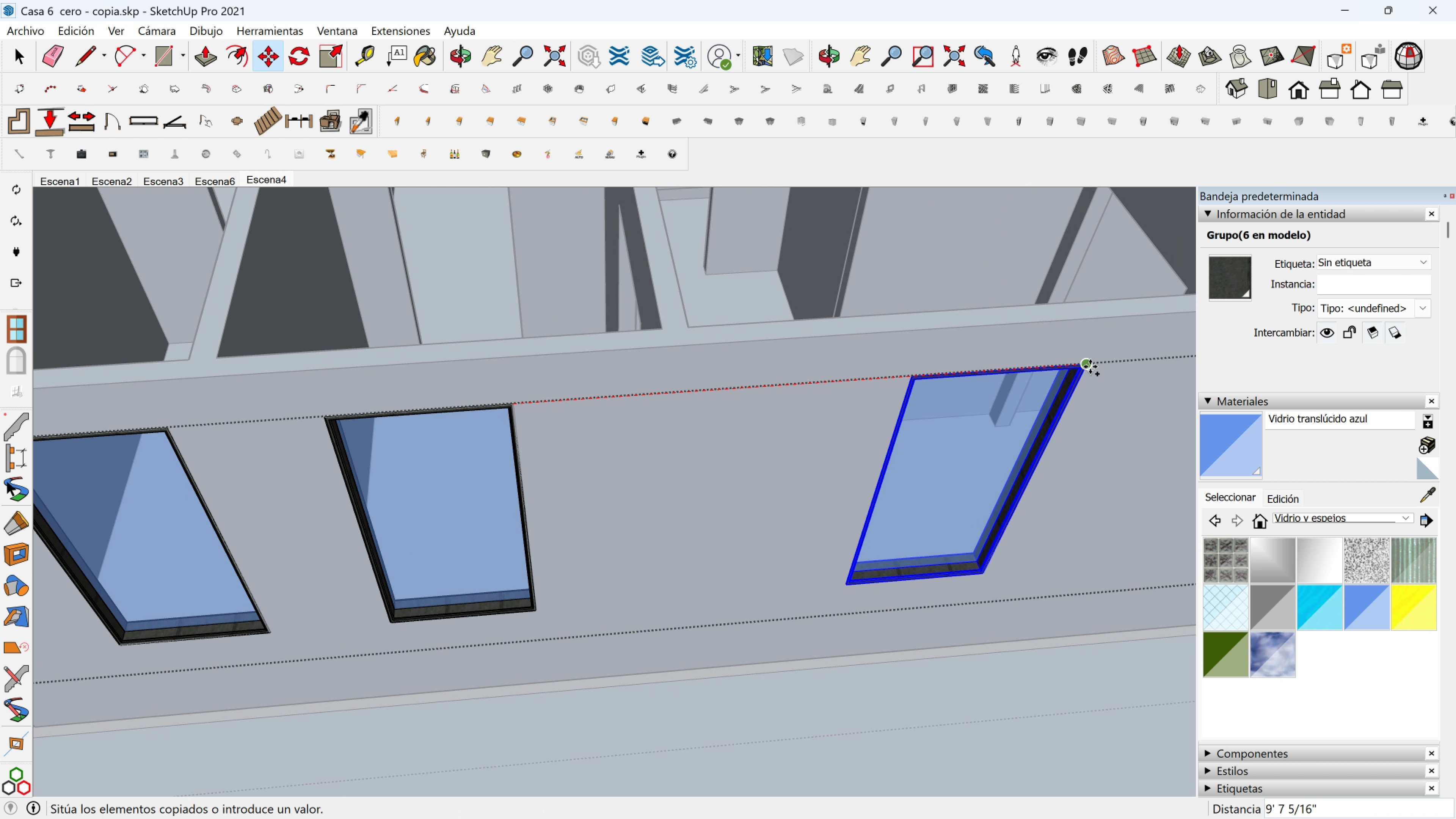 
left_click([1090, 367])
 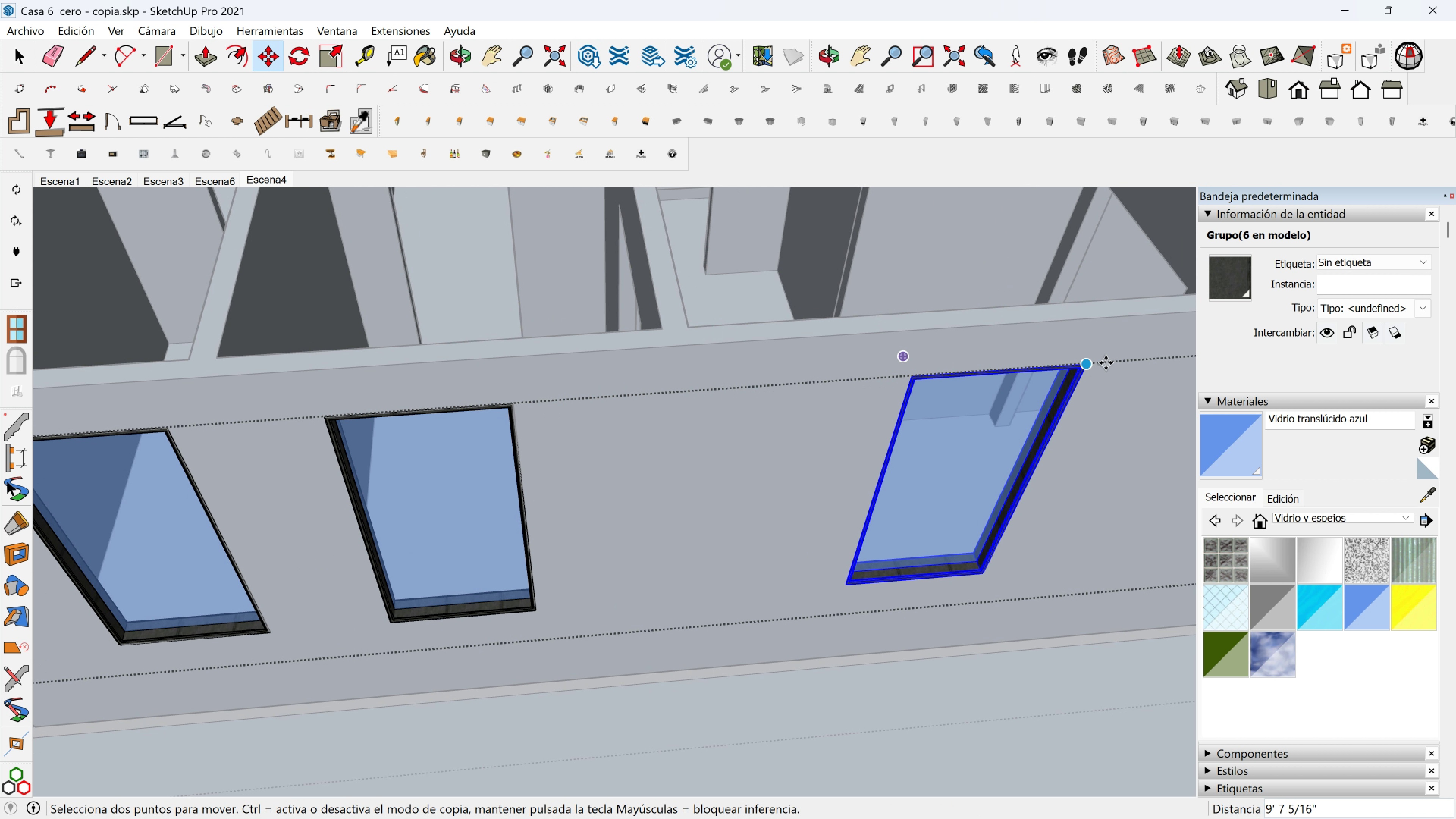 
hold_key(key=ShiftLeft, duration=0.52)
 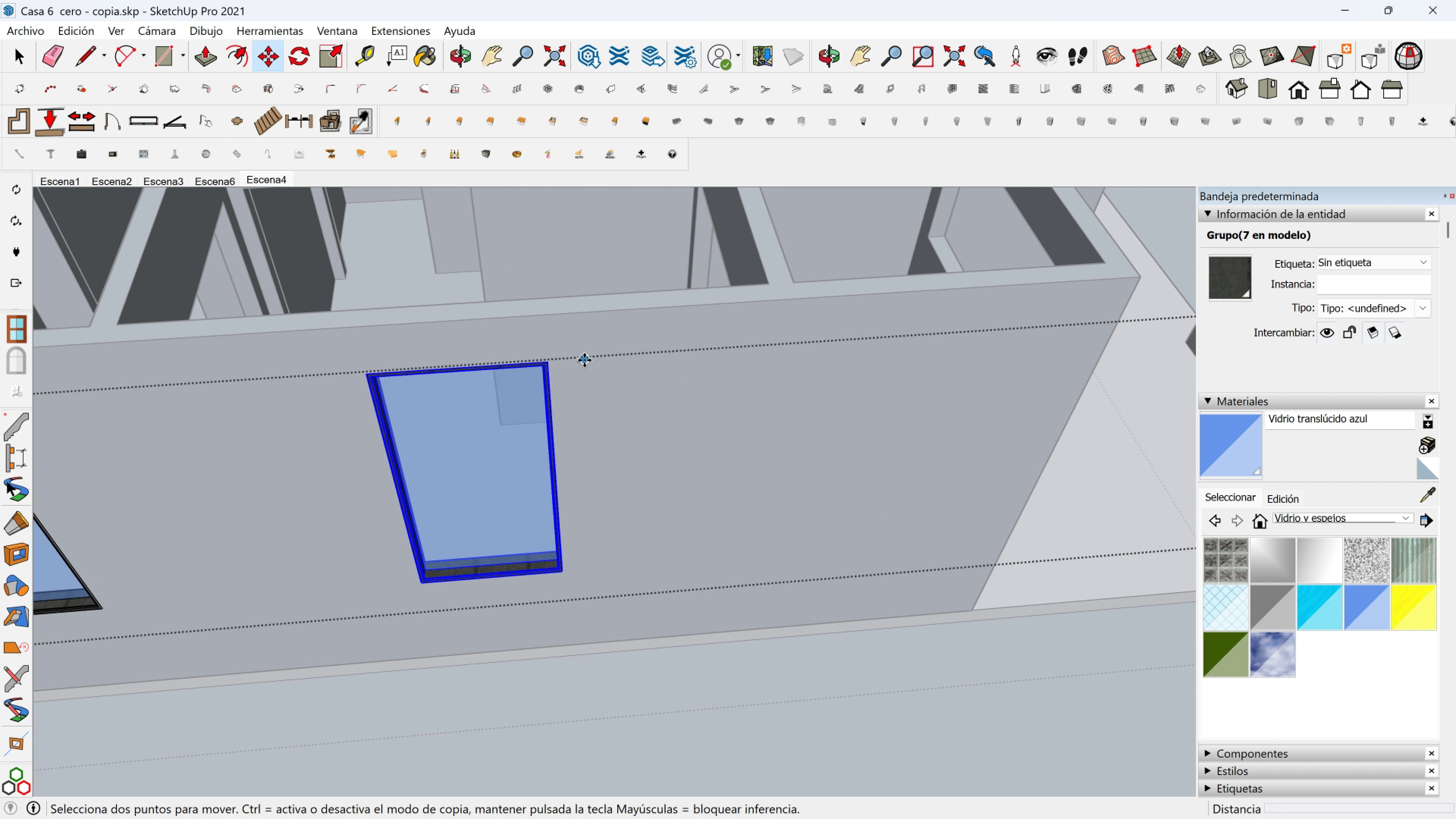 
scroll: coordinate [586, 367], scroll_direction: down, amount: 3.0
 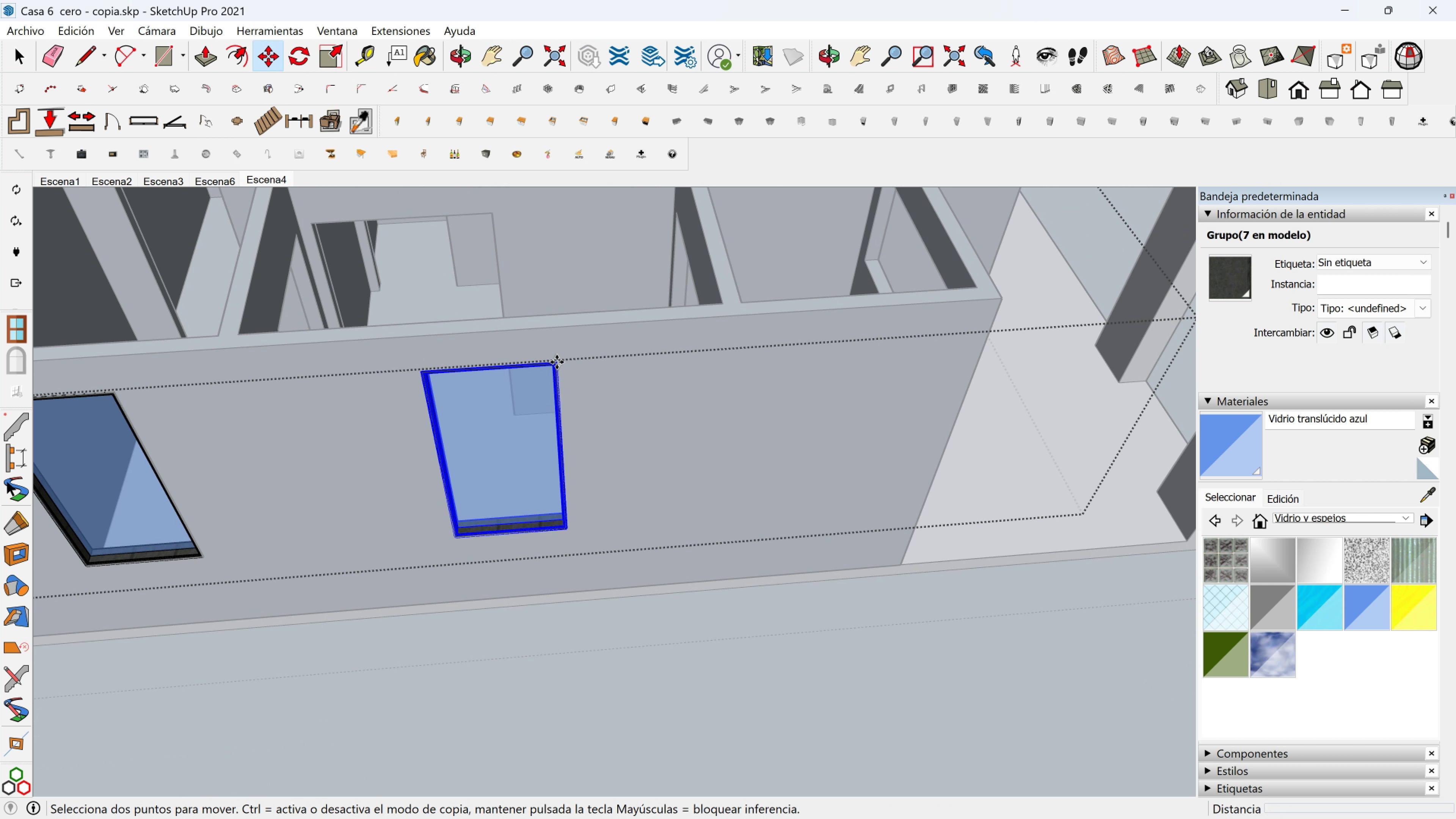 
left_click([557, 362])
 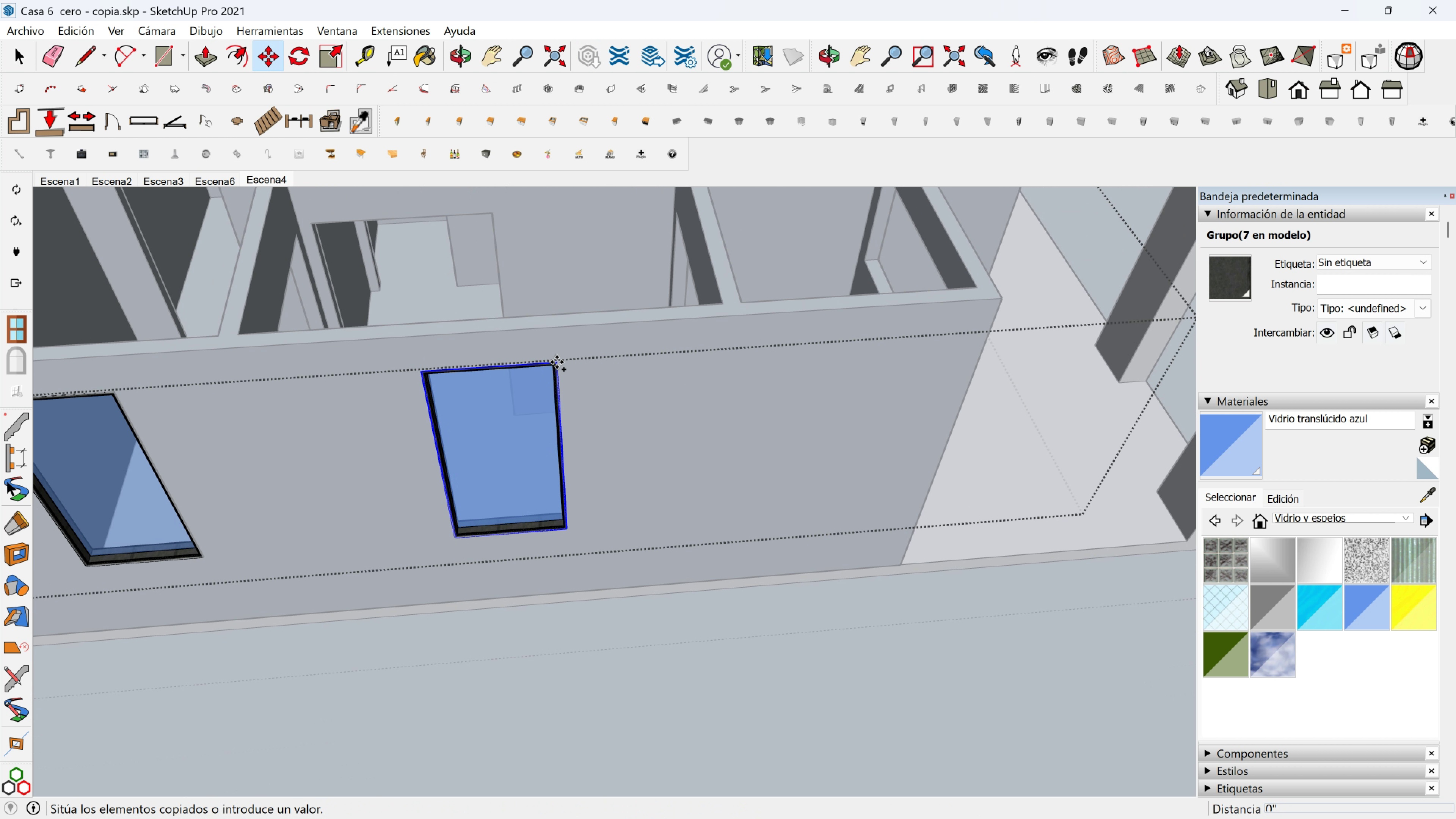 
key(Control+ControlLeft)
 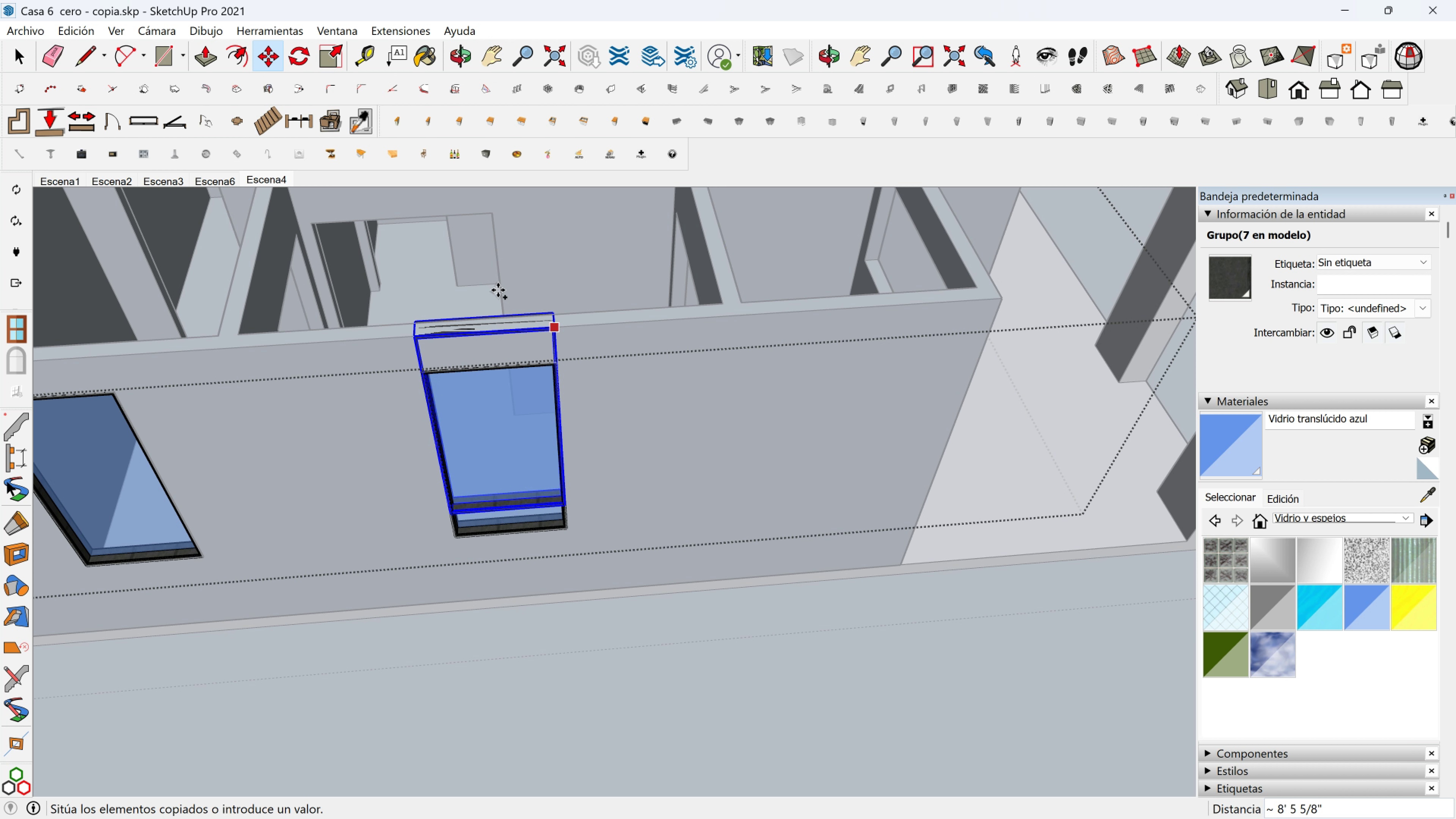 
scroll: coordinate [497, 288], scroll_direction: down, amount: 2.0
 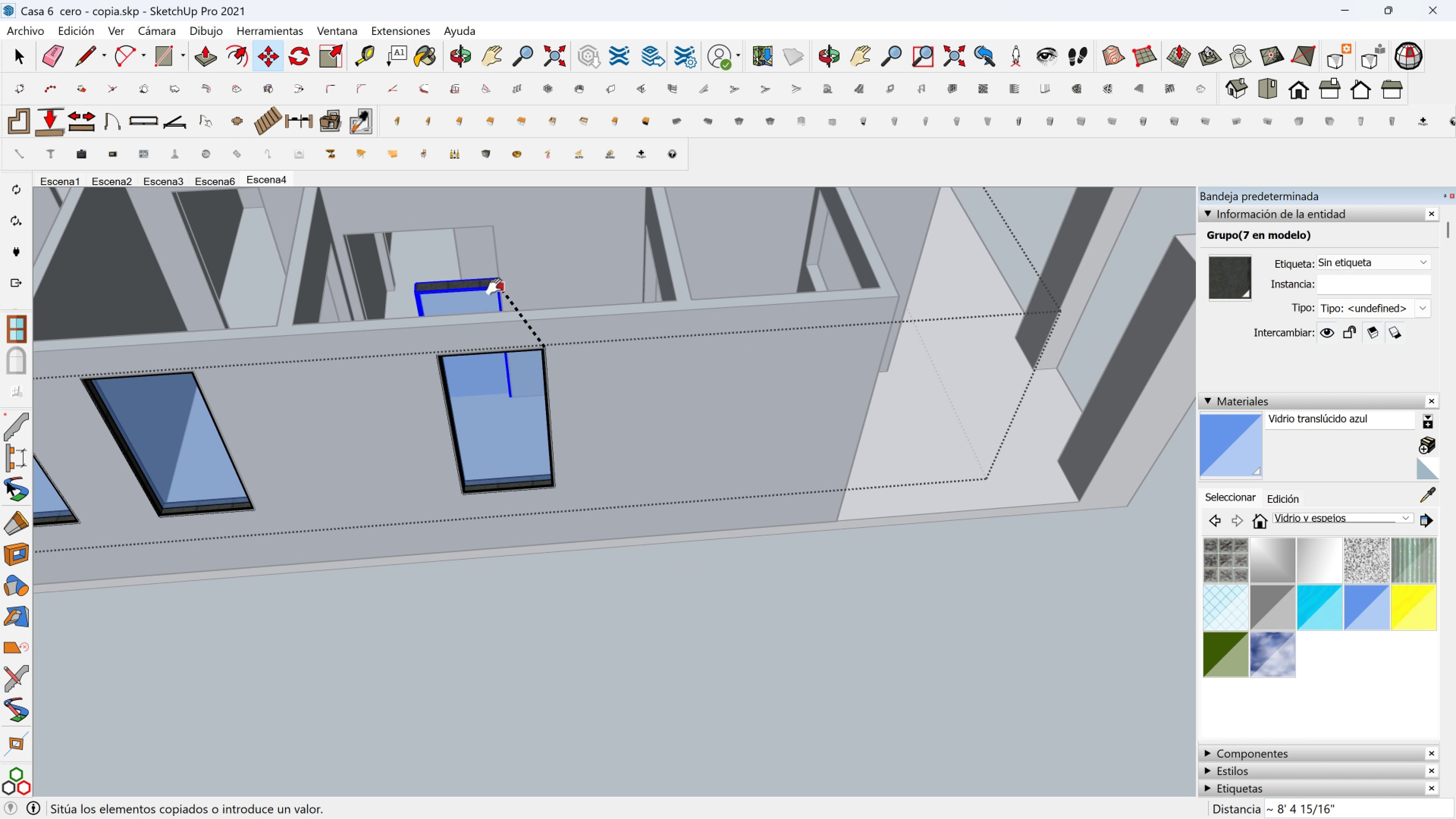 
hold_key(key=ShiftLeft, duration=0.65)
 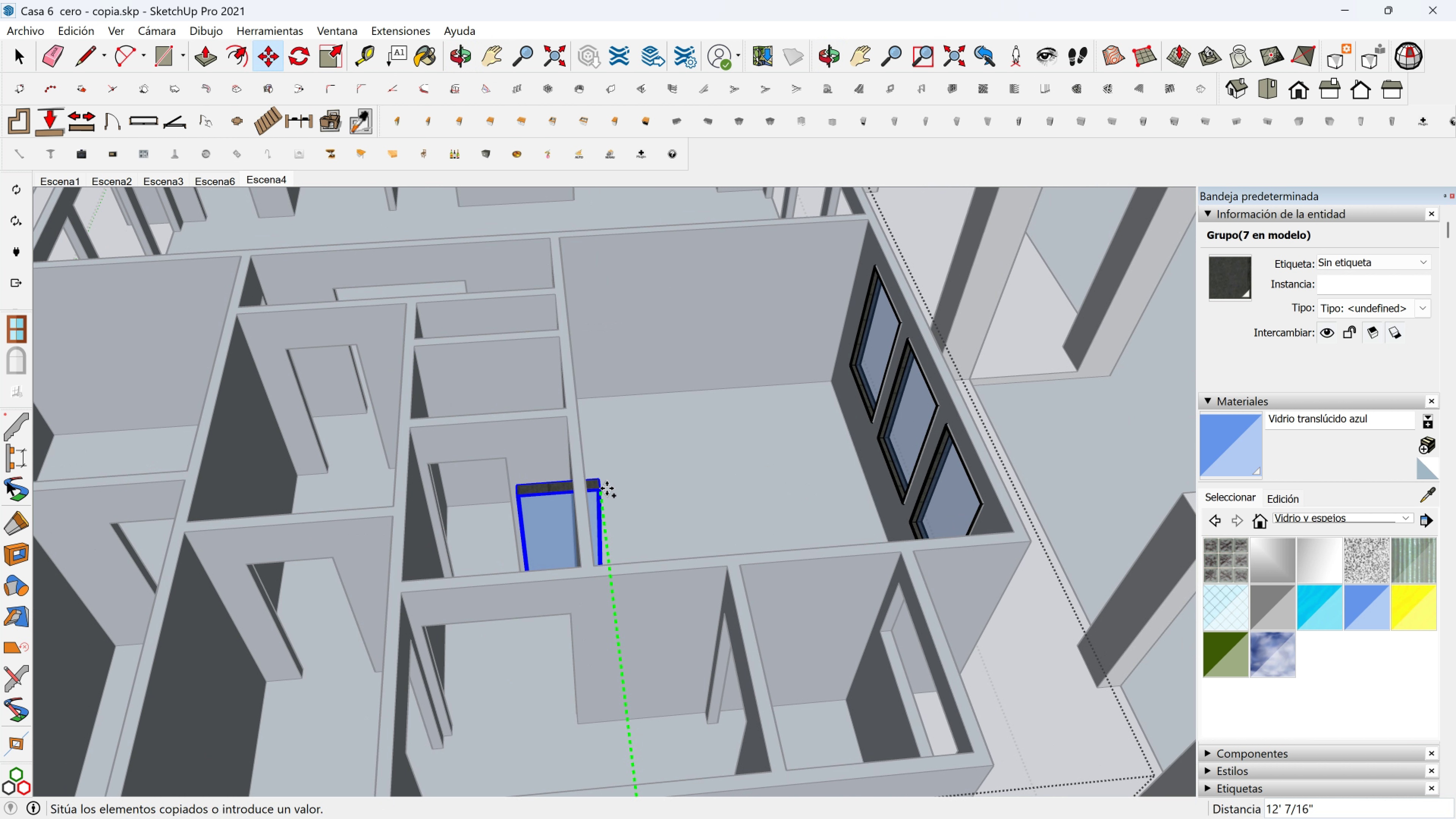 
hold_key(key=ShiftLeft, duration=0.66)
 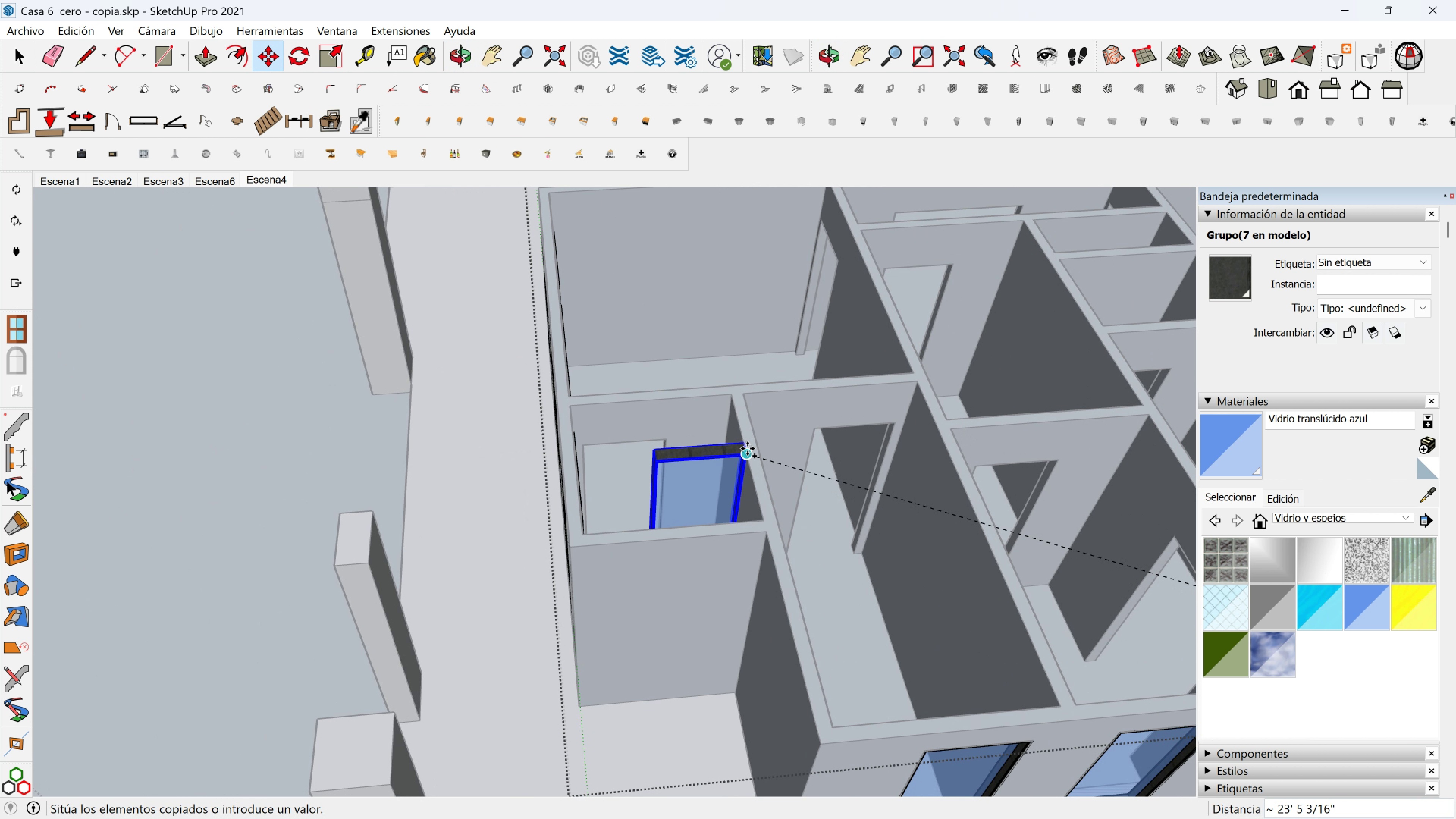 
hold_key(key=ShiftLeft, duration=0.66)
 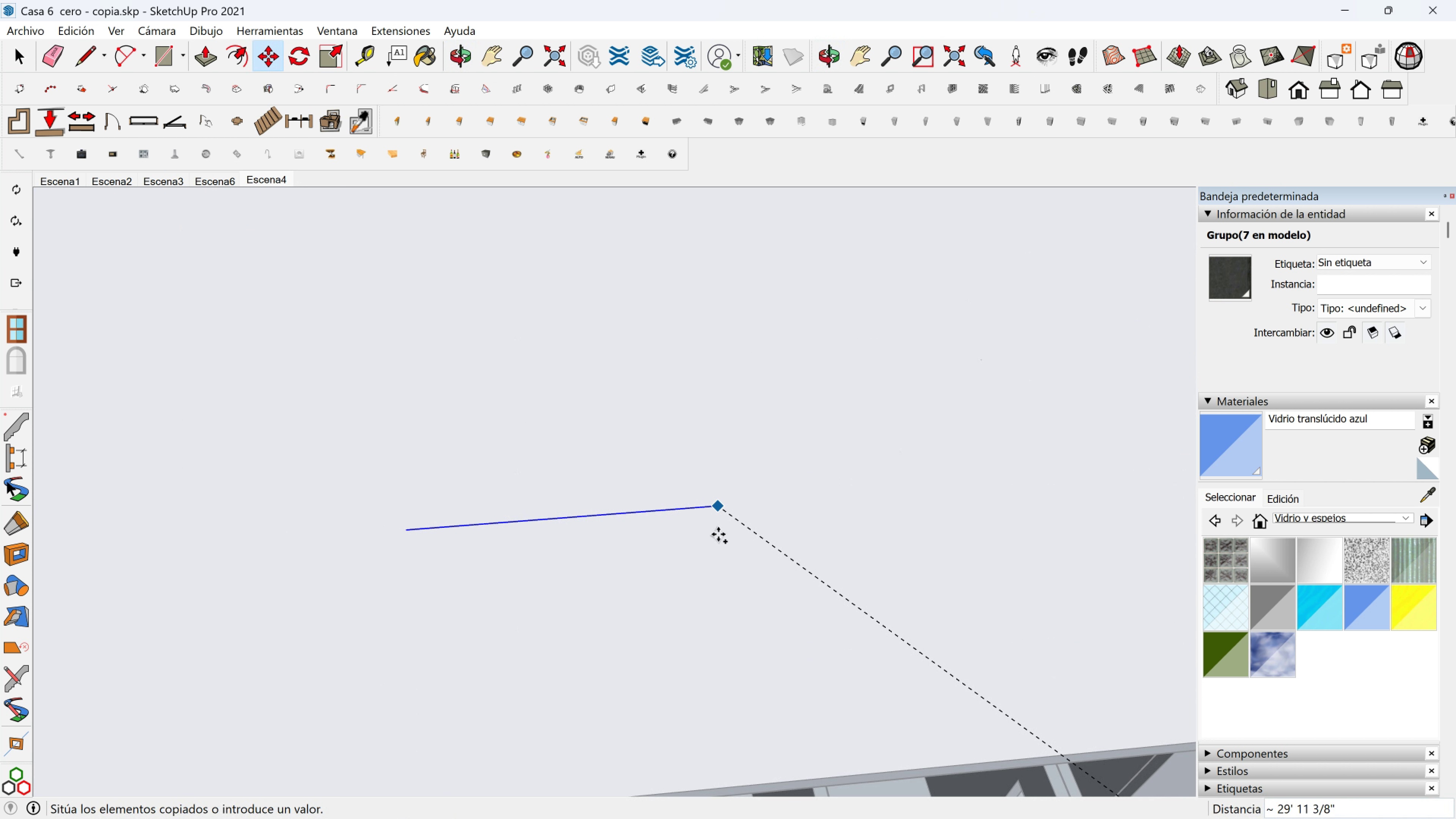 
hold_key(key=ShiftLeft, duration=0.57)
 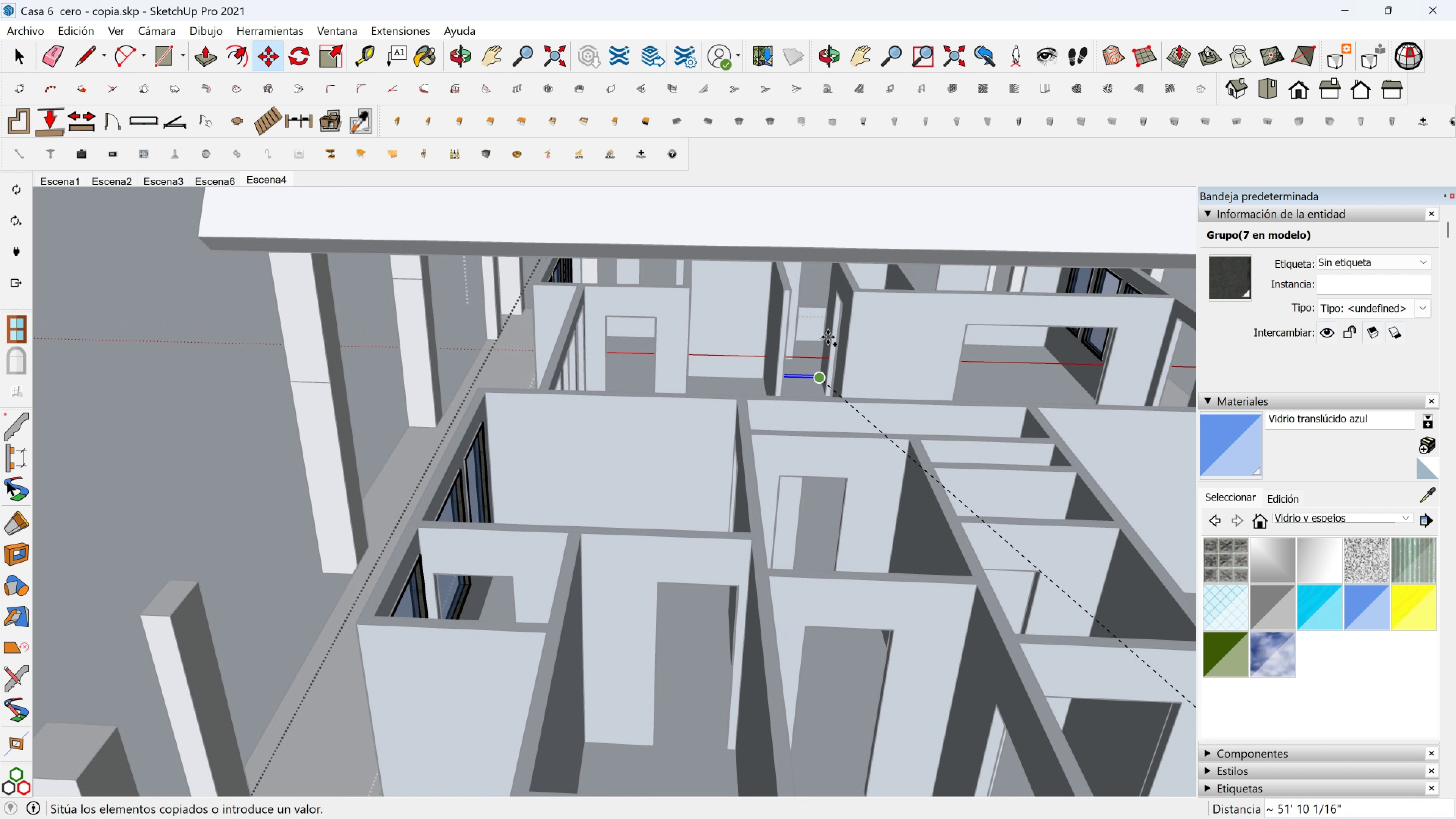 
scroll: coordinate [821, 261], scroll_direction: up, amount: 8.0
 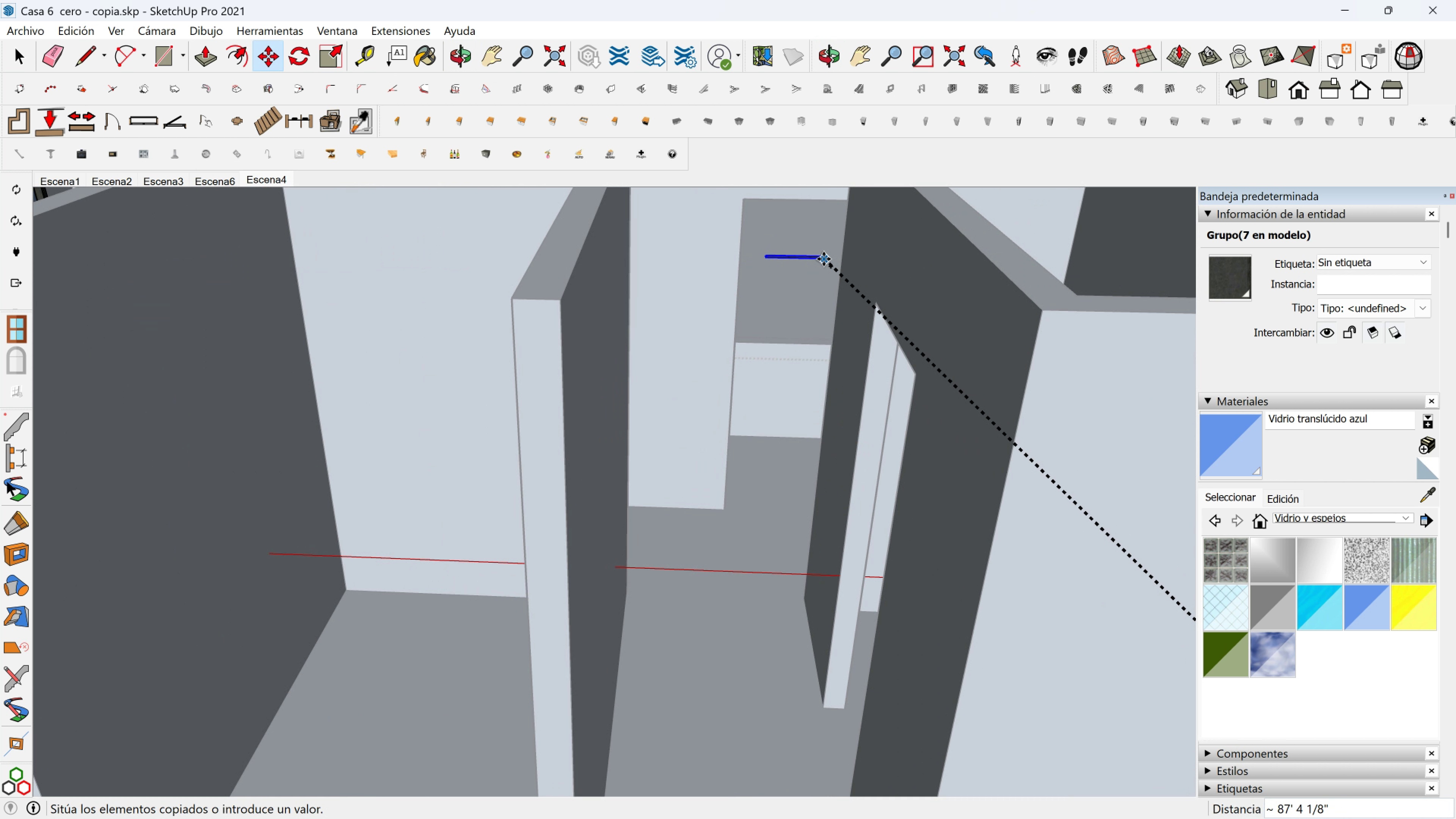 
hold_key(key=ShiftLeft, duration=0.89)
 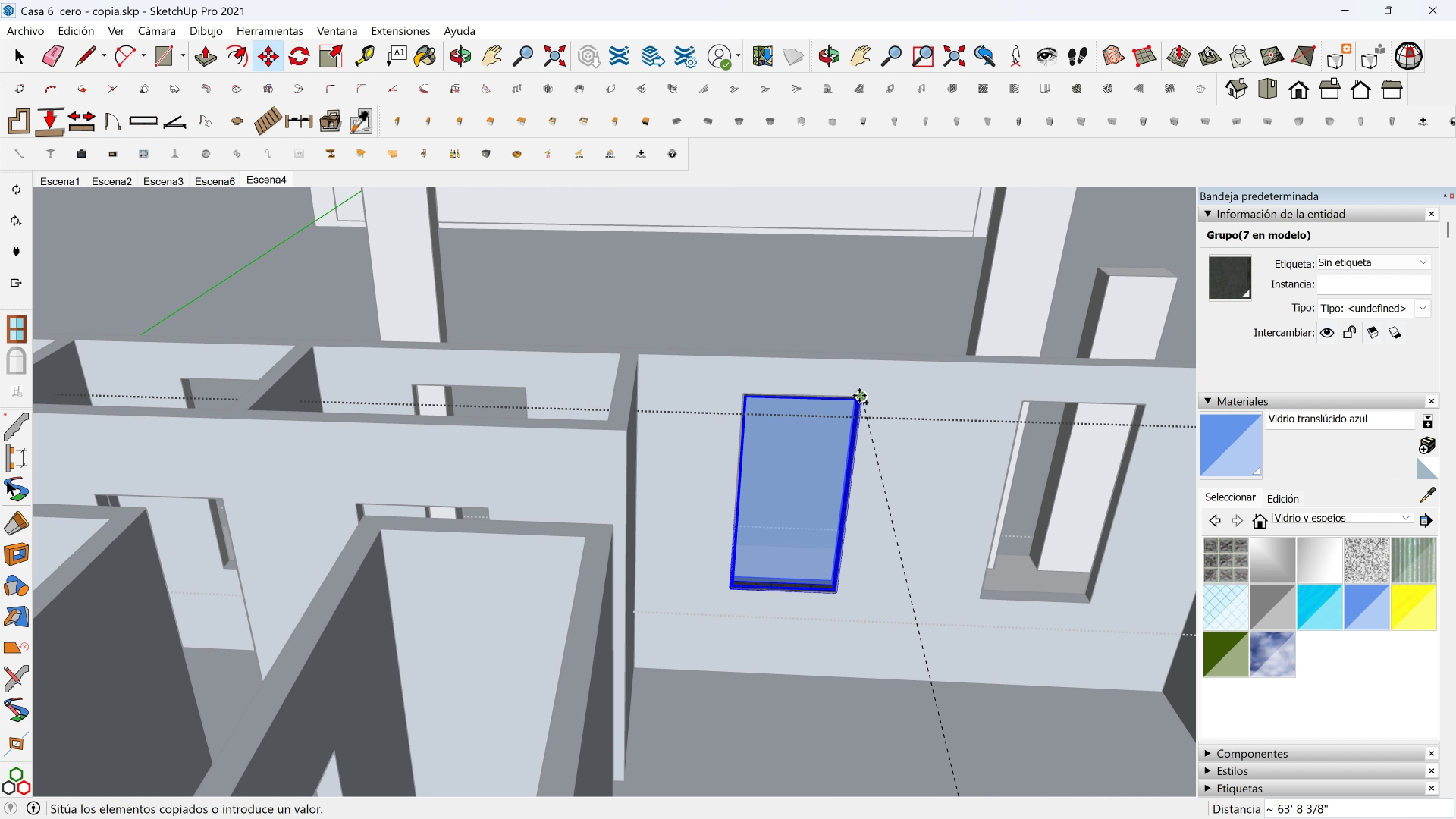 
left_click([859, 395])
 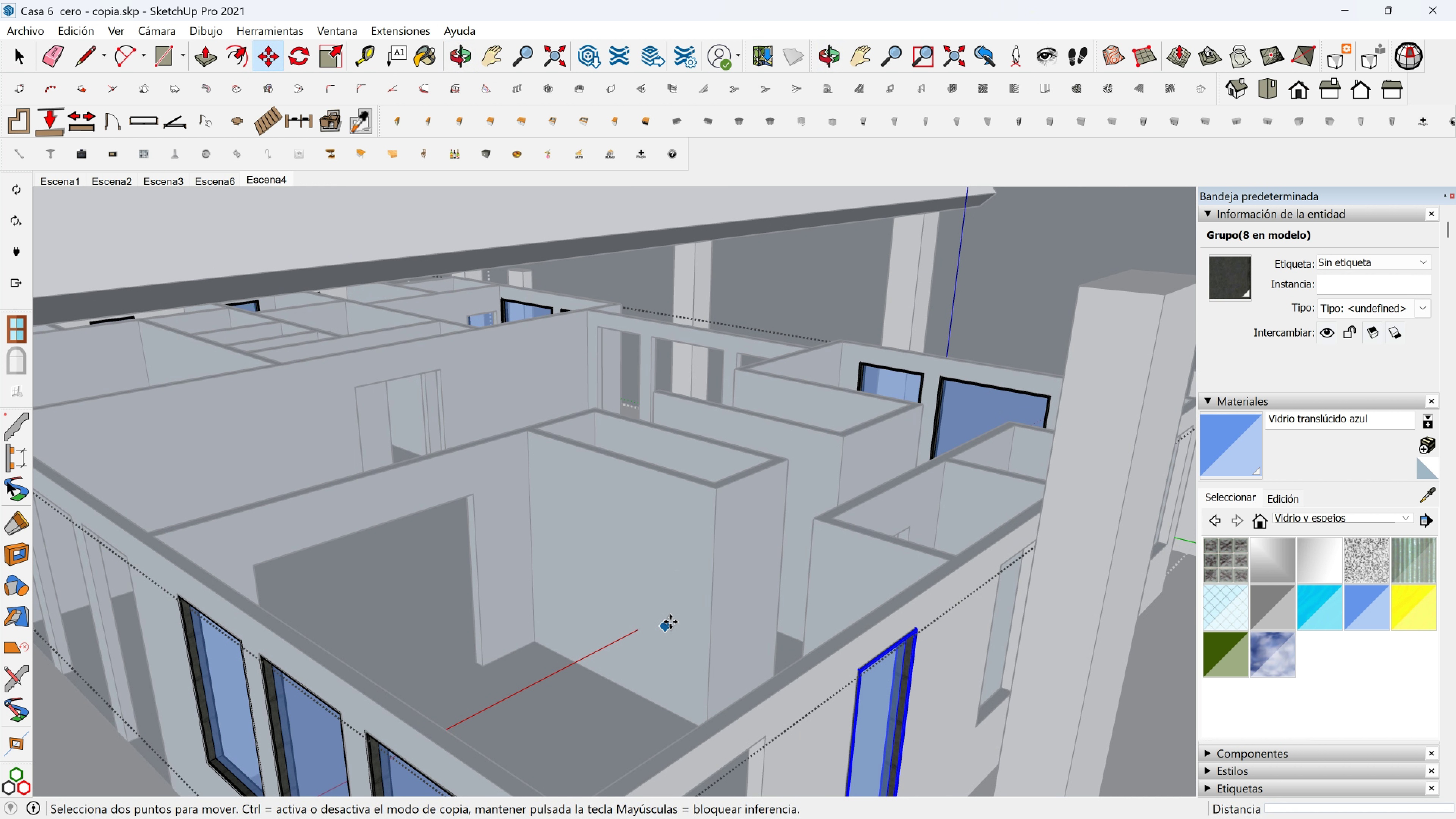 
hold_key(key=ShiftLeft, duration=0.36)
 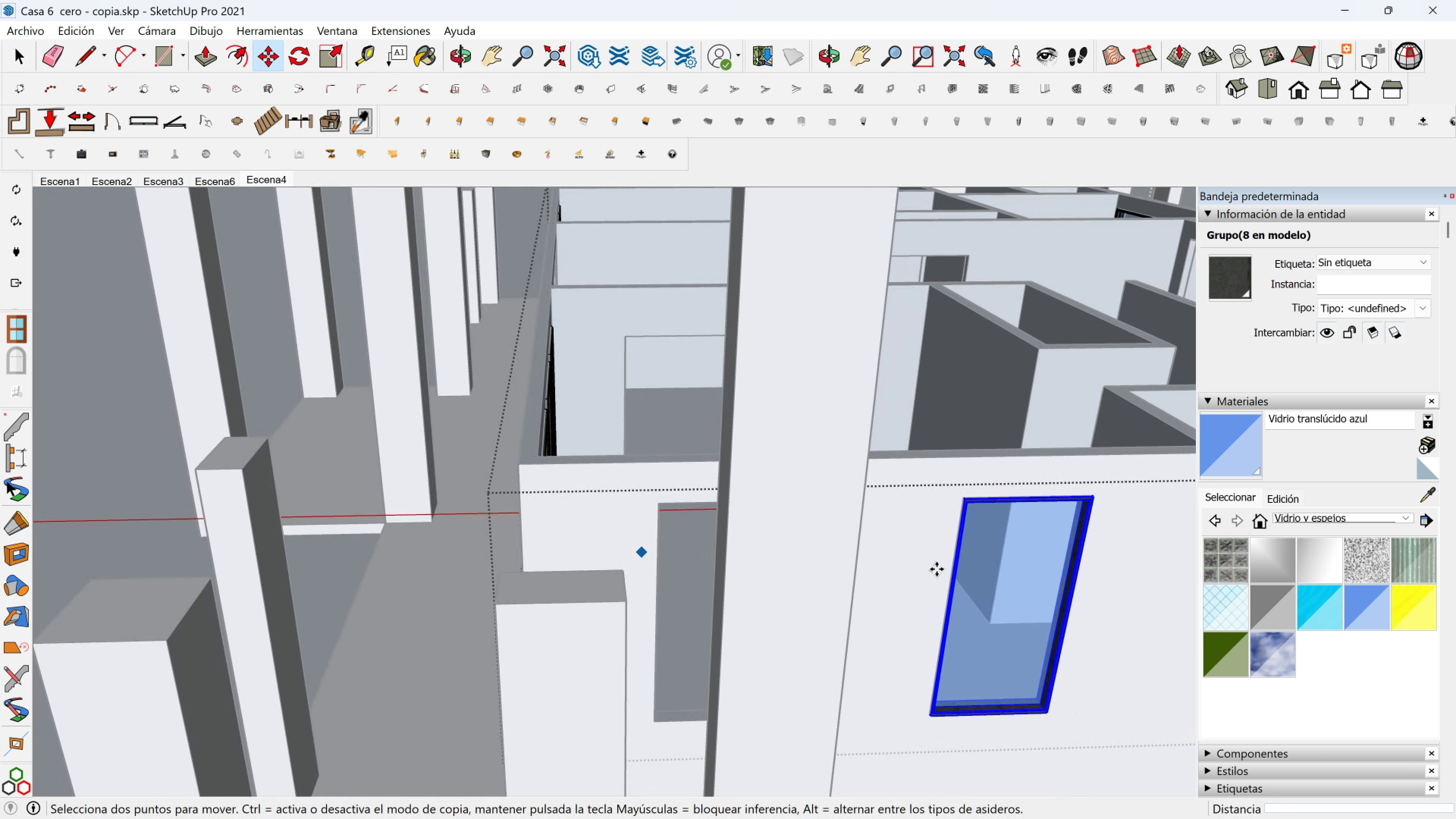 
hold_key(key=ShiftLeft, duration=0.34)
 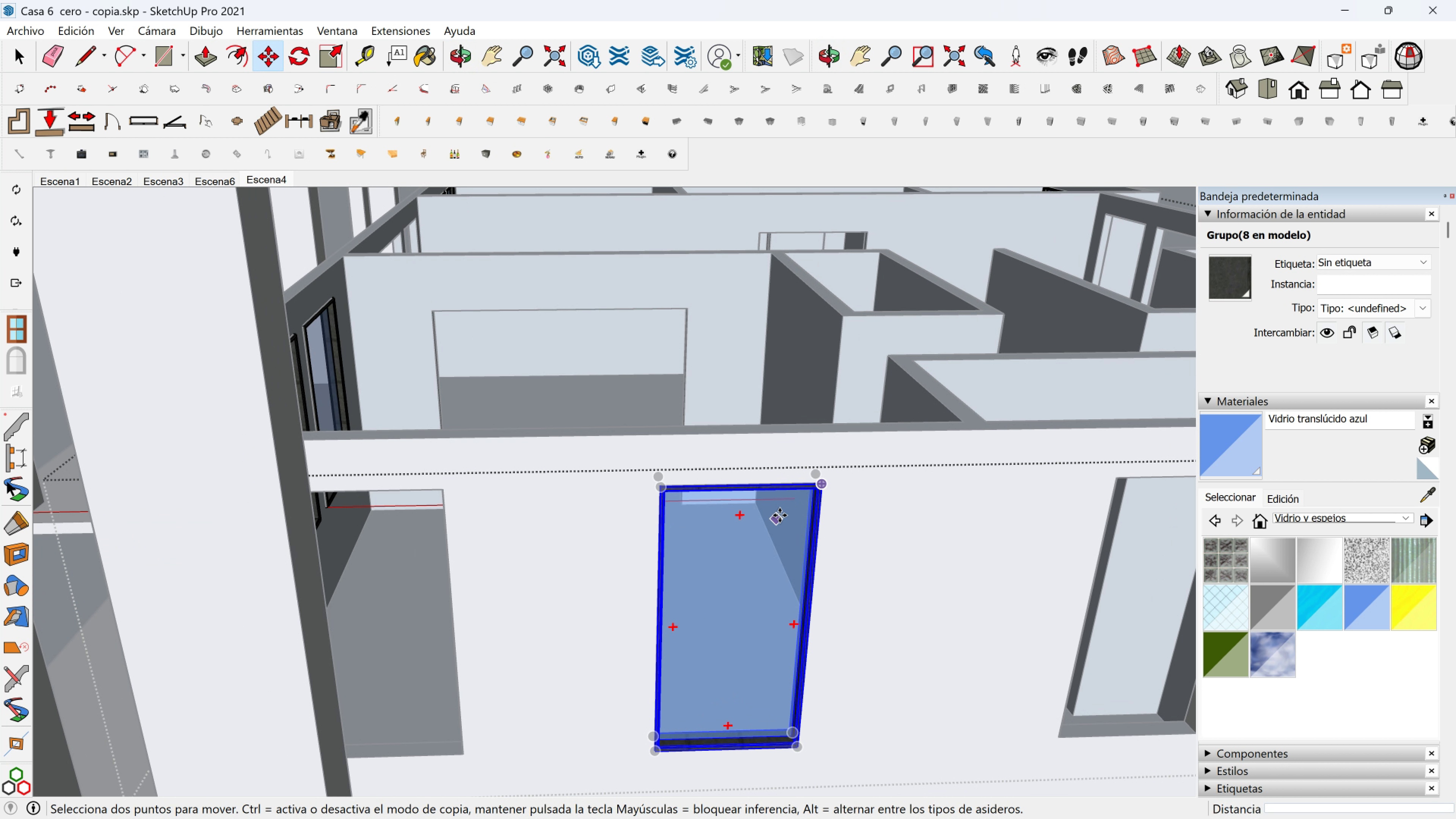 
scroll: coordinate [836, 478], scroll_direction: up, amount: 10.0
 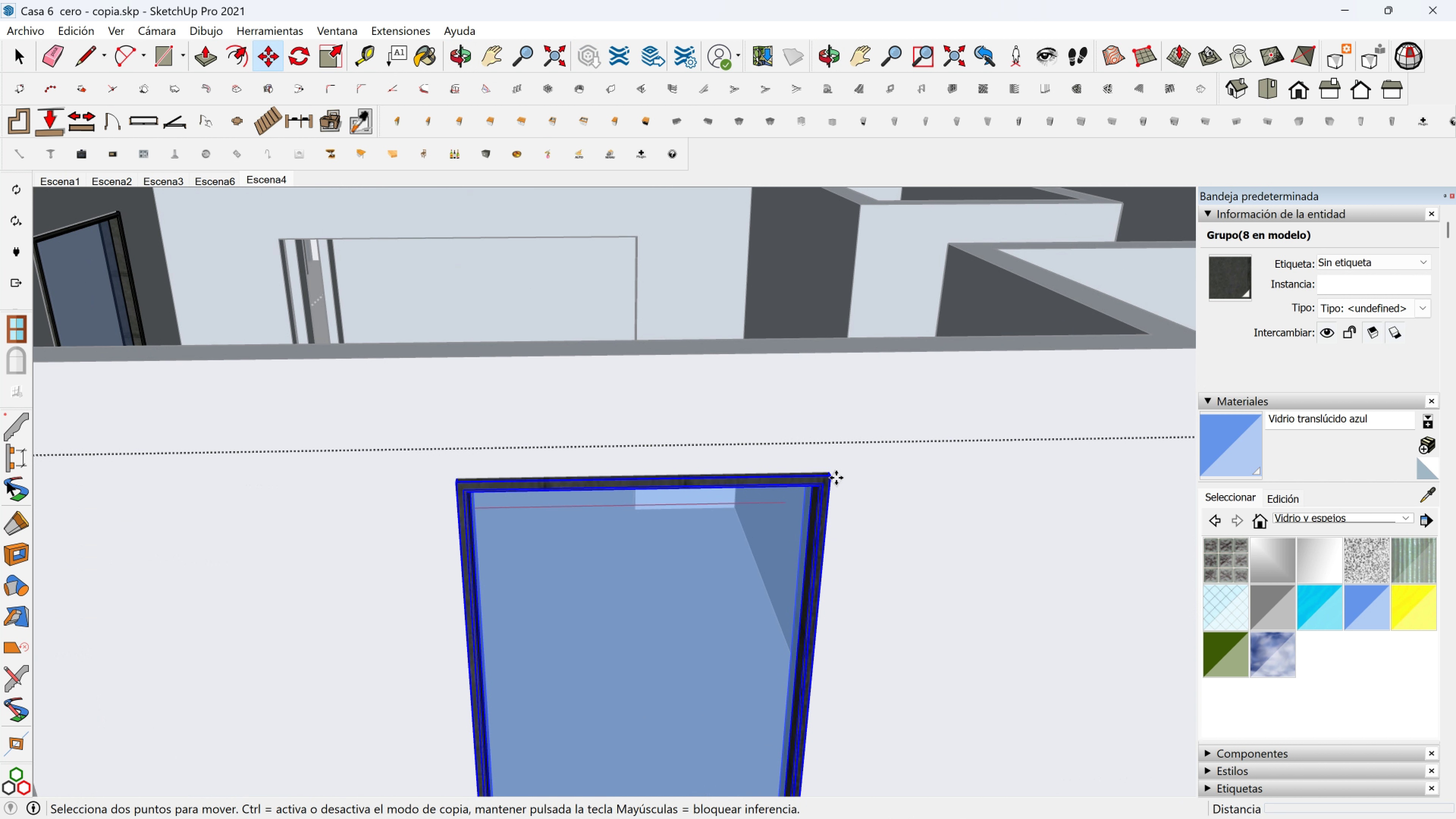 
left_click([836, 478])
 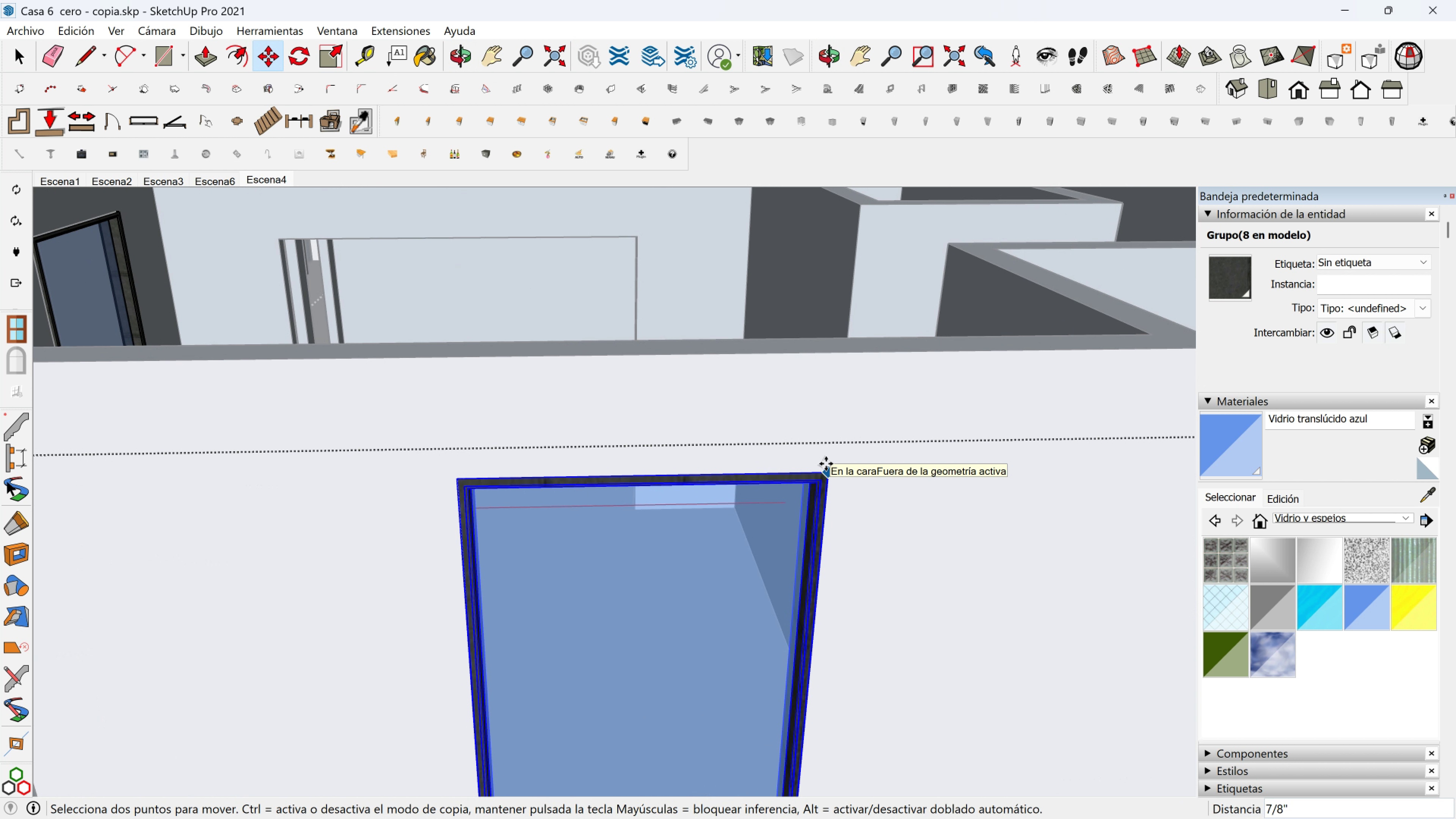 
left_click([826, 464])
 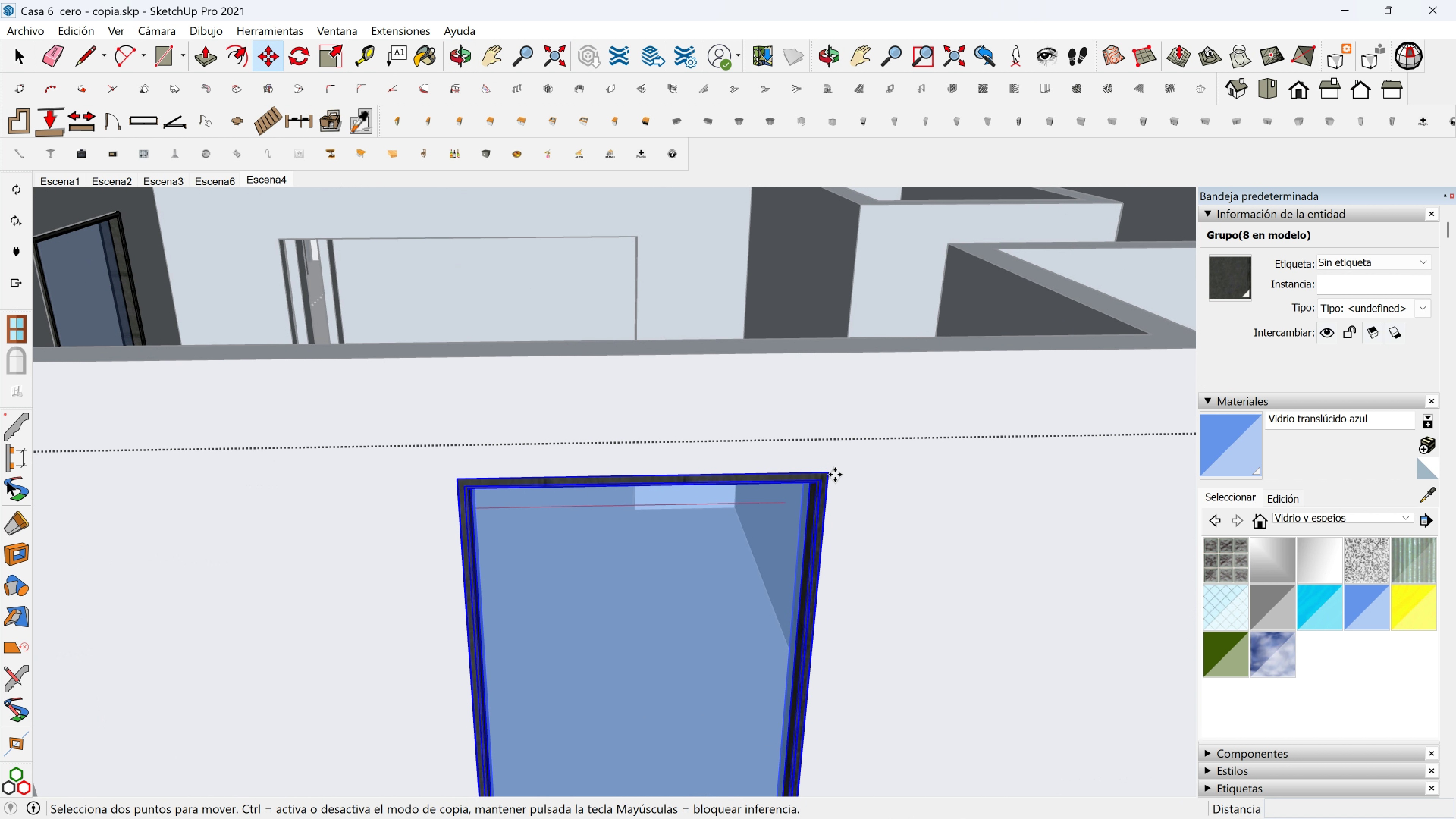 
key(Control+ControlLeft)
 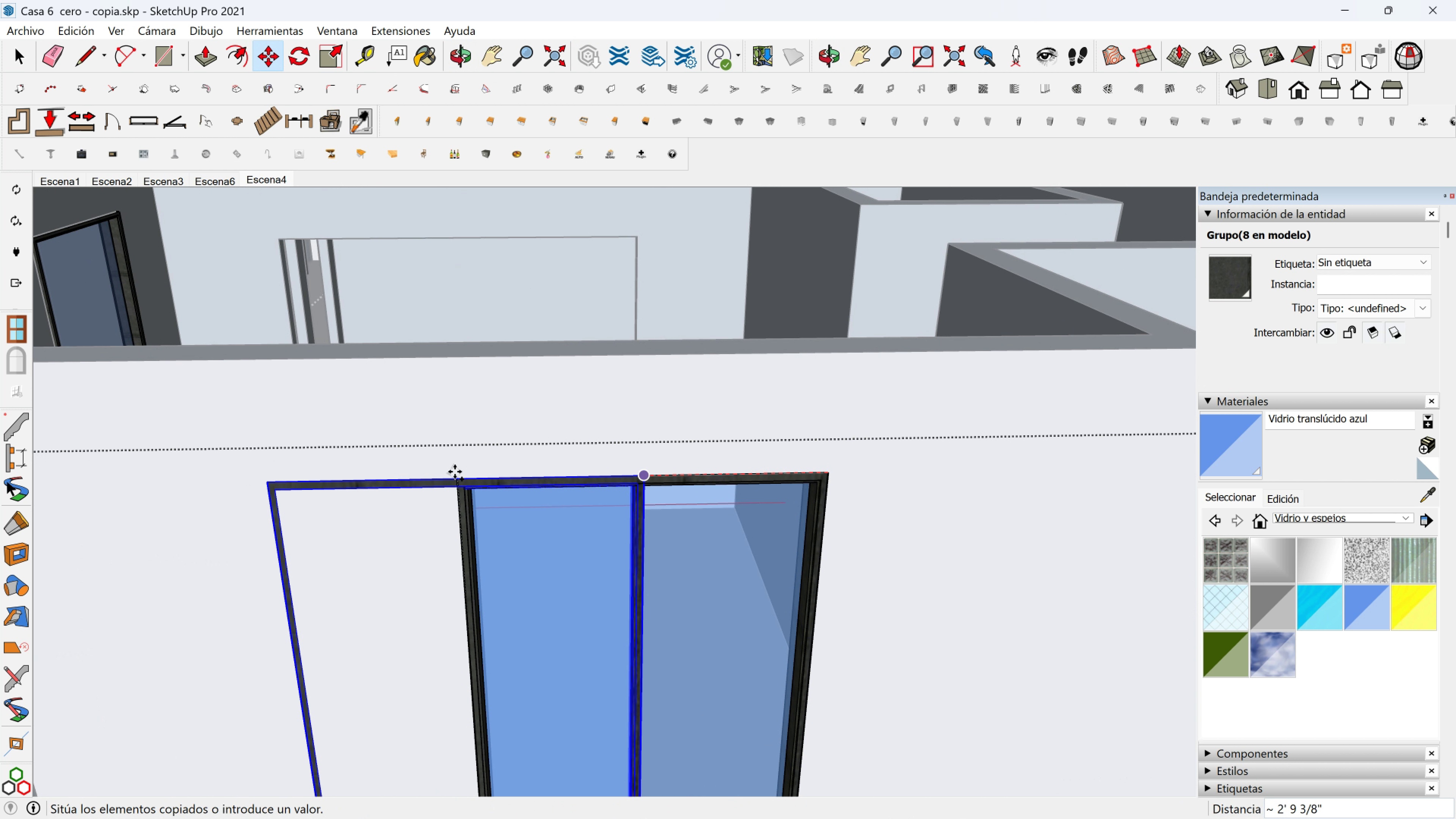 
scroll: coordinate [471, 472], scroll_direction: down, amount: 2.0
 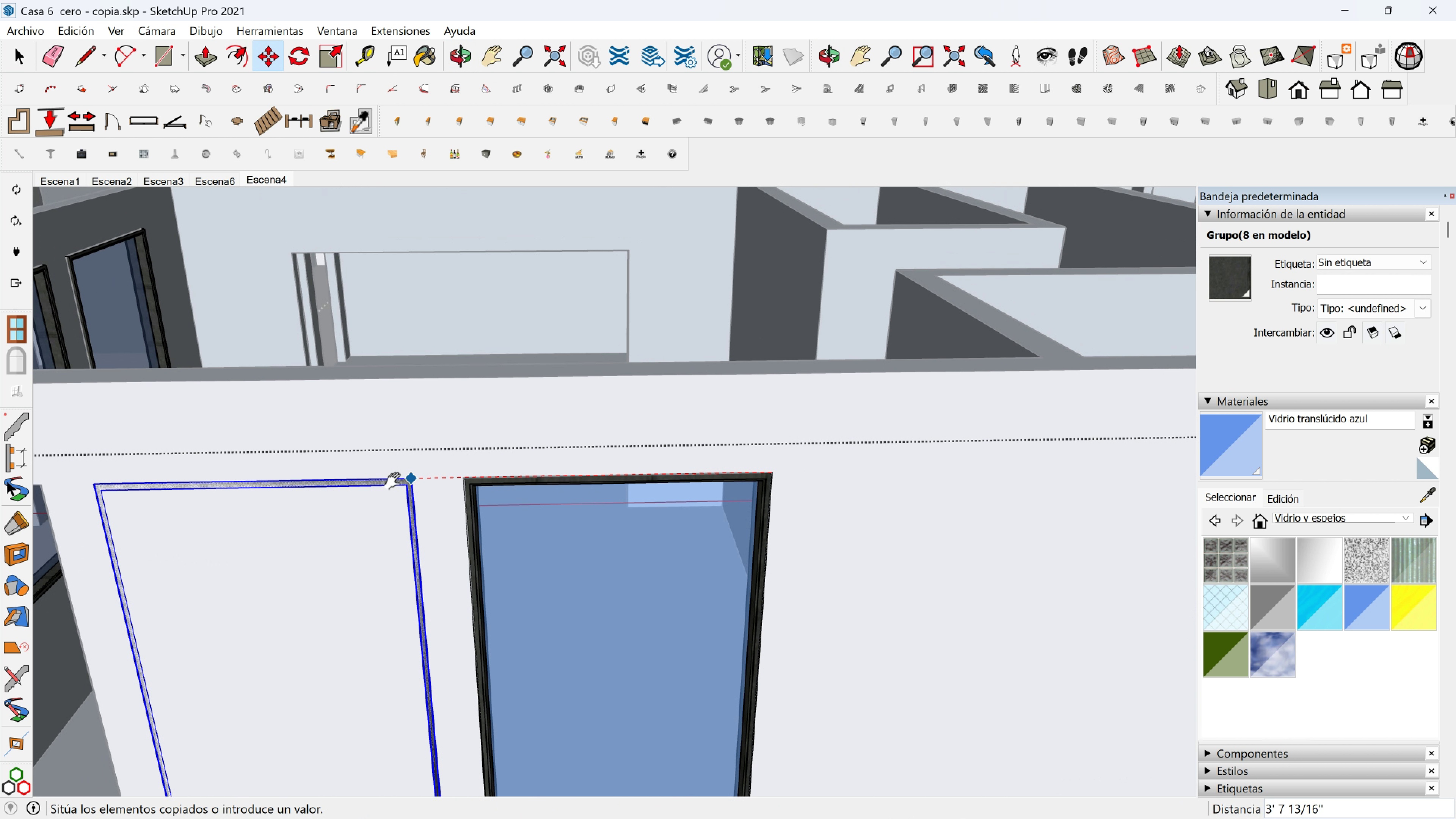 
hold_key(key=ShiftLeft, duration=0.59)
 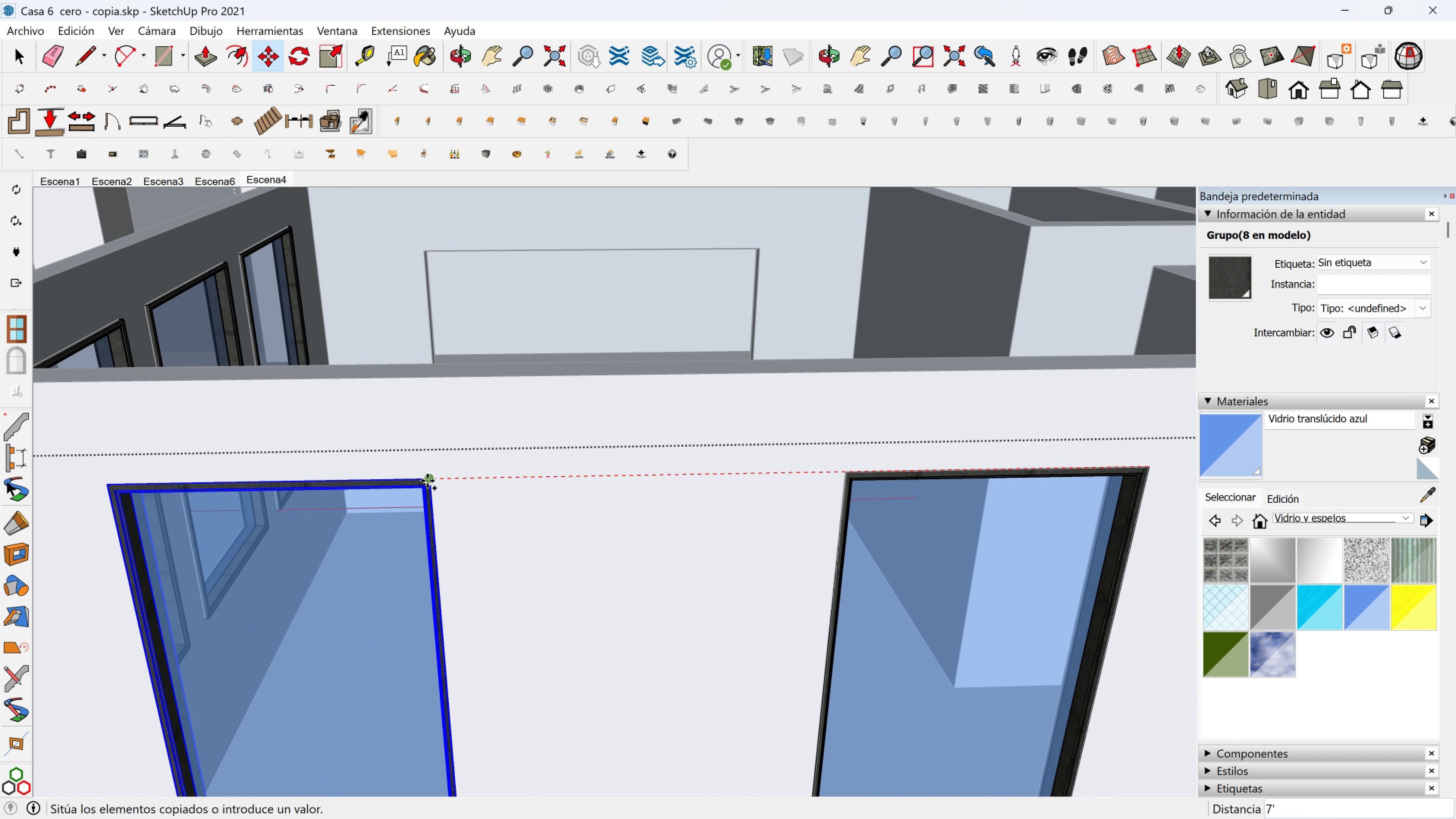 
left_click([427, 481])
 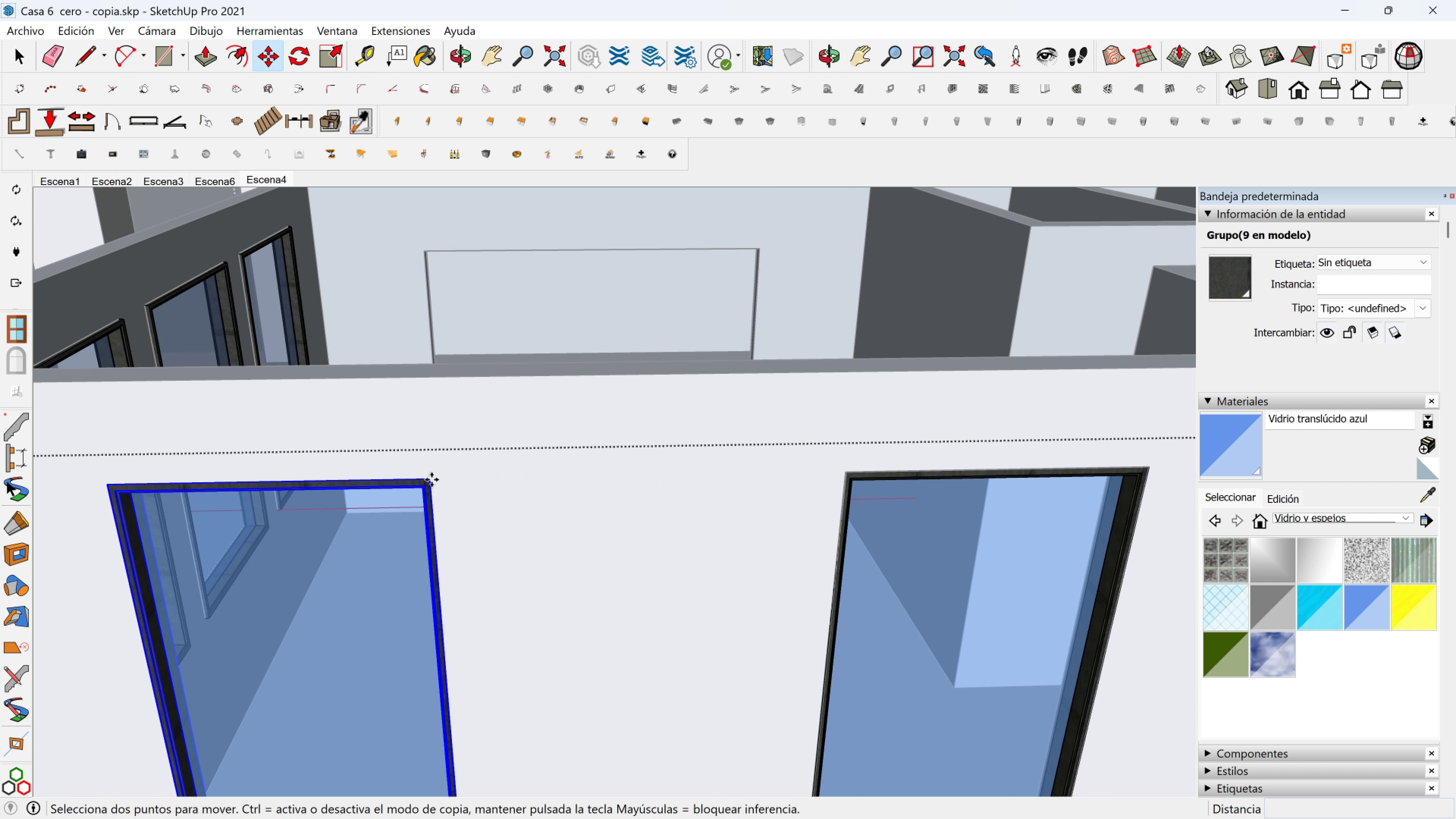 
key(Control+ControlLeft)
 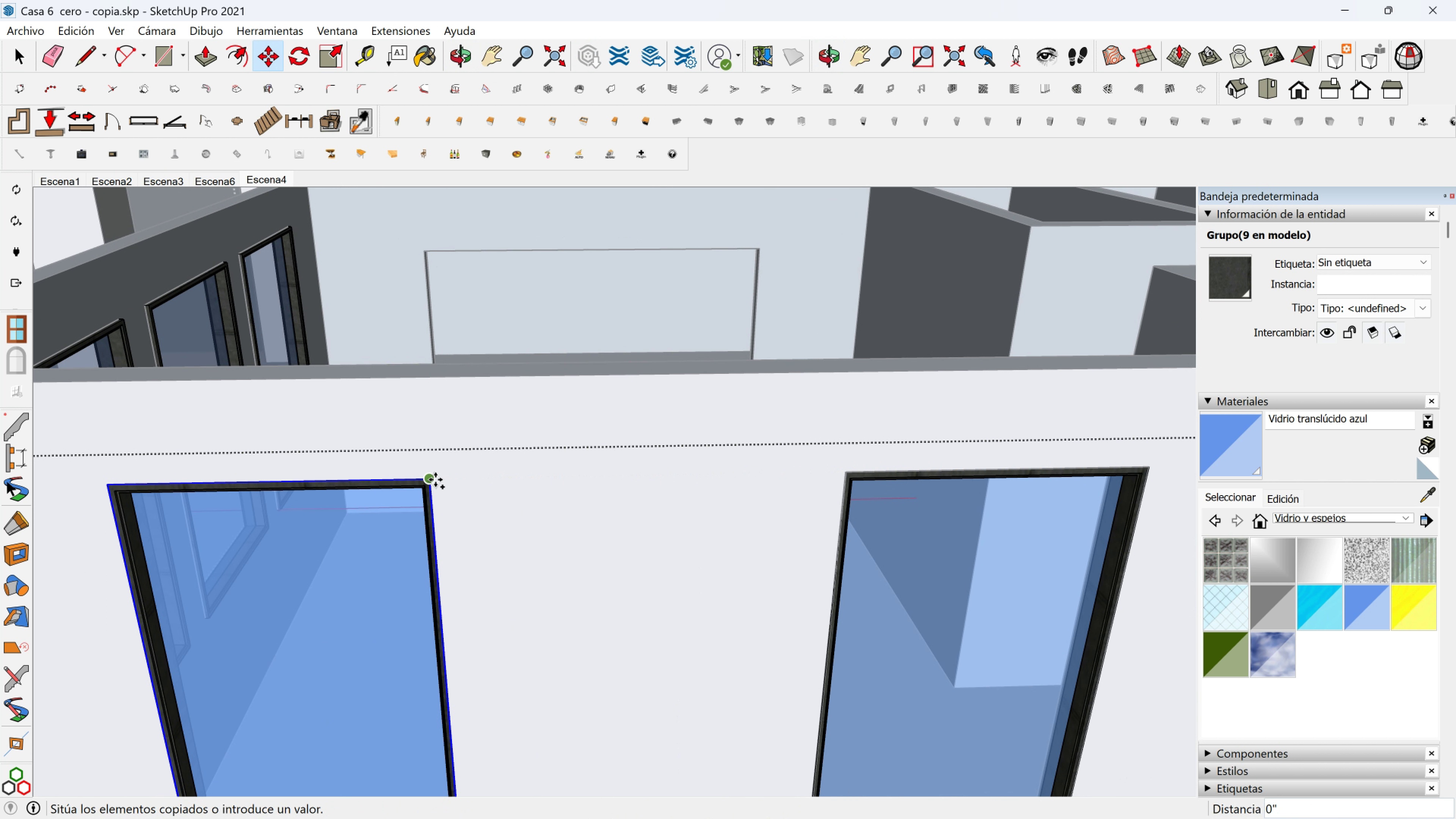 
double_click([431, 480])
 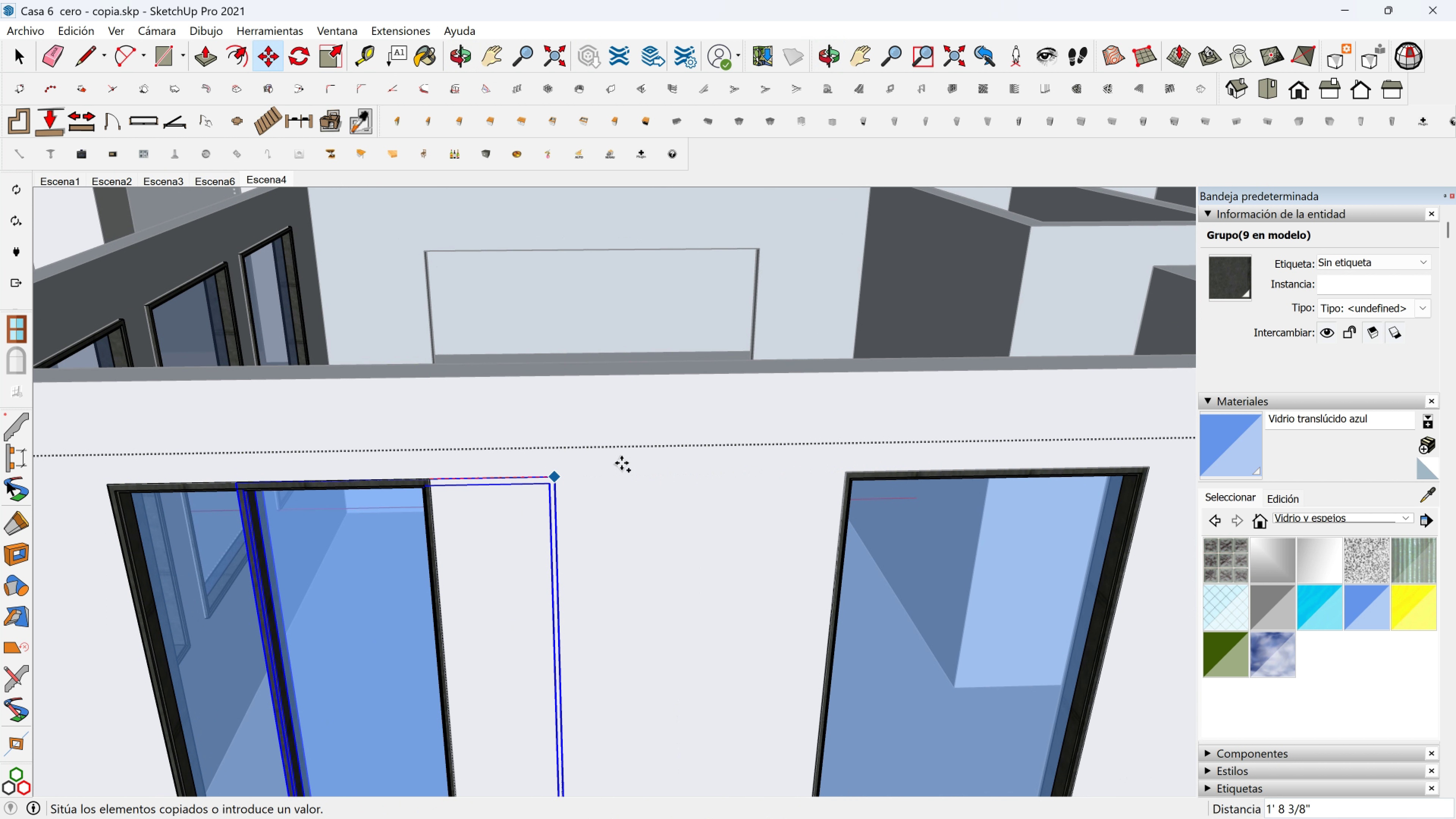 
scroll: coordinate [747, 462], scroll_direction: down, amount: 2.0
 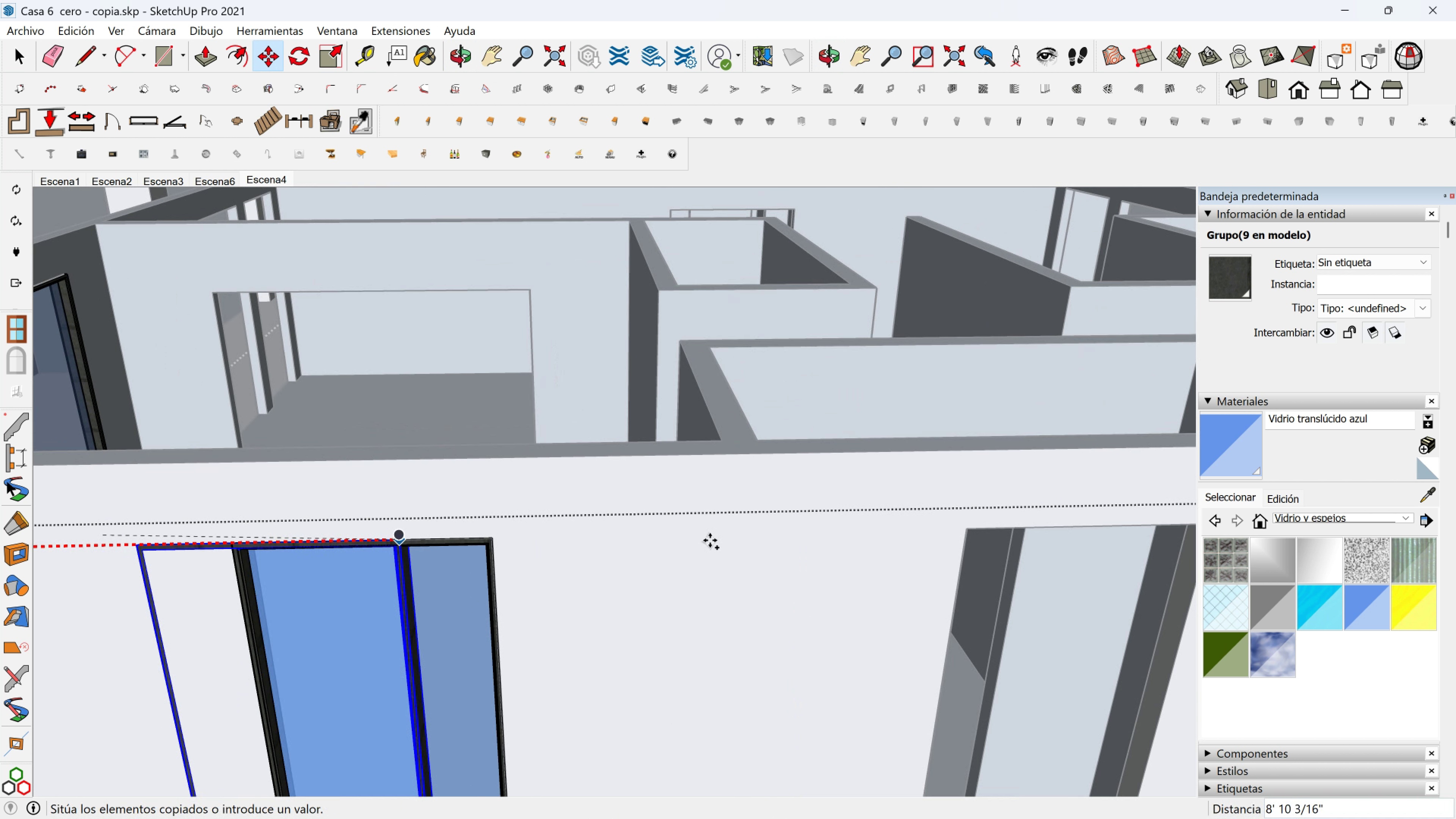 
hold_key(key=ShiftLeft, duration=1.13)
 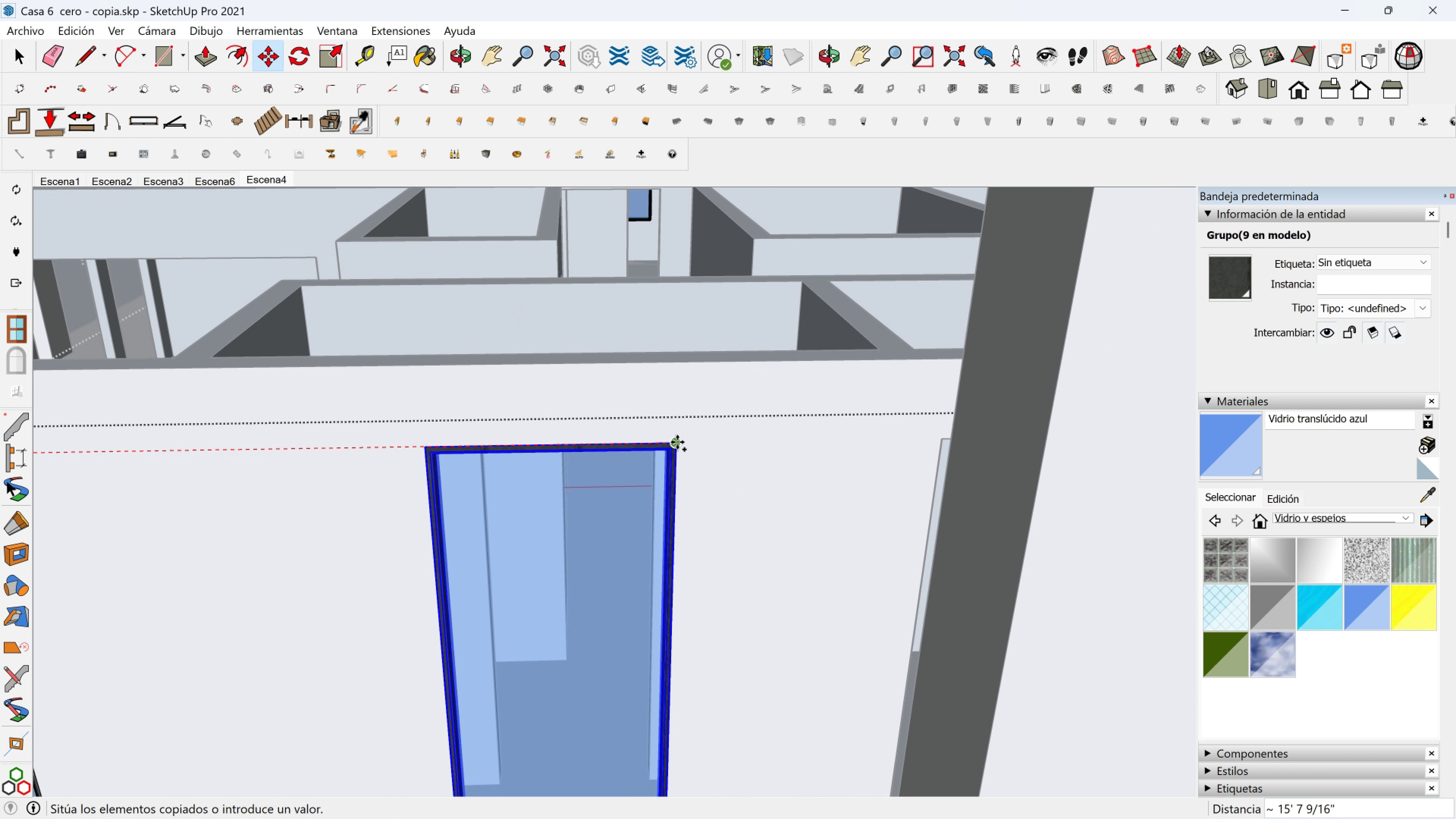 
left_click([677, 442])
 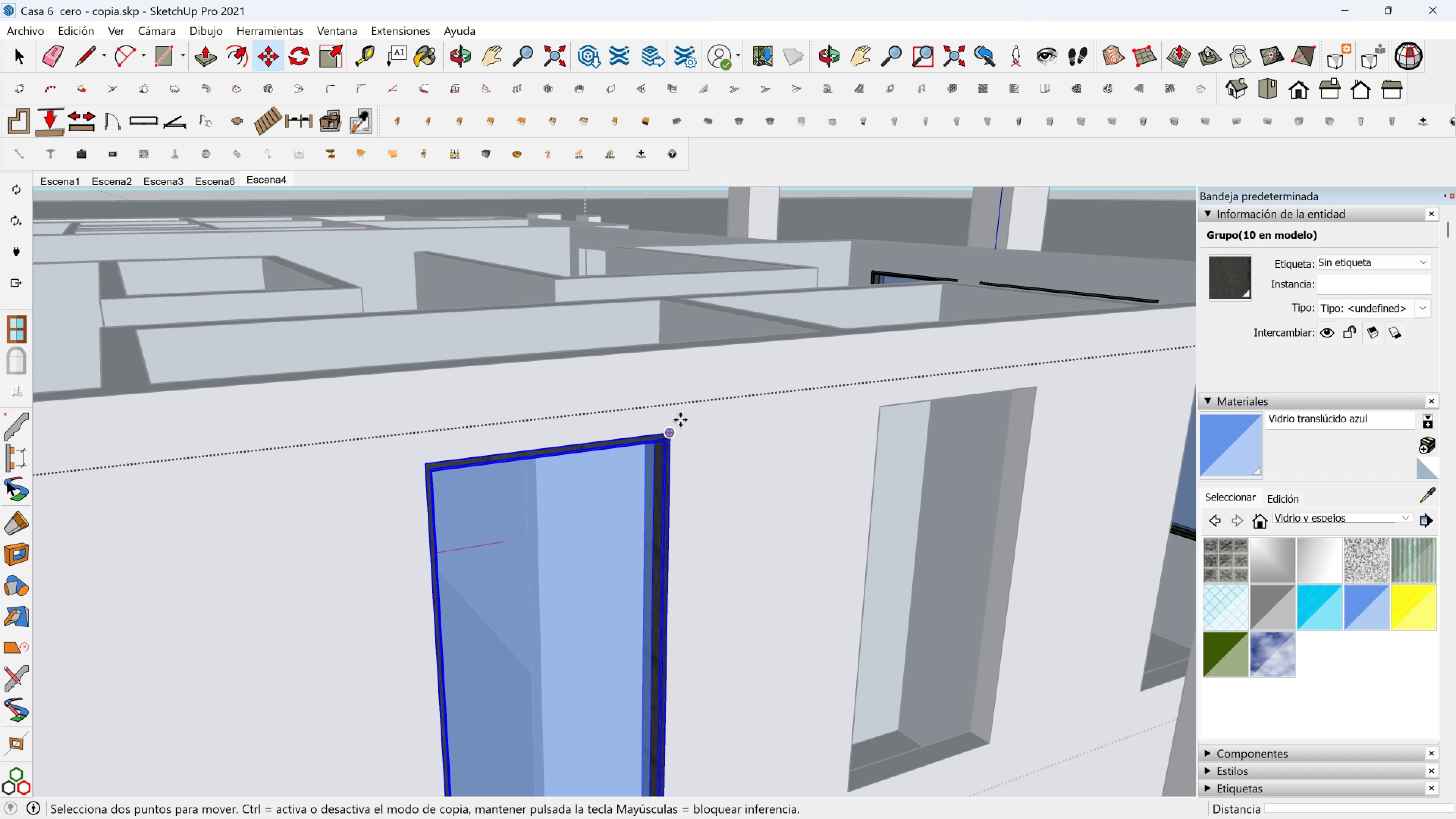 
left_click([678, 424])
 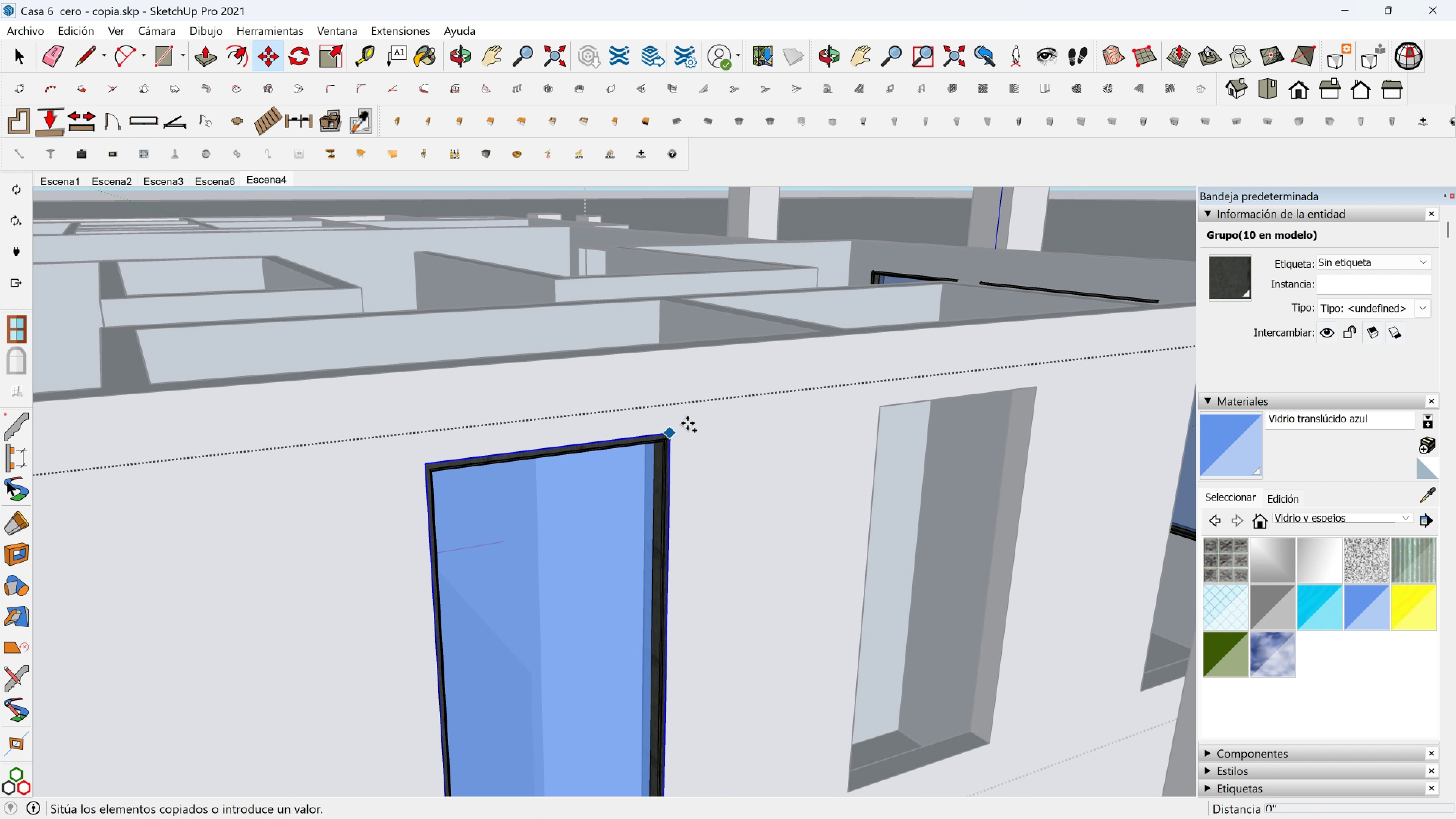 
key(Control+ControlLeft)
 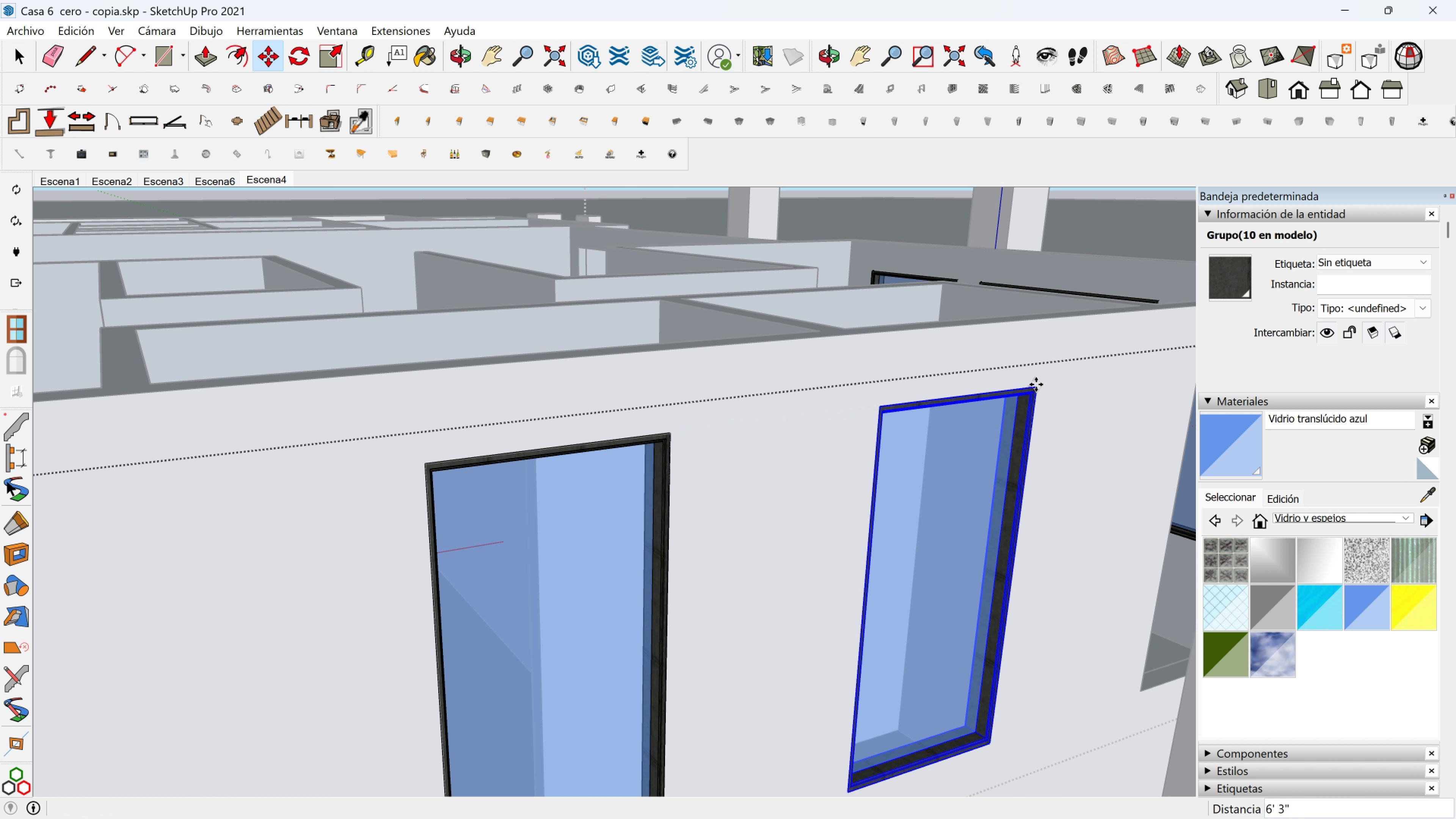 
double_click([1042, 384])
 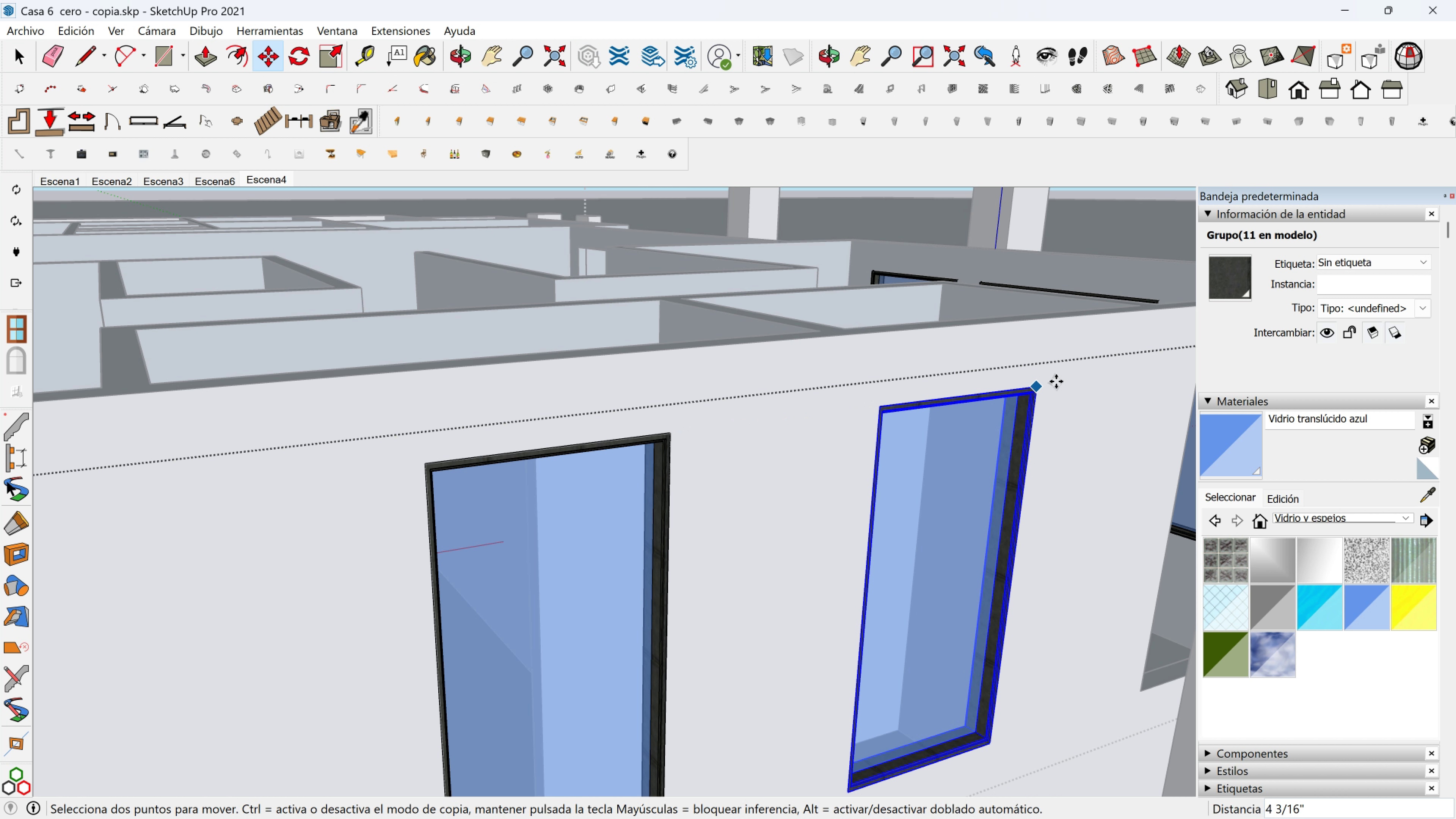 
hold_key(key=ShiftLeft, duration=0.64)
scroll: coordinate [1063, 378], scroll_direction: down, amount: 1.0
 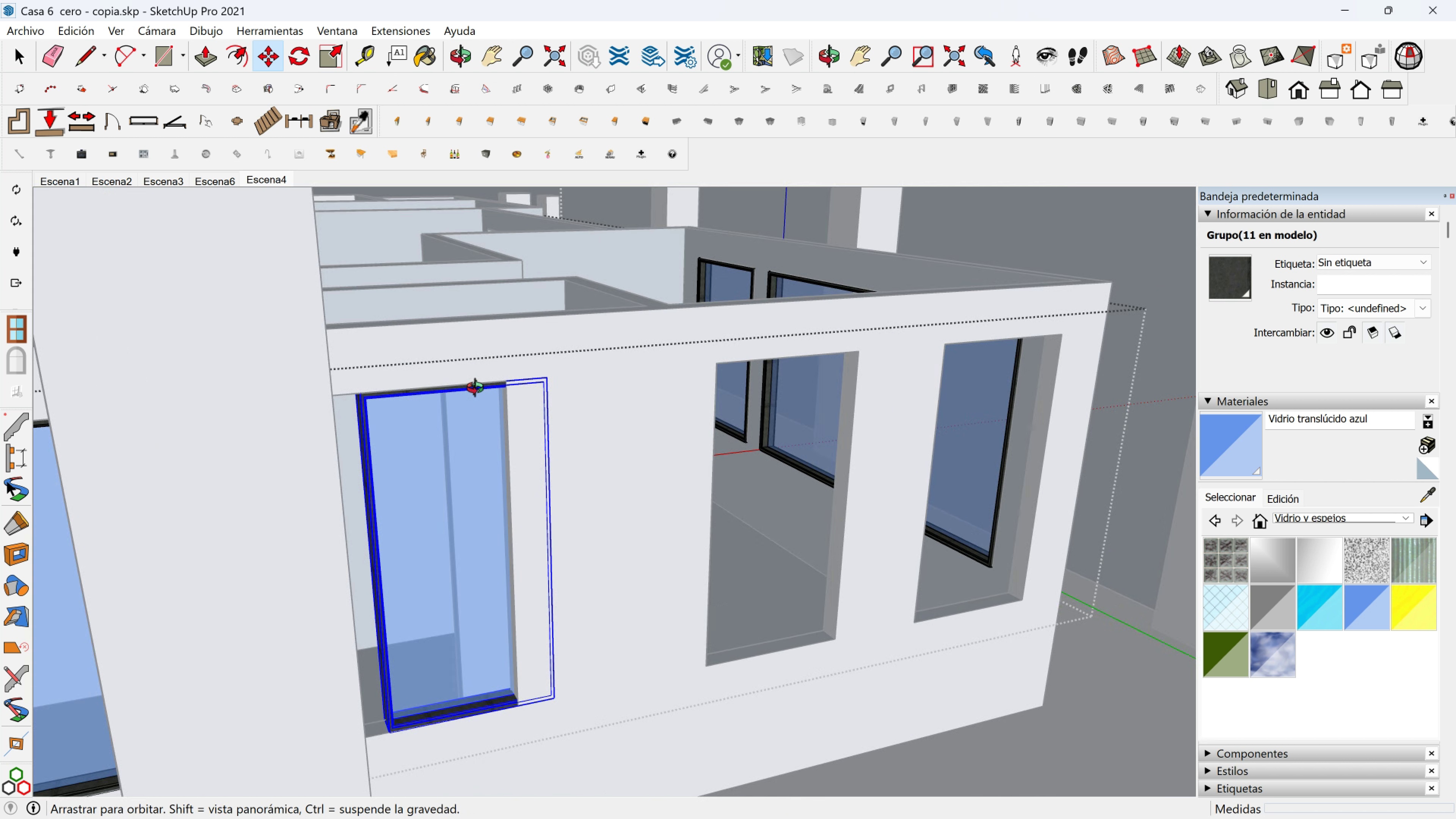 
key(Control+ControlLeft)
 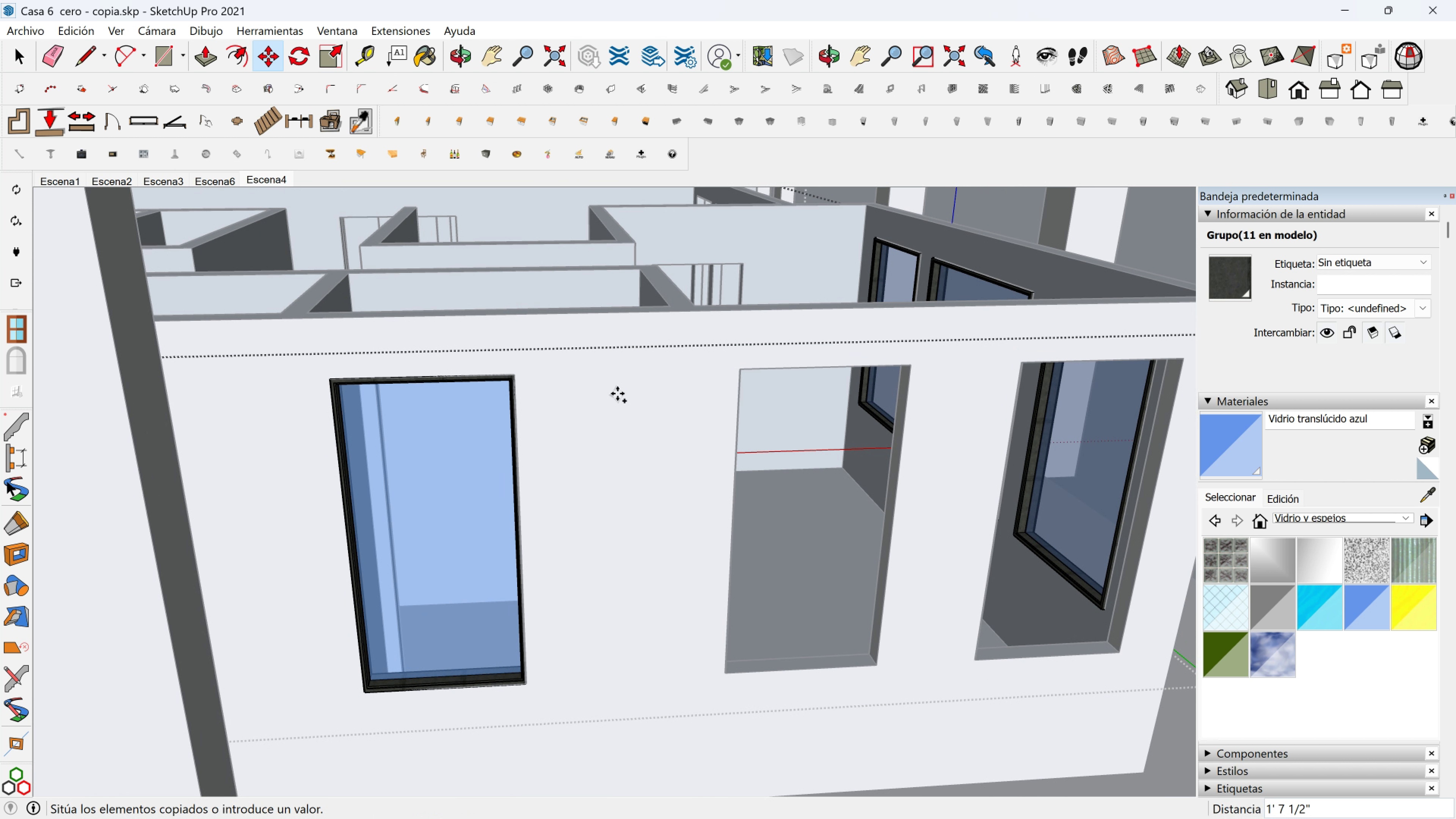 
key(Shift+ShiftLeft)
 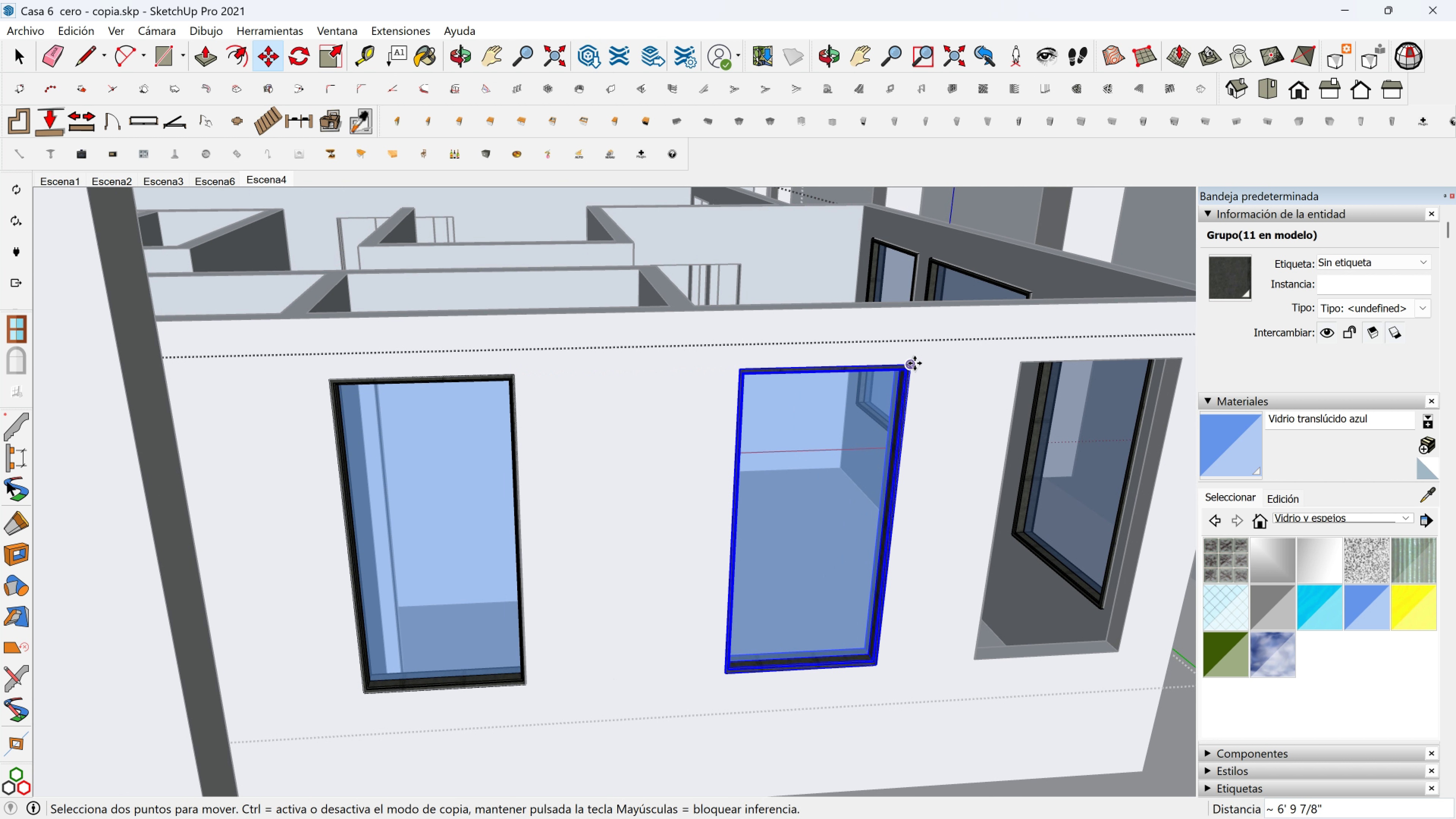 
key(Control+ControlLeft)
 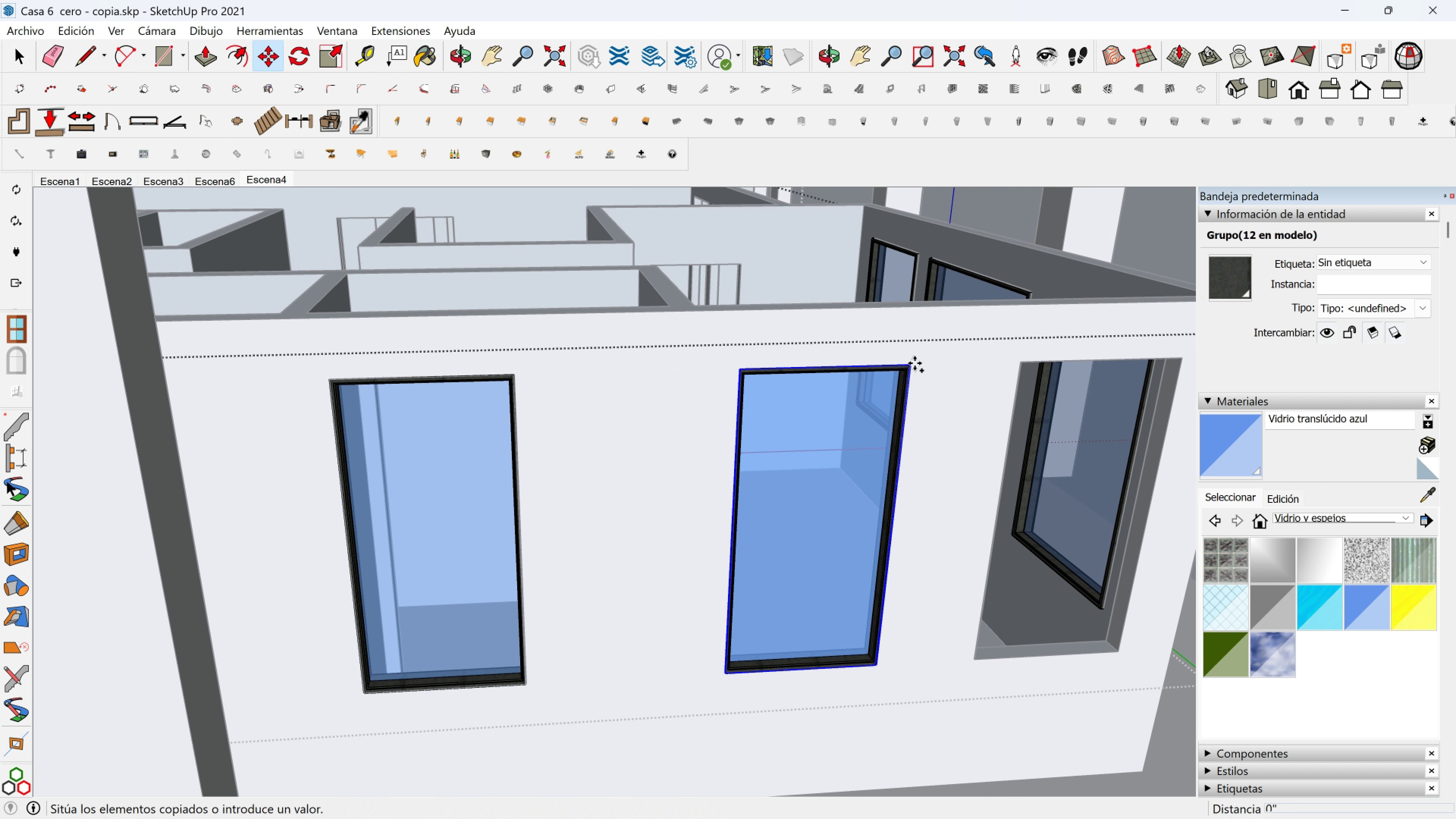 
double_click([915, 363])
 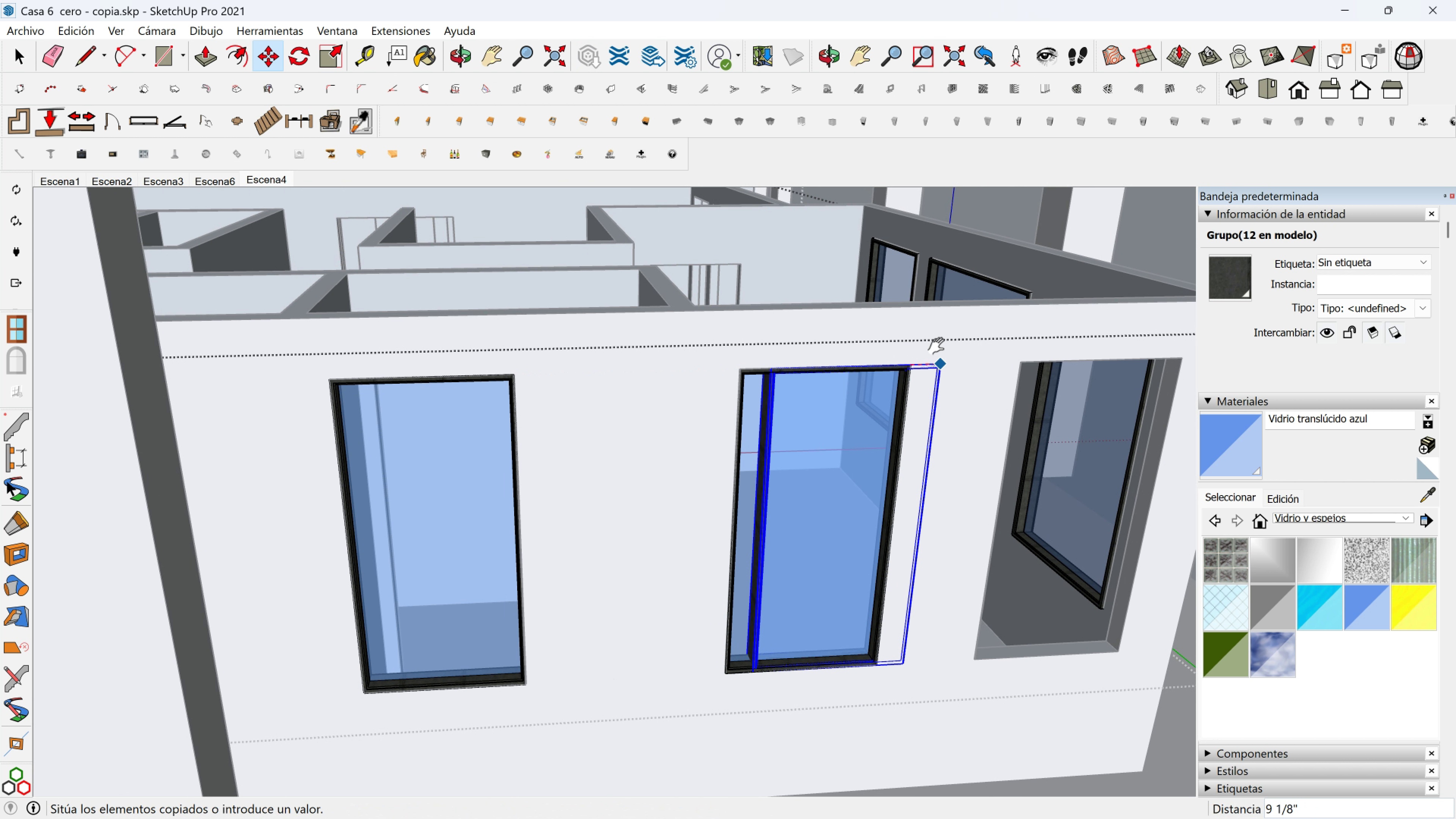 
hold_key(key=ShiftLeft, duration=0.36)
 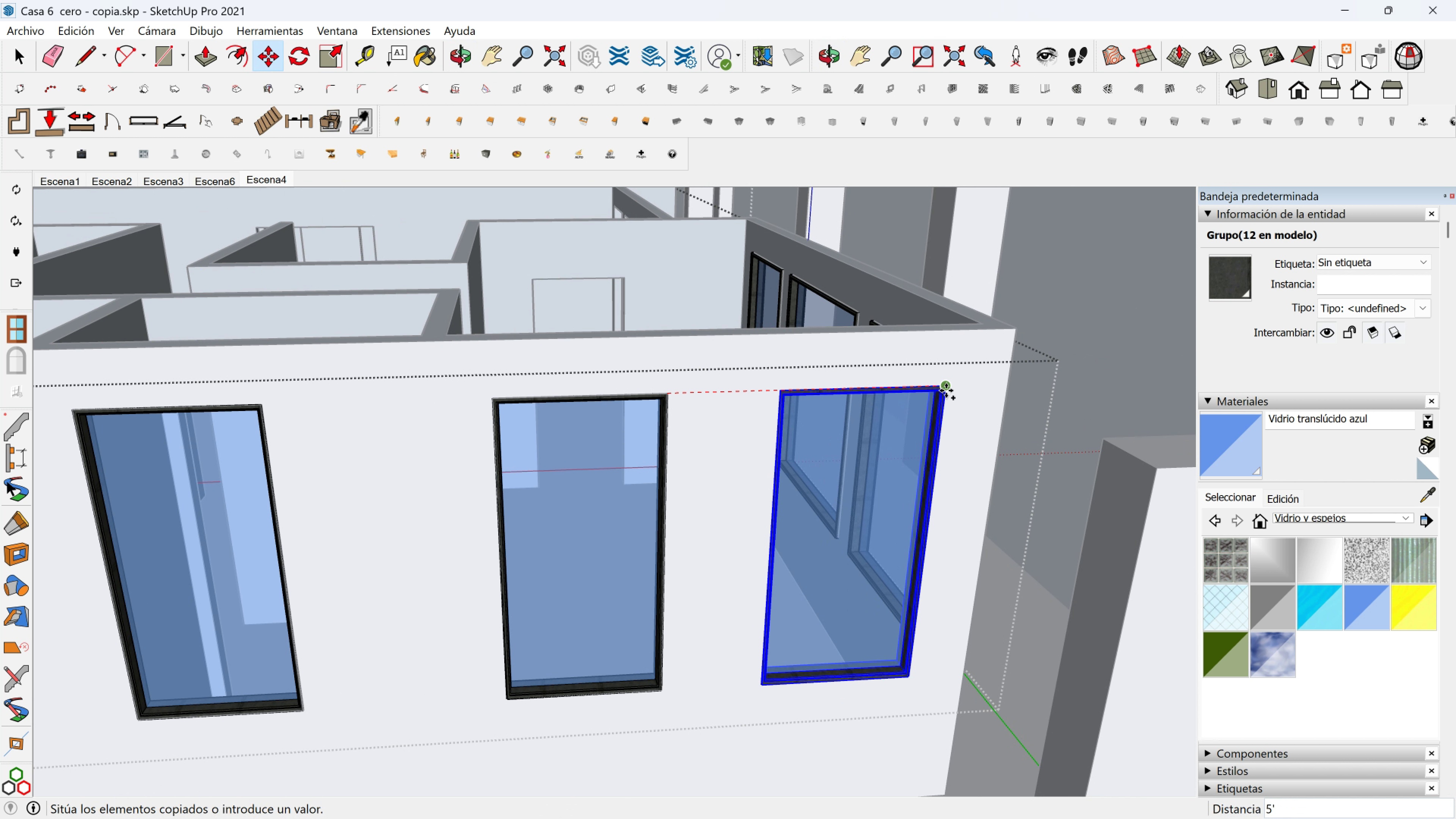 
left_click([946, 391])
 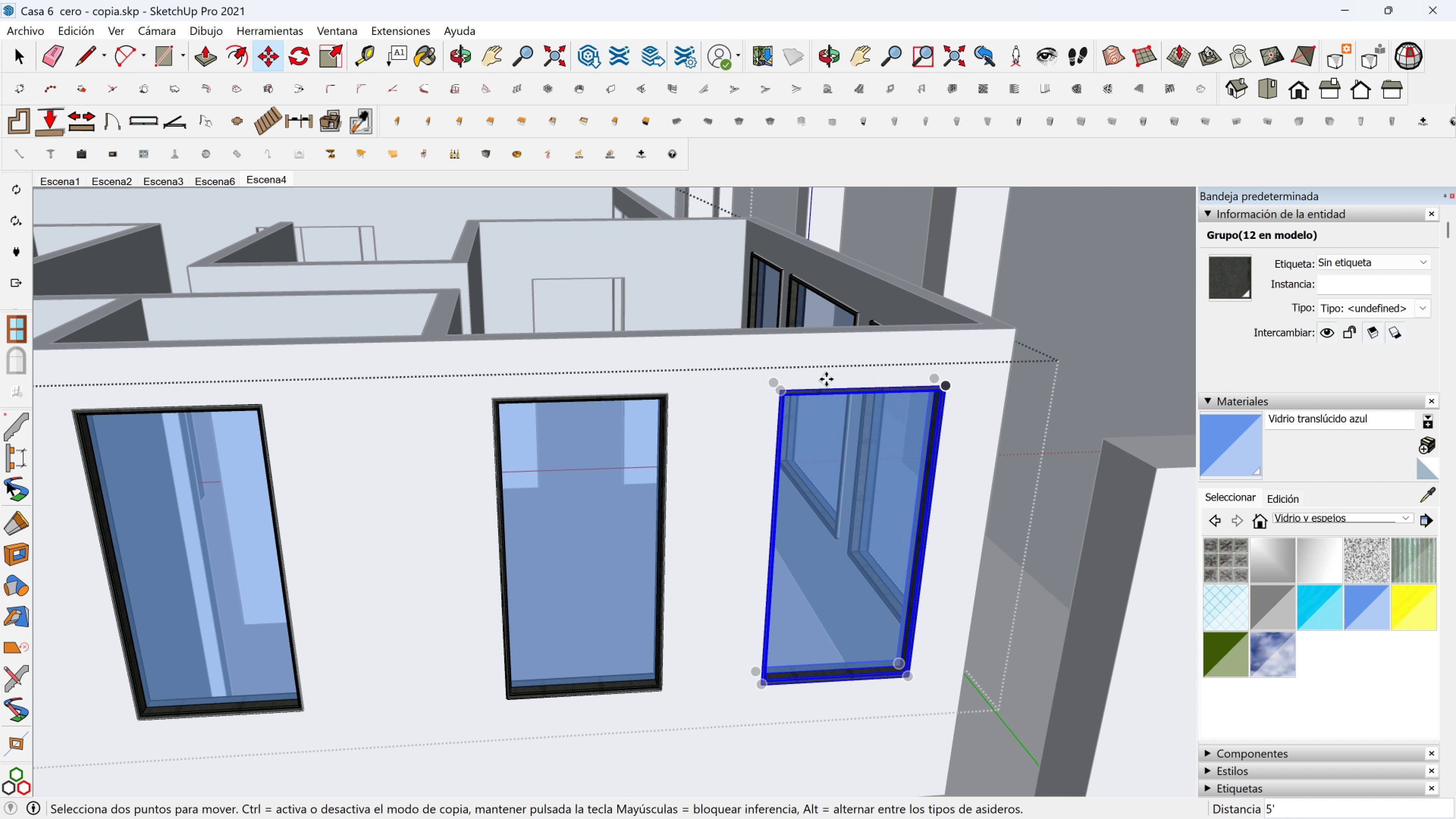 
scroll: coordinate [587, 456], scroll_direction: down, amount: 13.0
 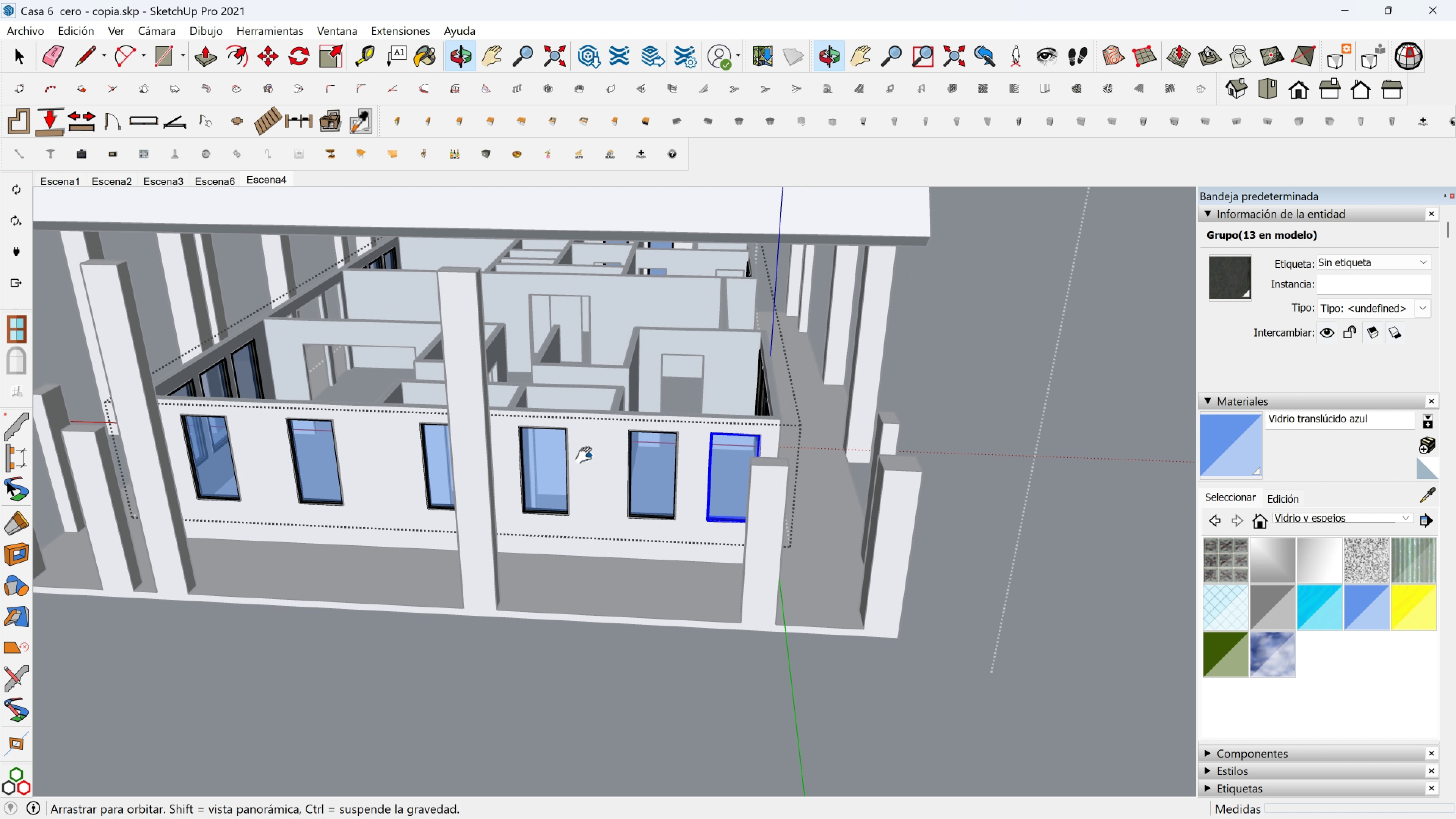 
hold_key(key=ShiftLeft, duration=0.4)
 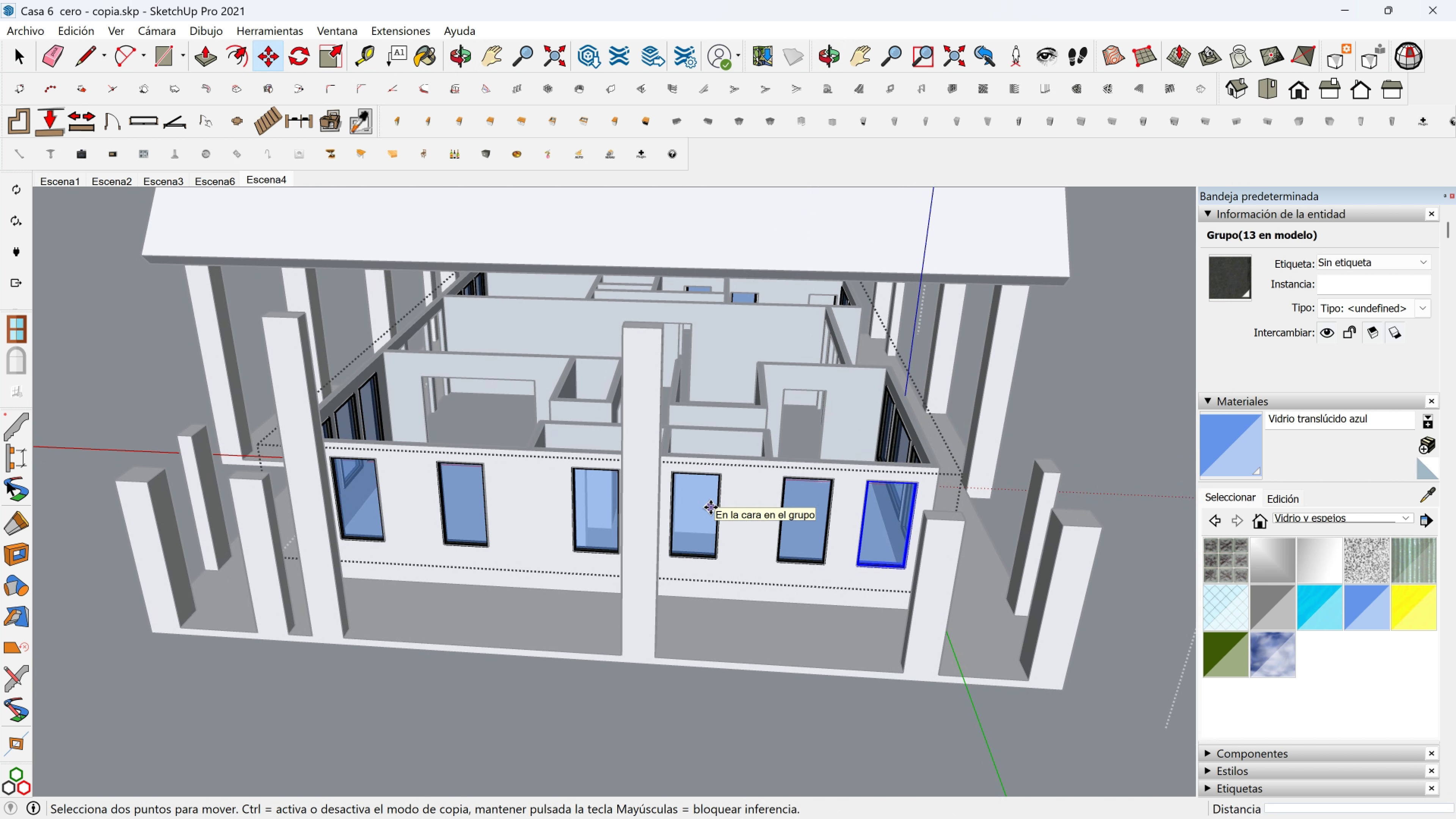 
hold_key(key=ShiftLeft, duration=0.51)
 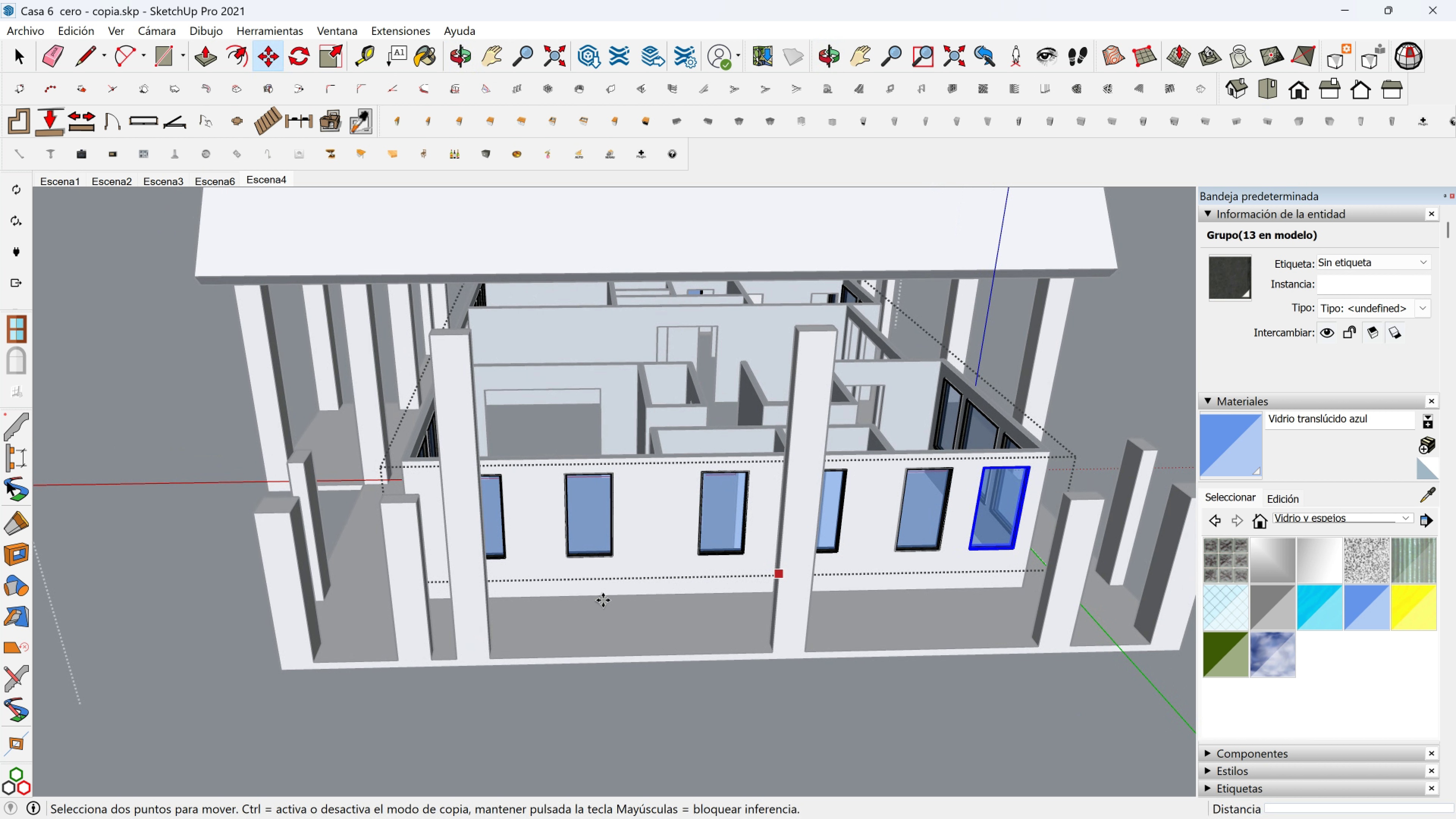 
hold_key(key=ShiftLeft, duration=0.33)
 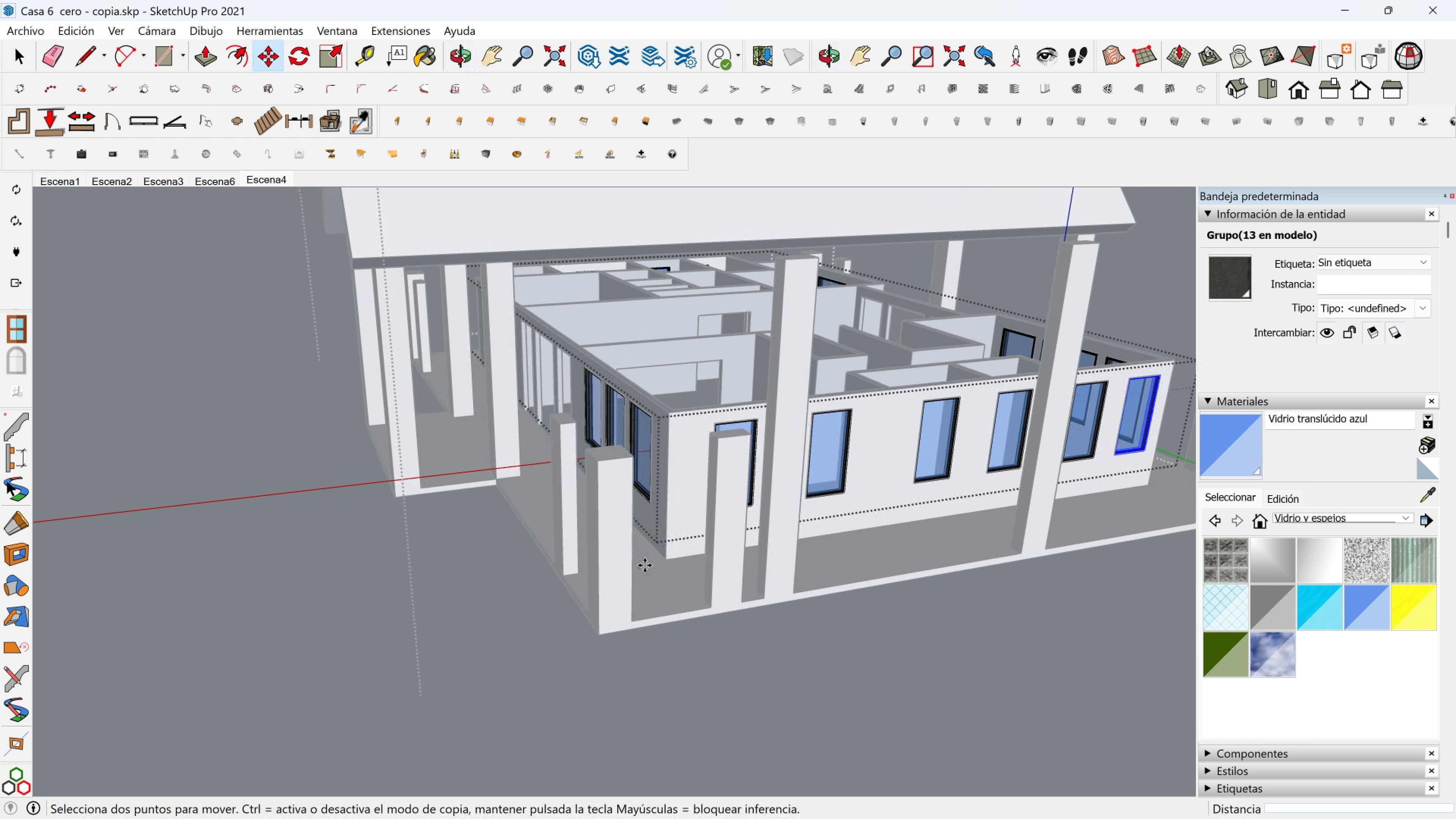 
hold_key(key=ShiftLeft, duration=0.38)
 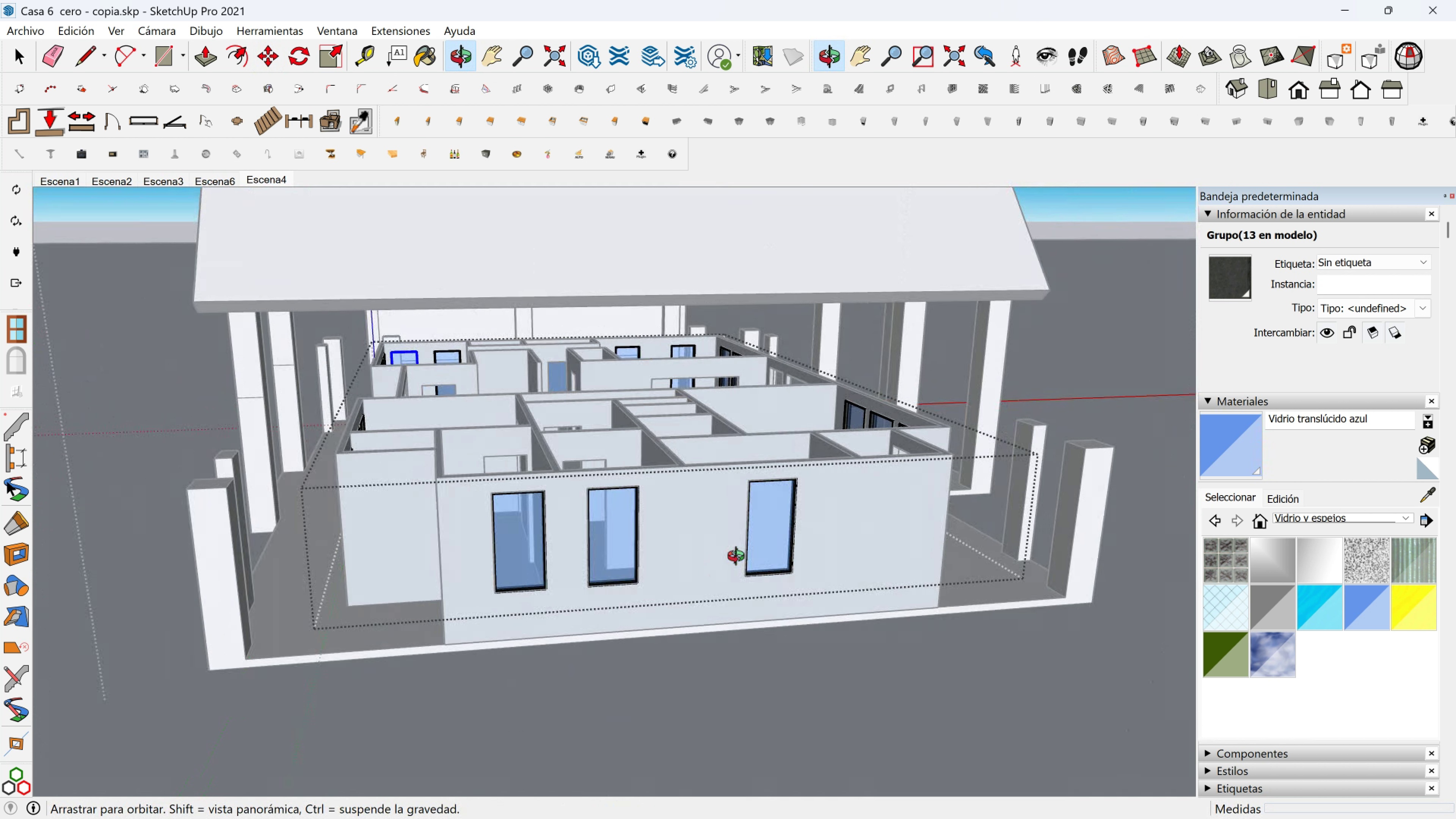 
scroll: coordinate [231, 469], scroll_direction: up, amount: 7.0
 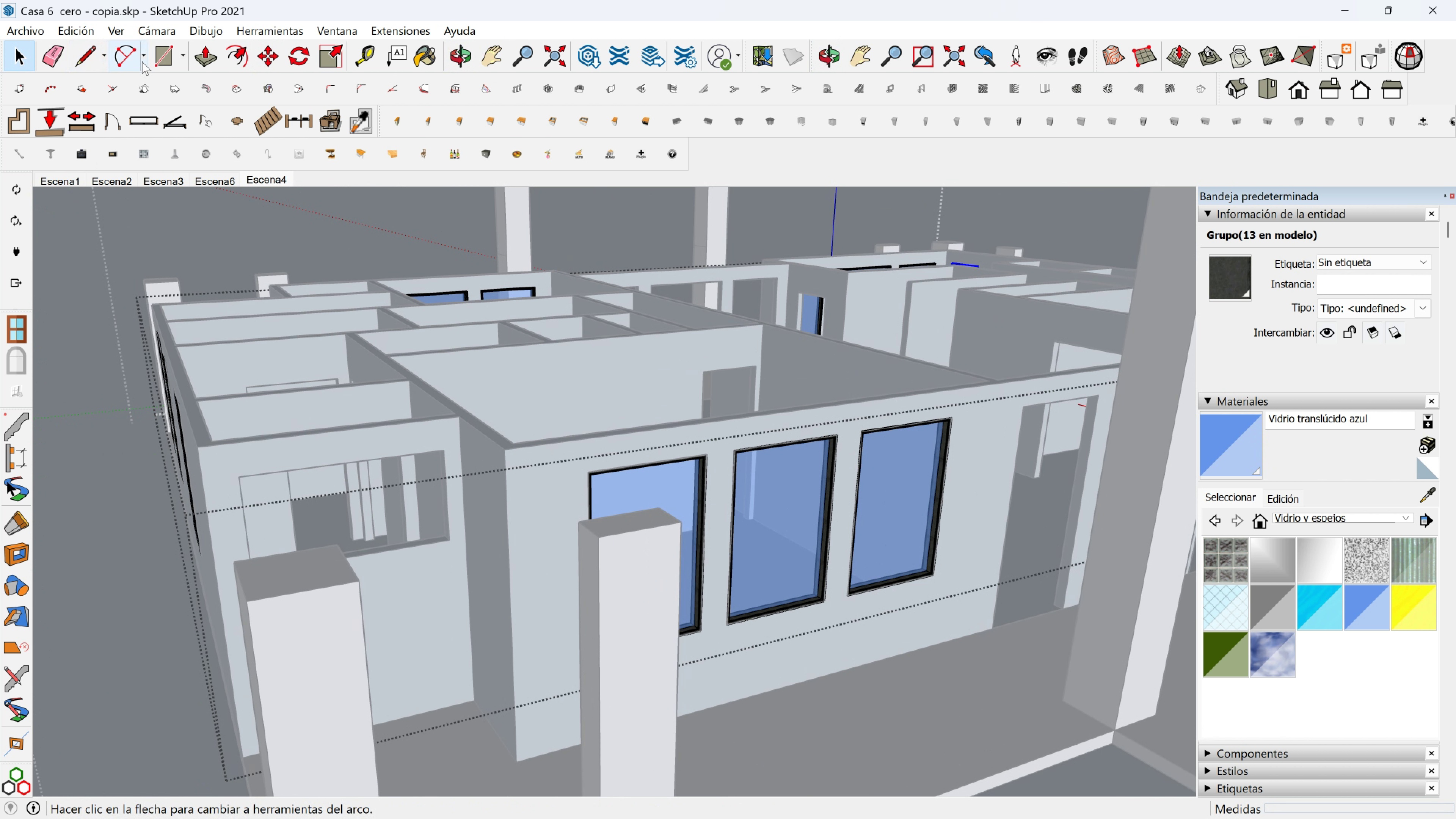 
key(Space)
 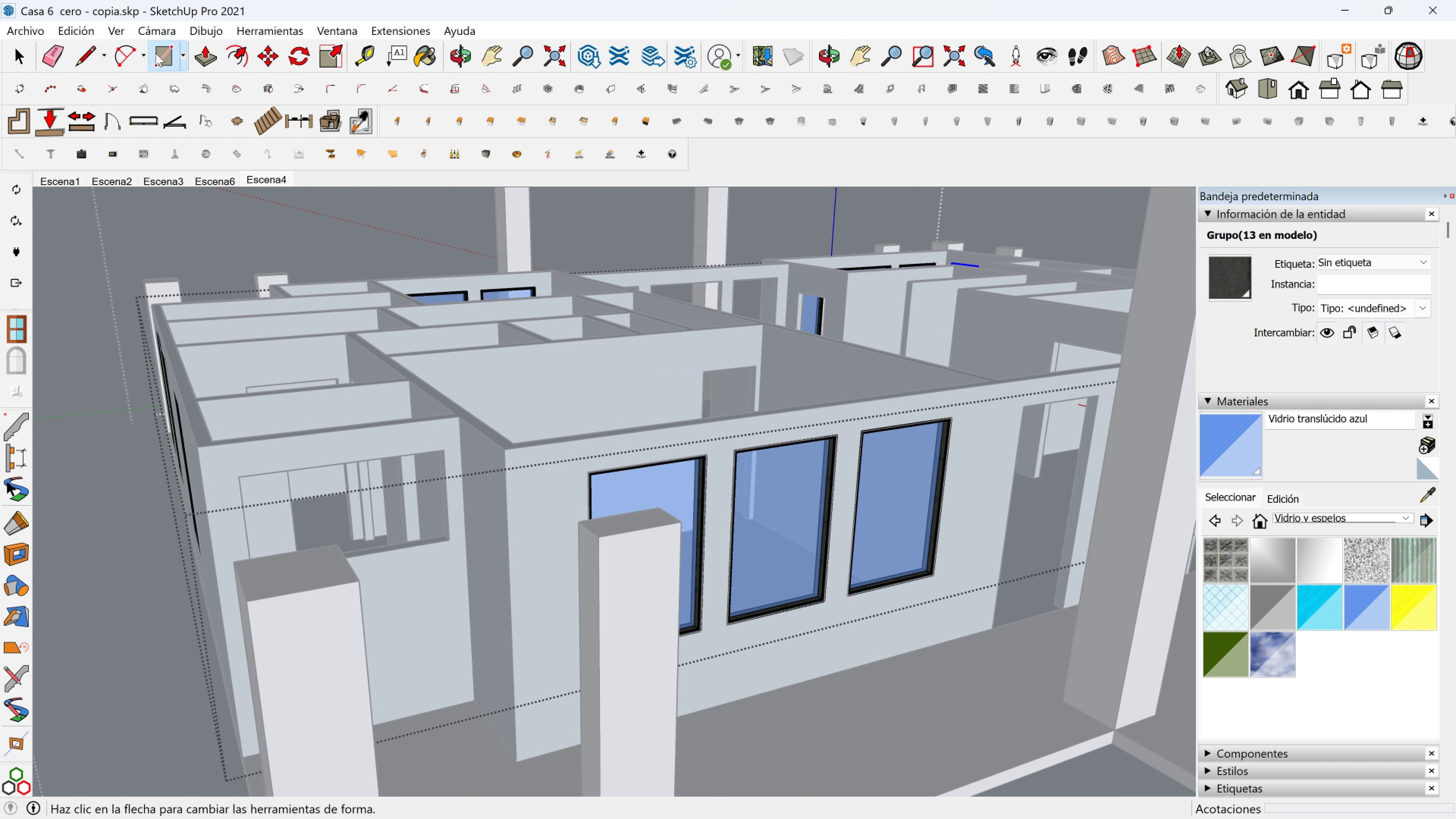 
scroll: coordinate [246, 430], scroll_direction: up, amount: 2.0
 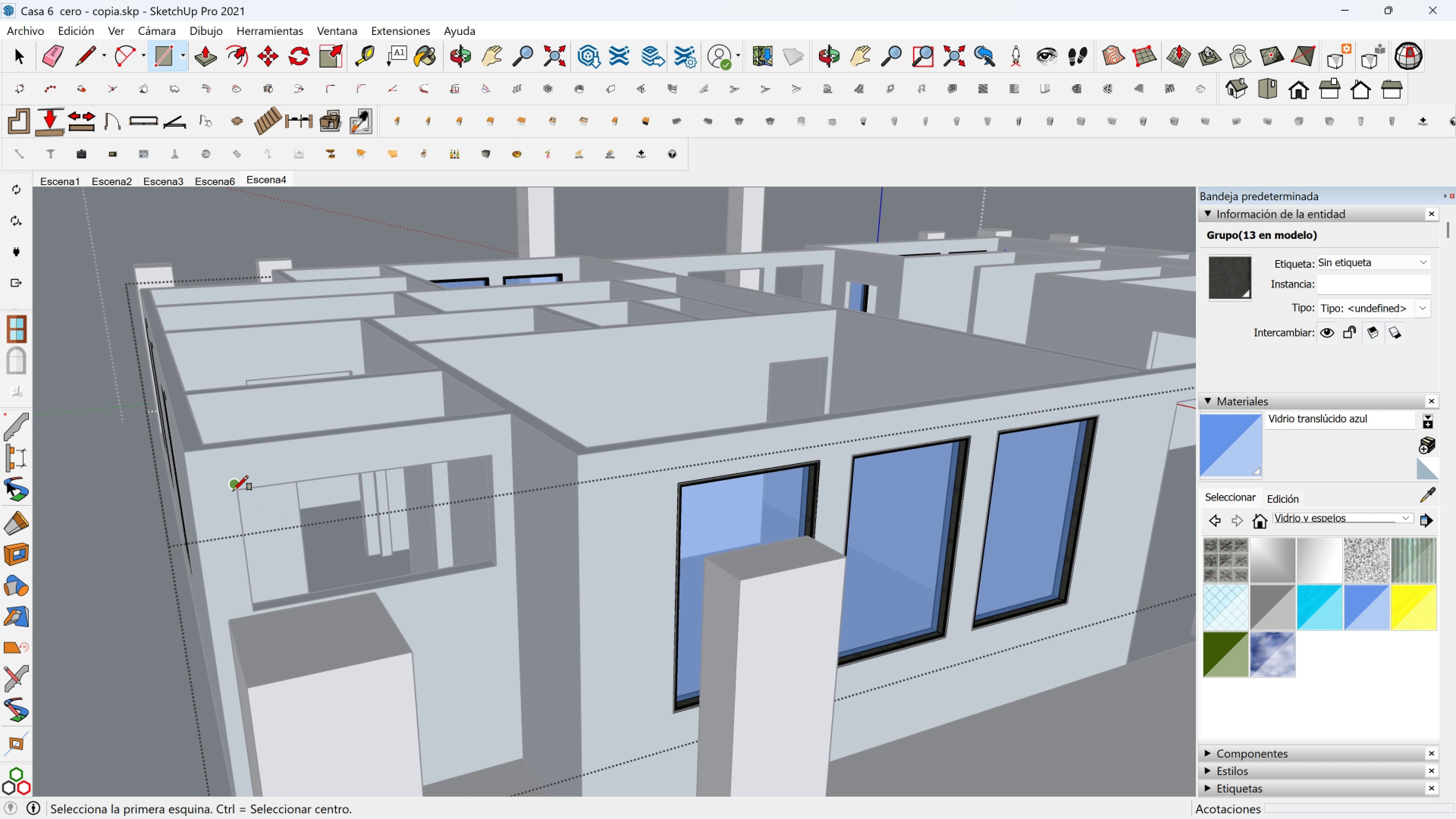 
left_click([233, 491])
 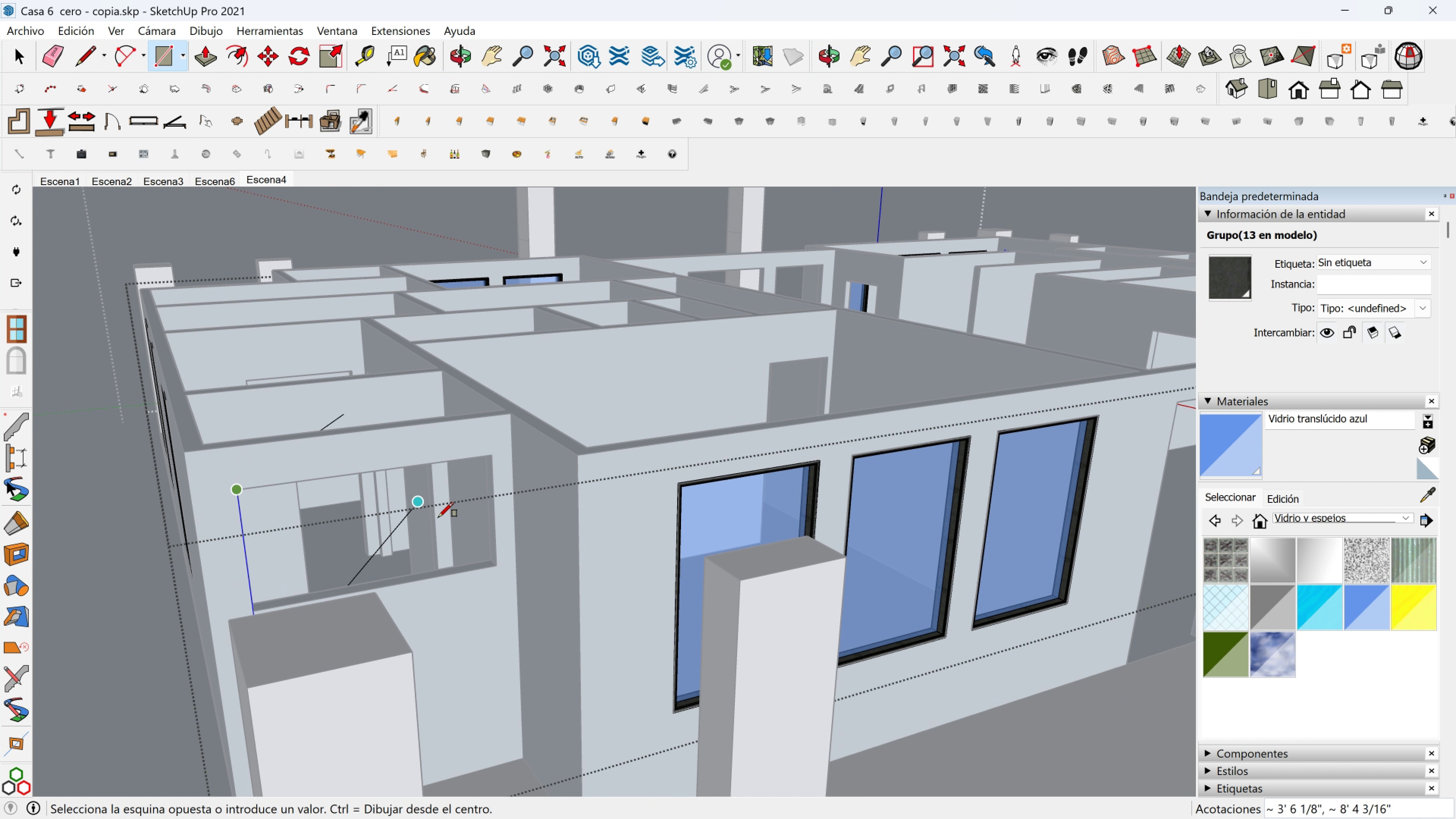 
scroll: coordinate [463, 531], scroll_direction: down, amount: 1.0
 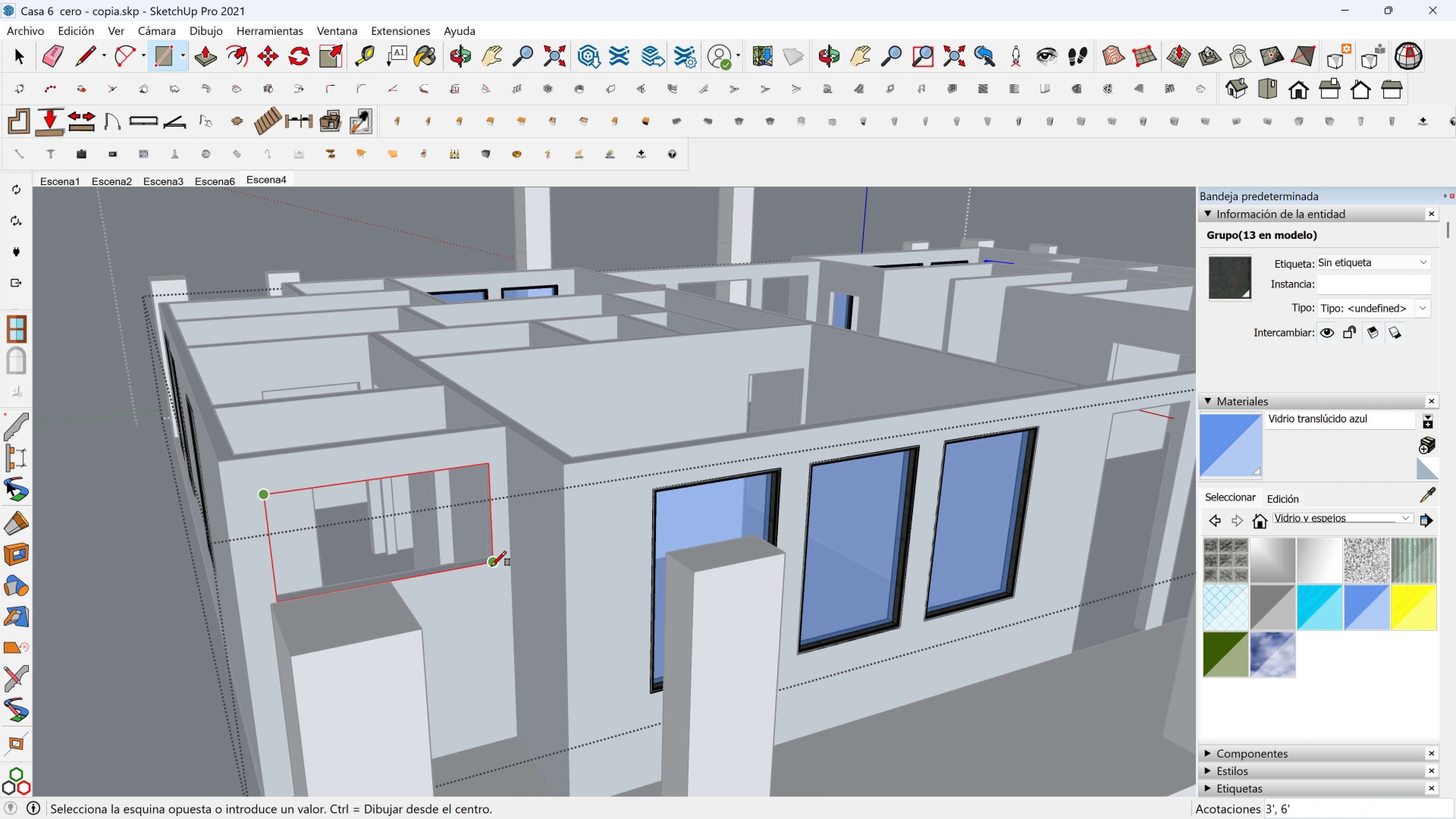 
left_click([491, 566])
 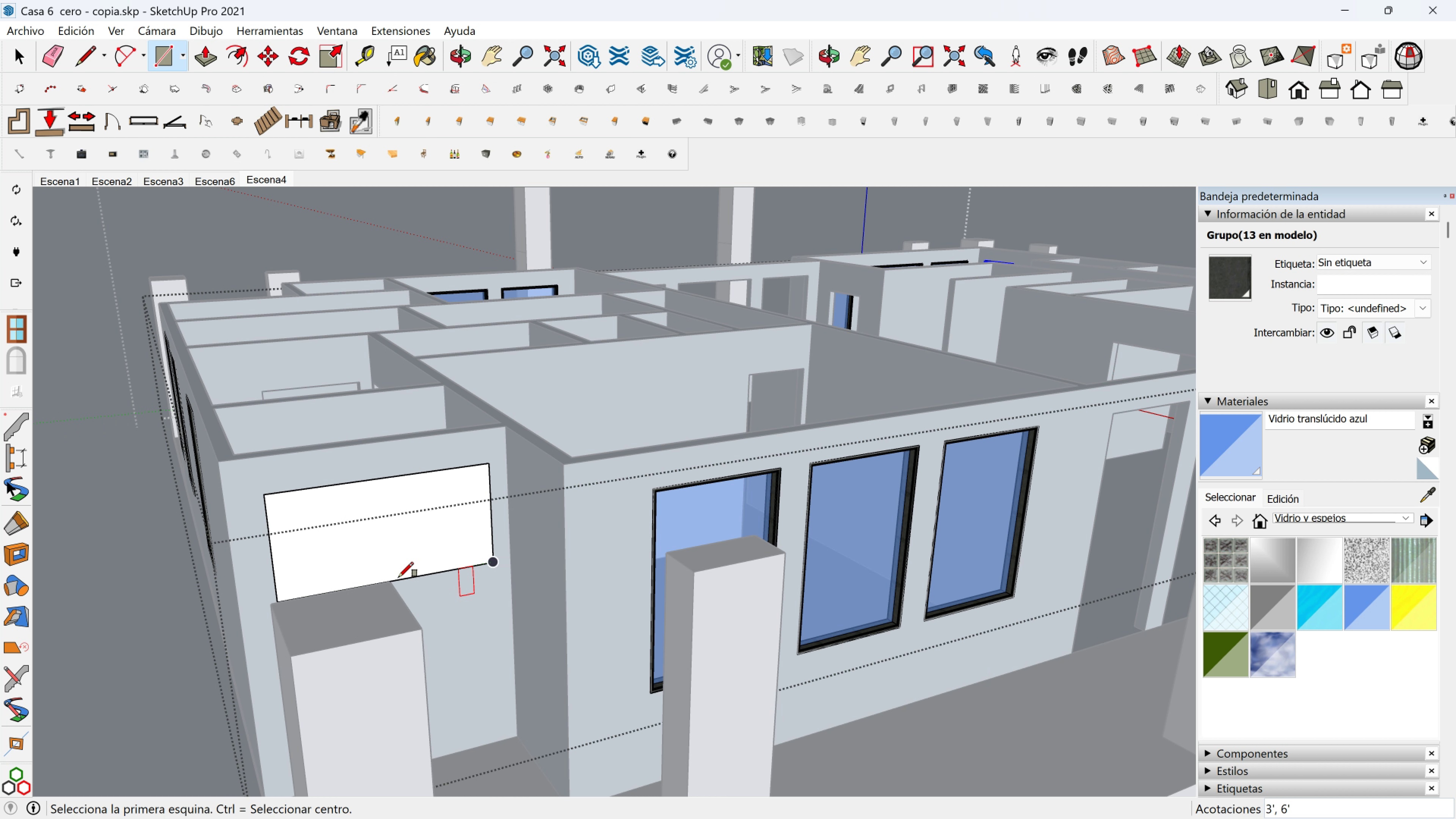 
scroll: coordinate [402, 577], scroll_direction: up, amount: 1.0
 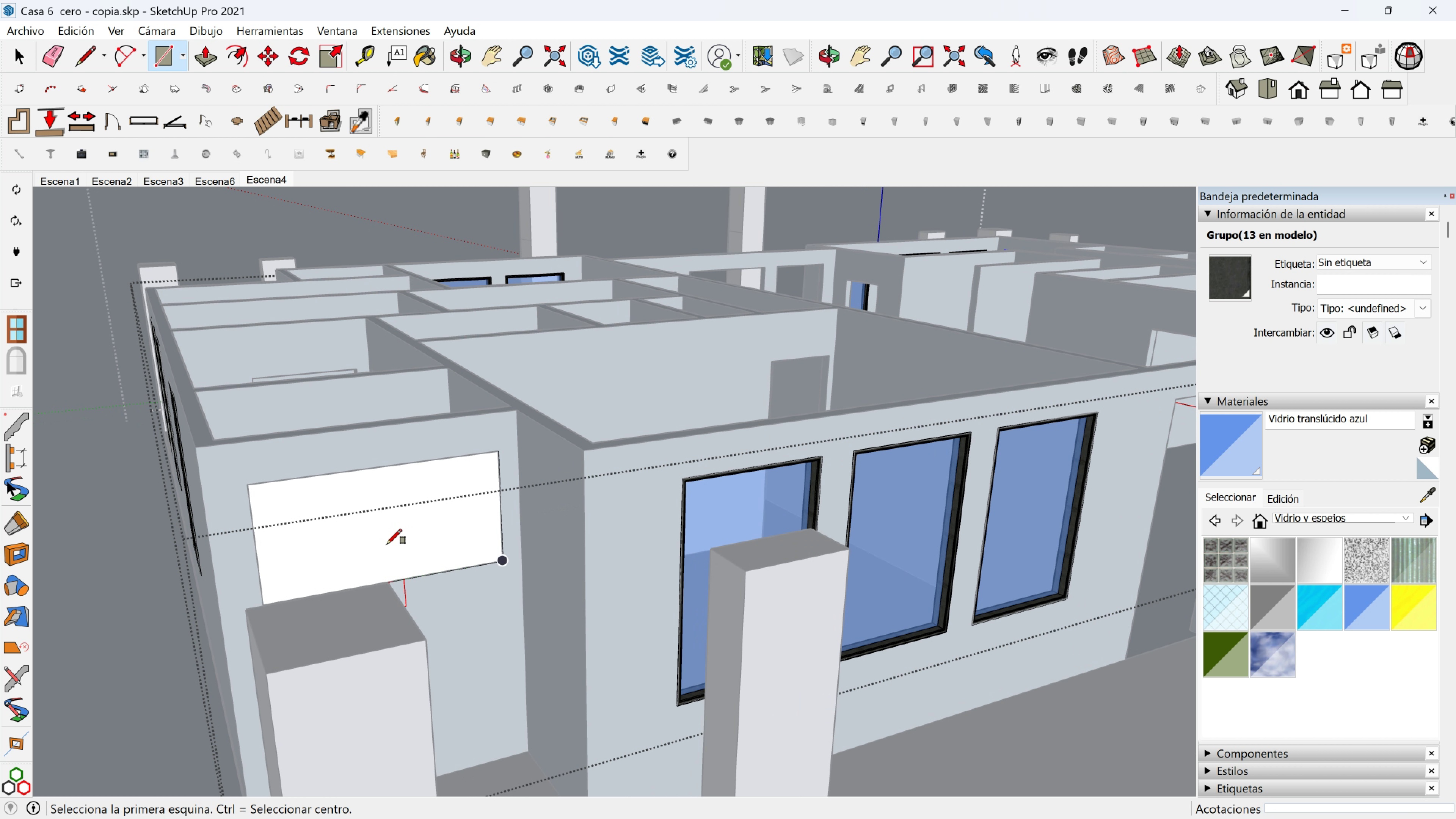 
key(Space)
 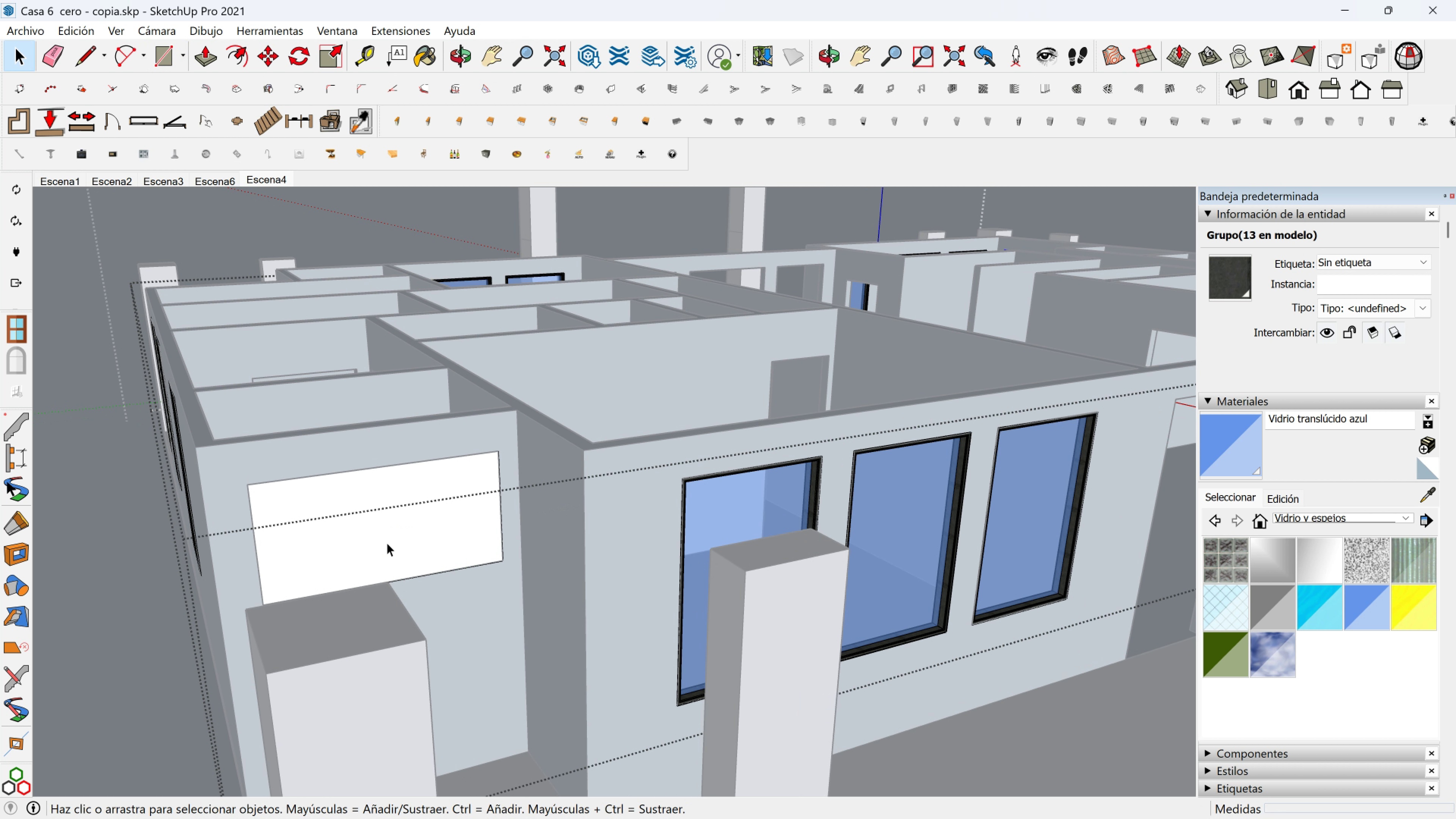 
left_click([387, 543])
 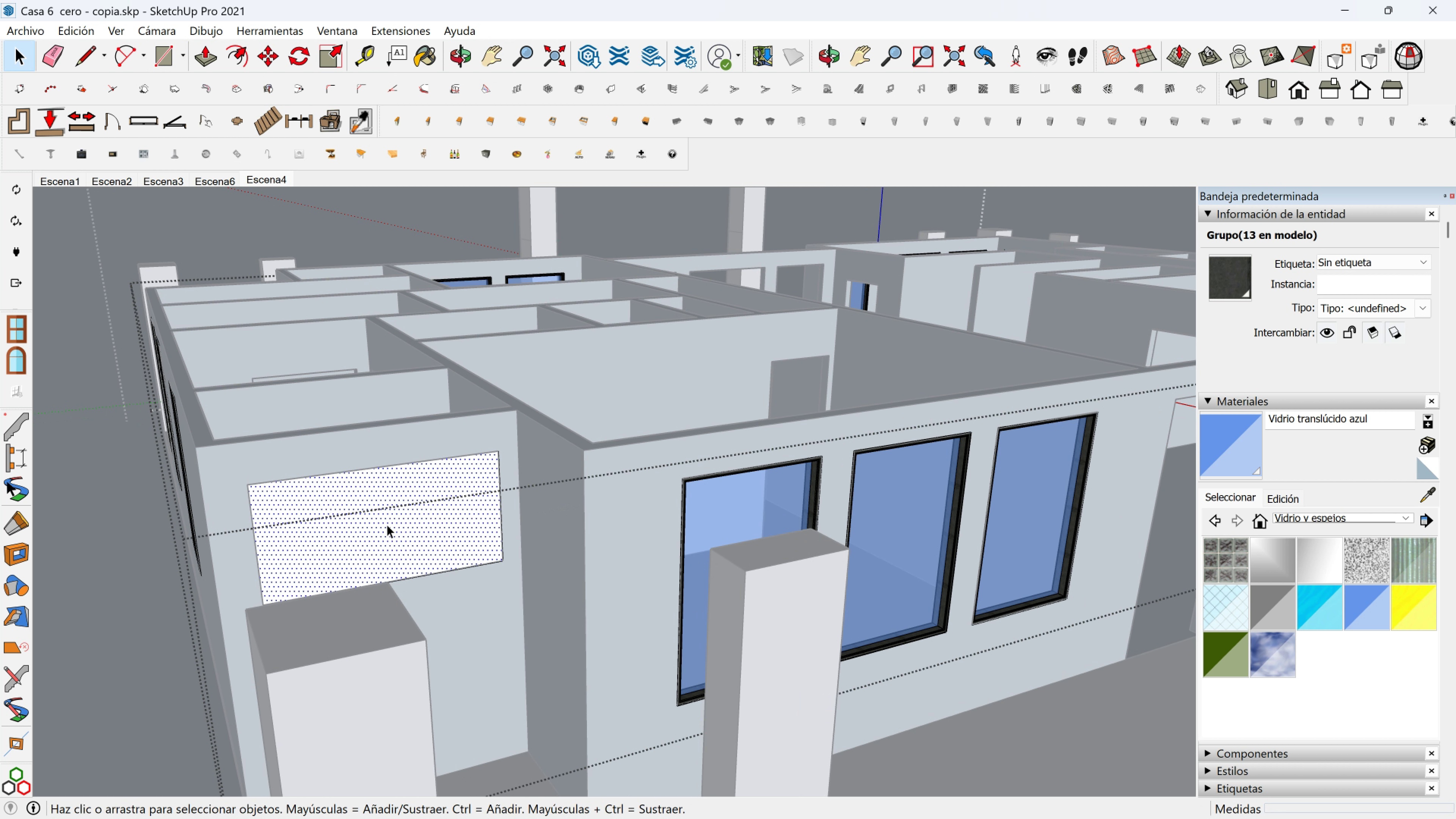 
scroll: coordinate [387, 524], scroll_direction: up, amount: 2.0
 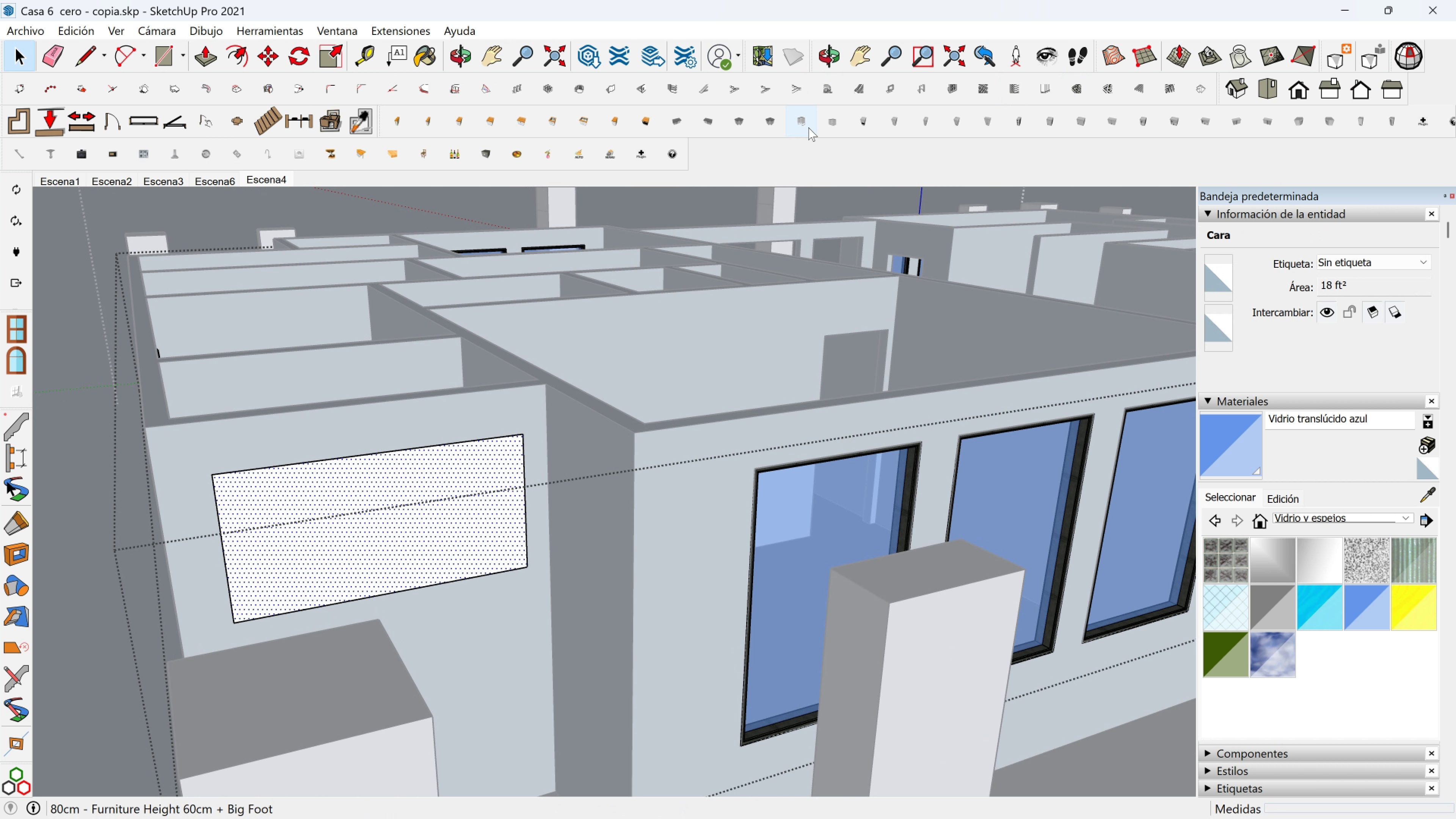 
left_click([889, 94])
 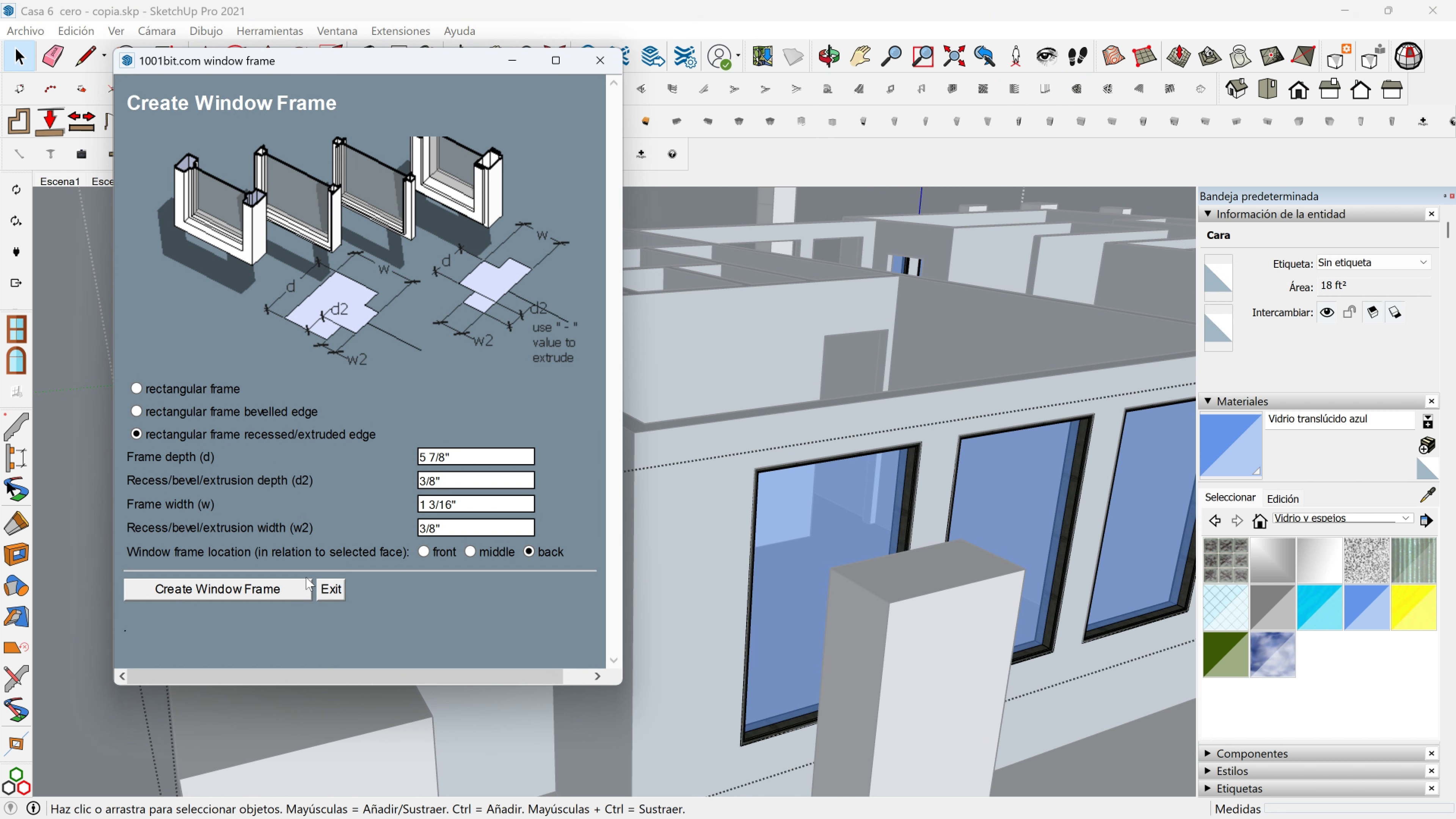 
left_click([287, 584])
 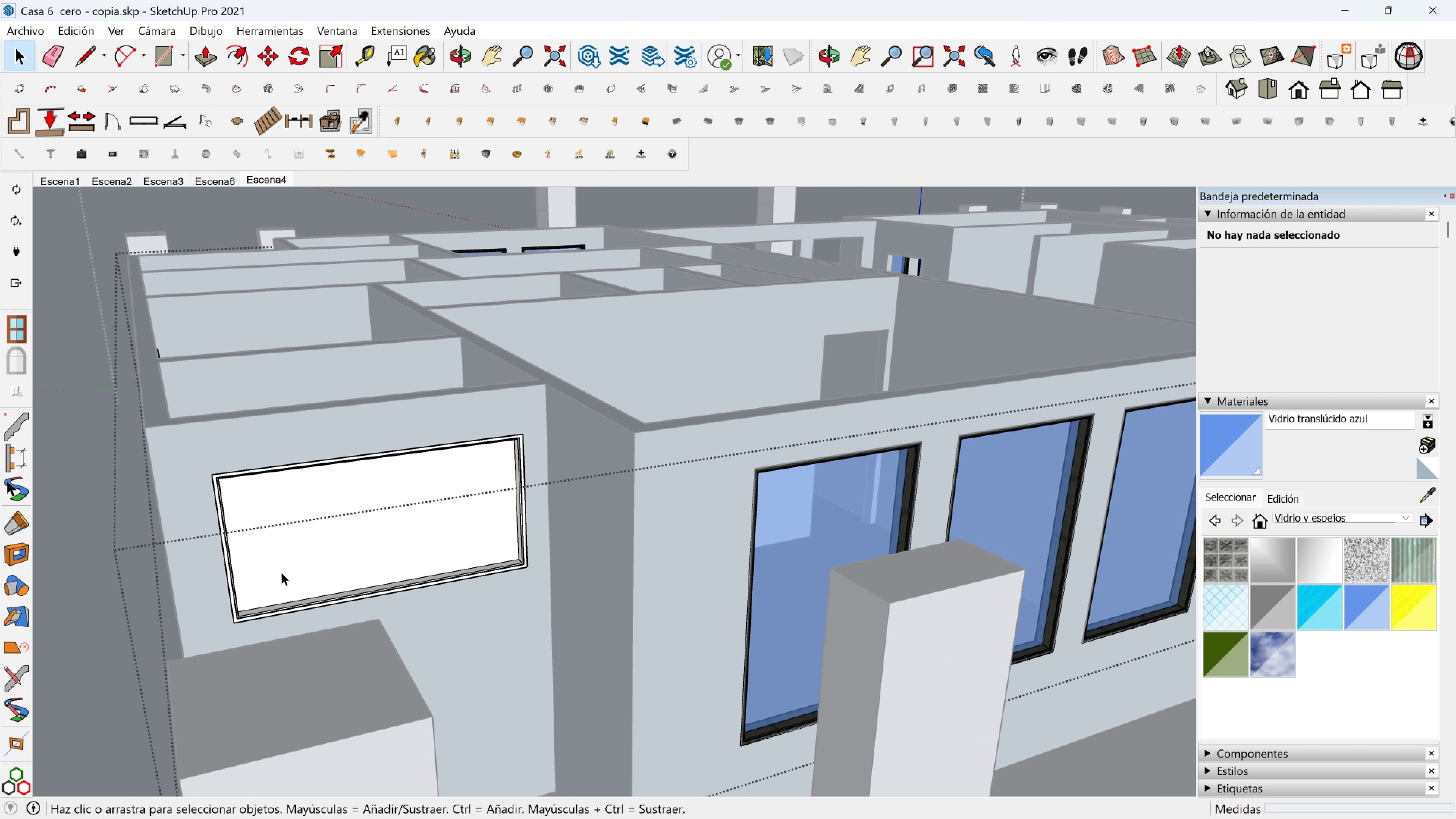 
key(Shift+ShiftLeft)
 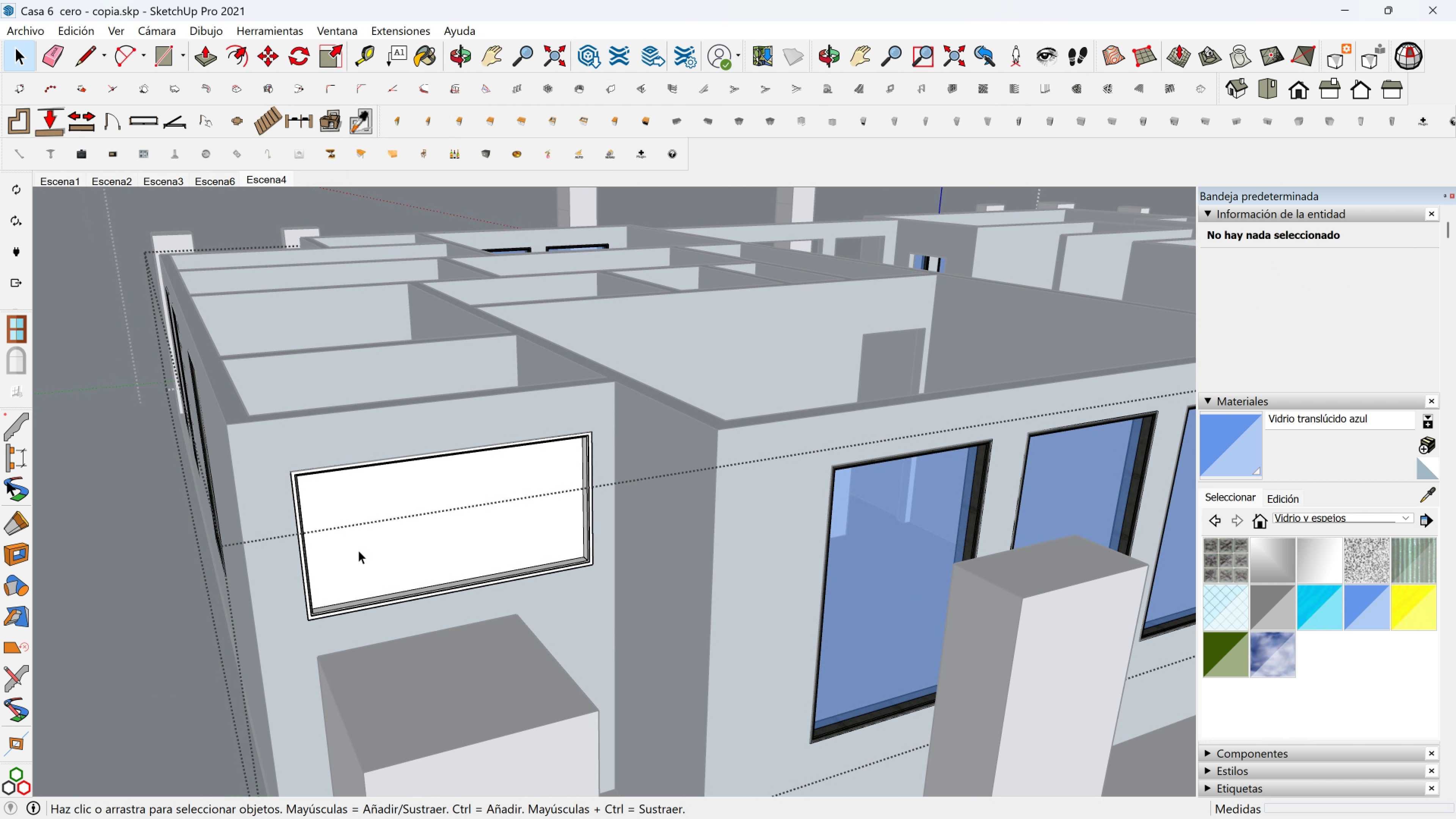 
scroll: coordinate [355, 550], scroll_direction: up, amount: 2.0
 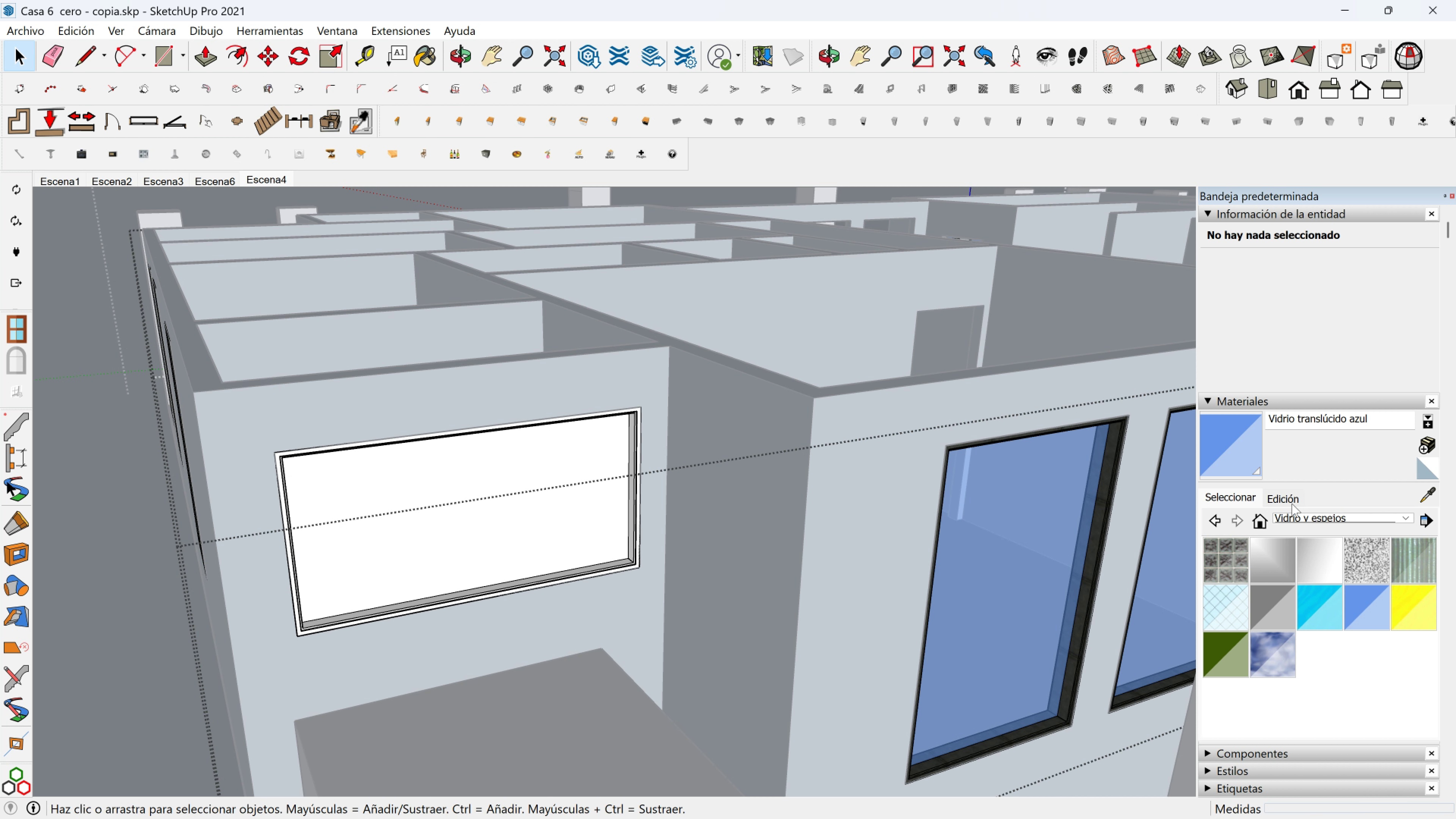 
left_click([1426, 493])
 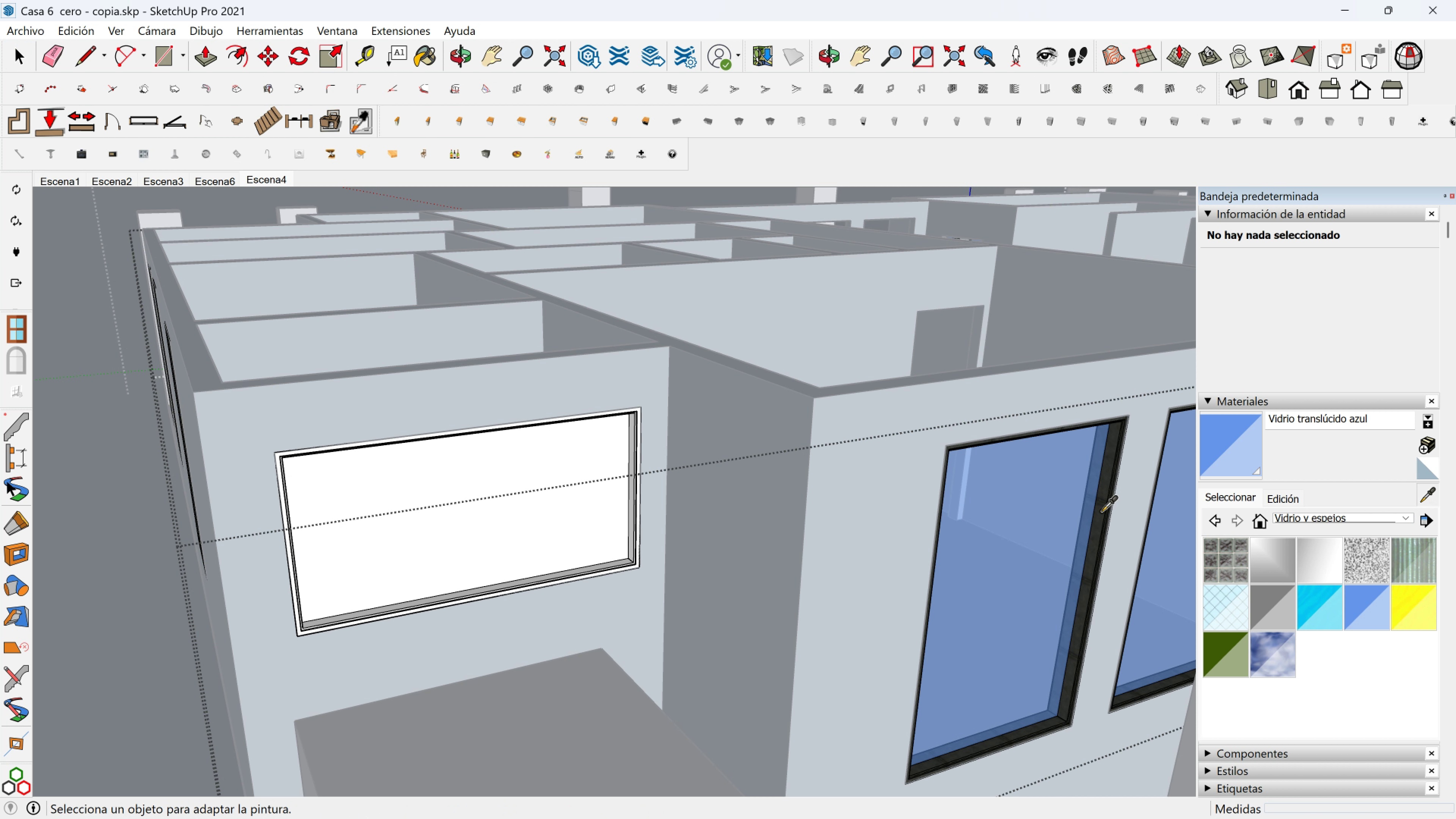 
left_click([1103, 511])
 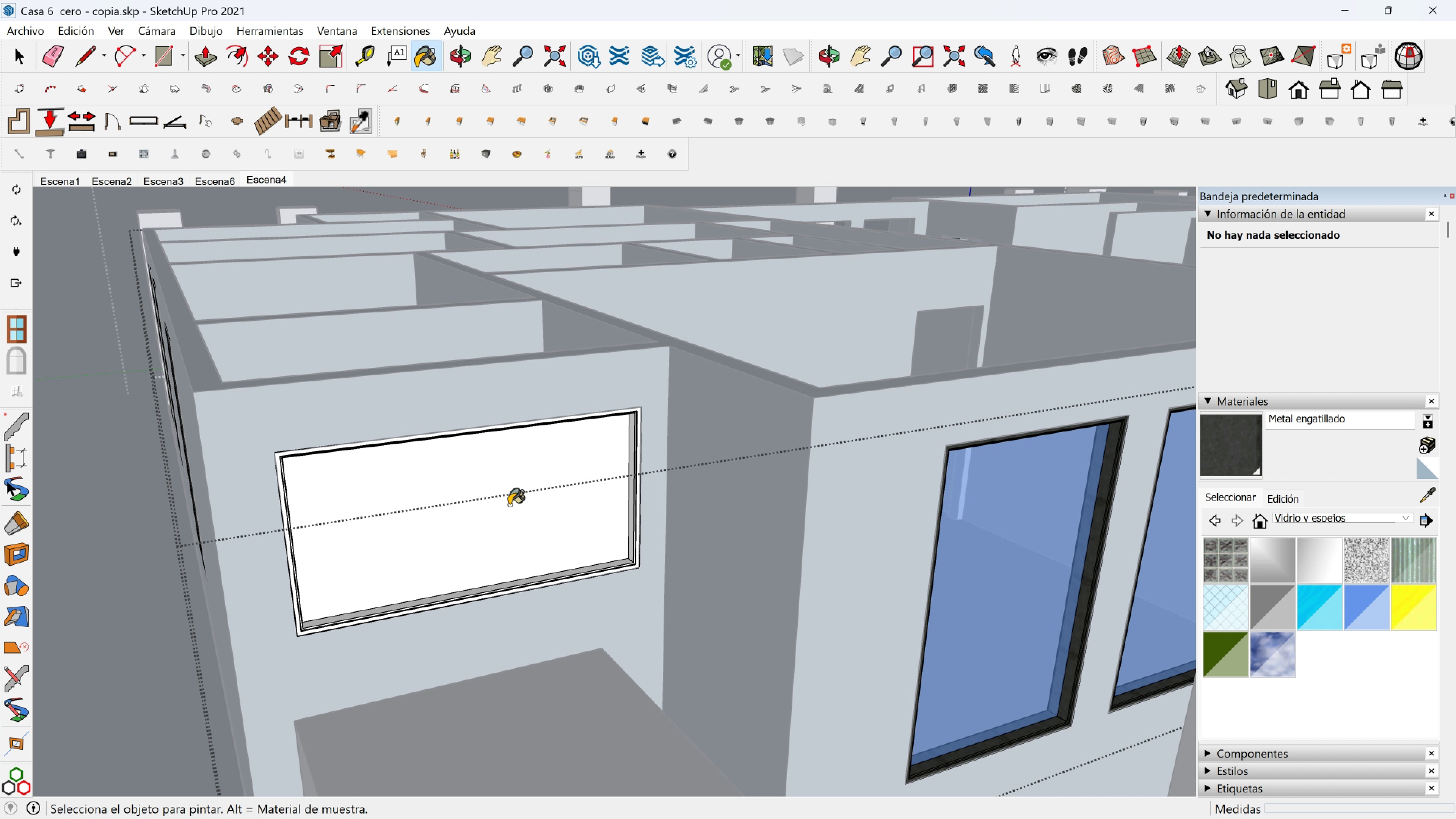 
double_click([509, 505])
 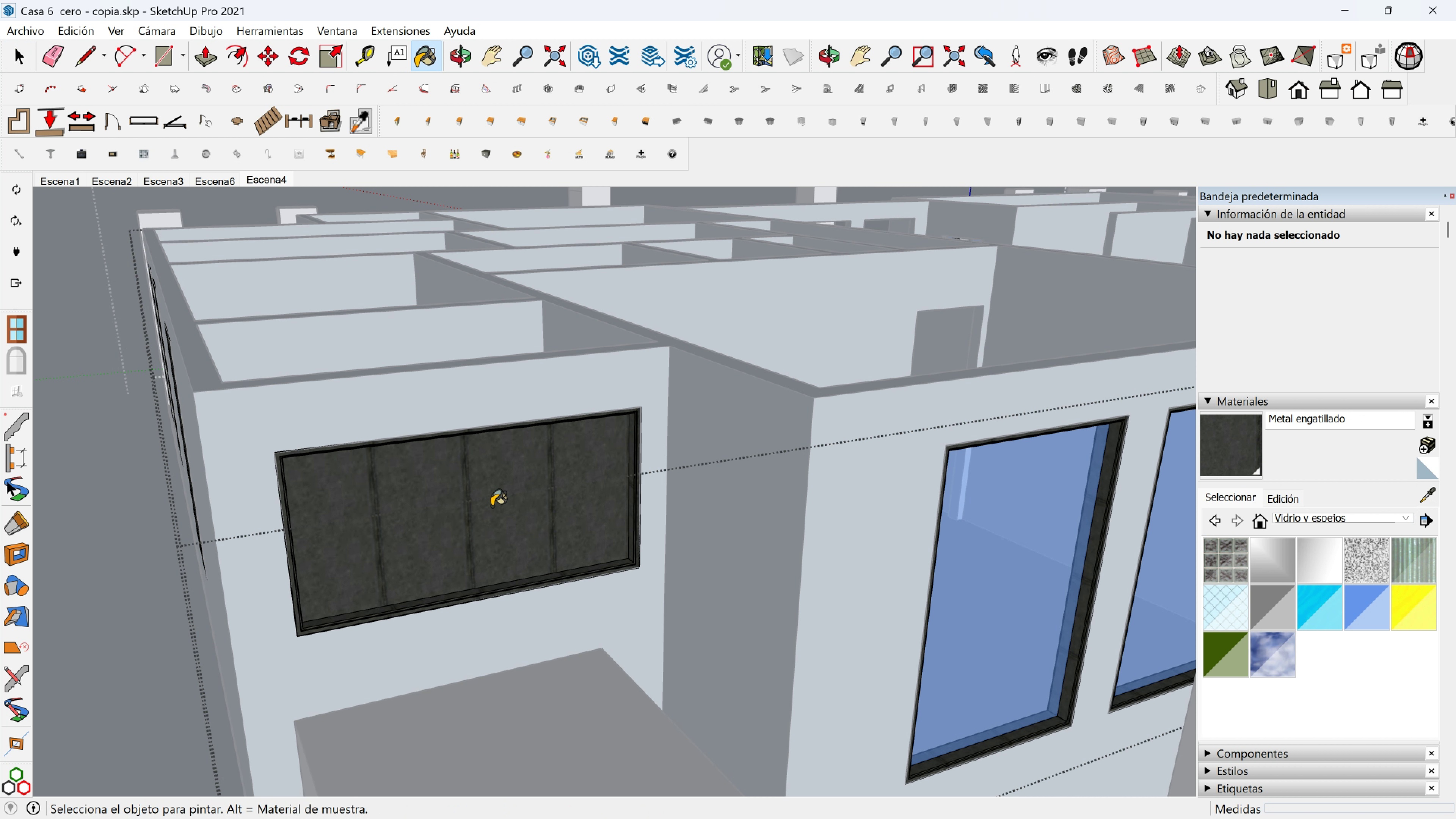 
key(Space)
 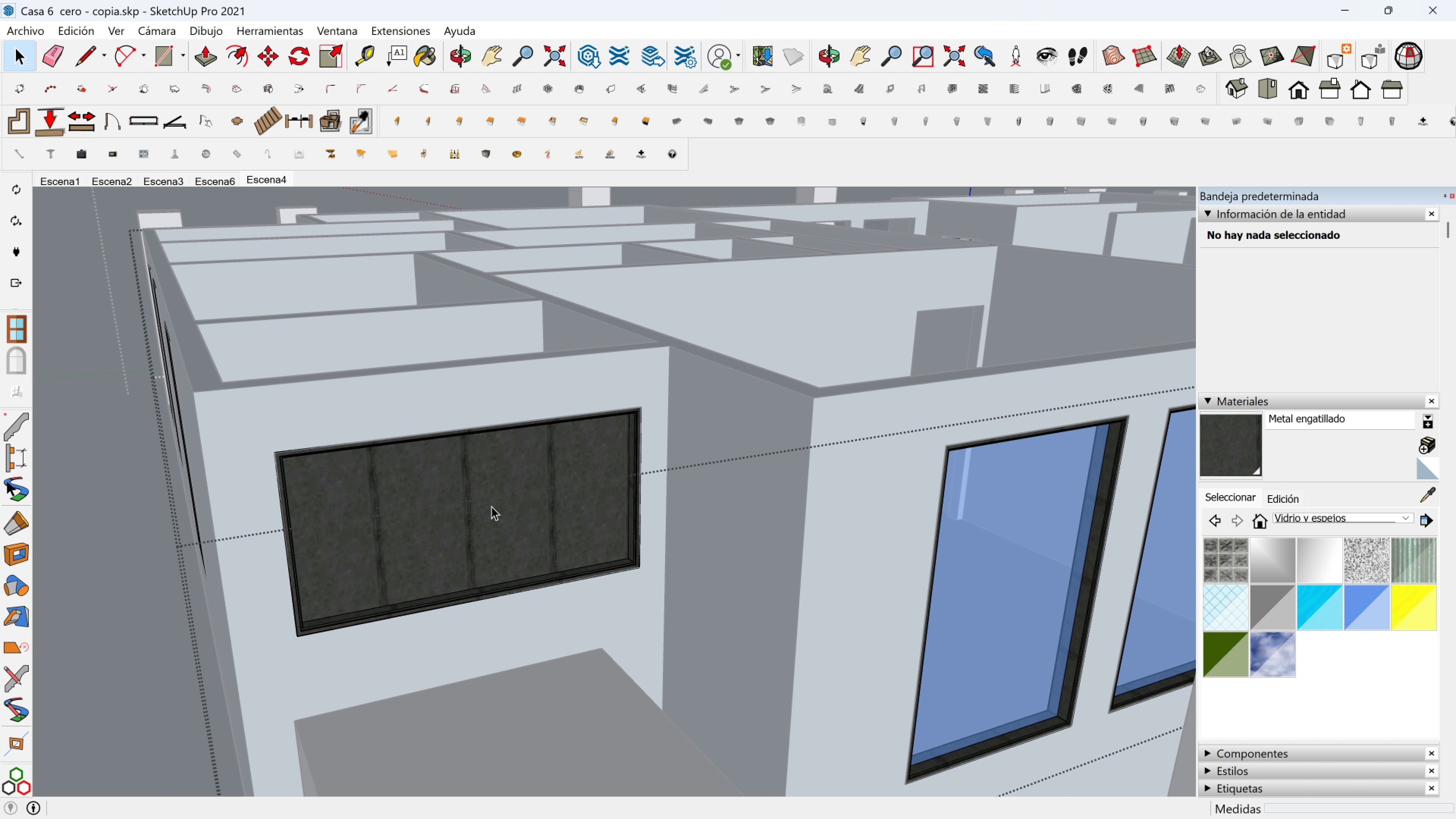 
left_click([491, 506])
 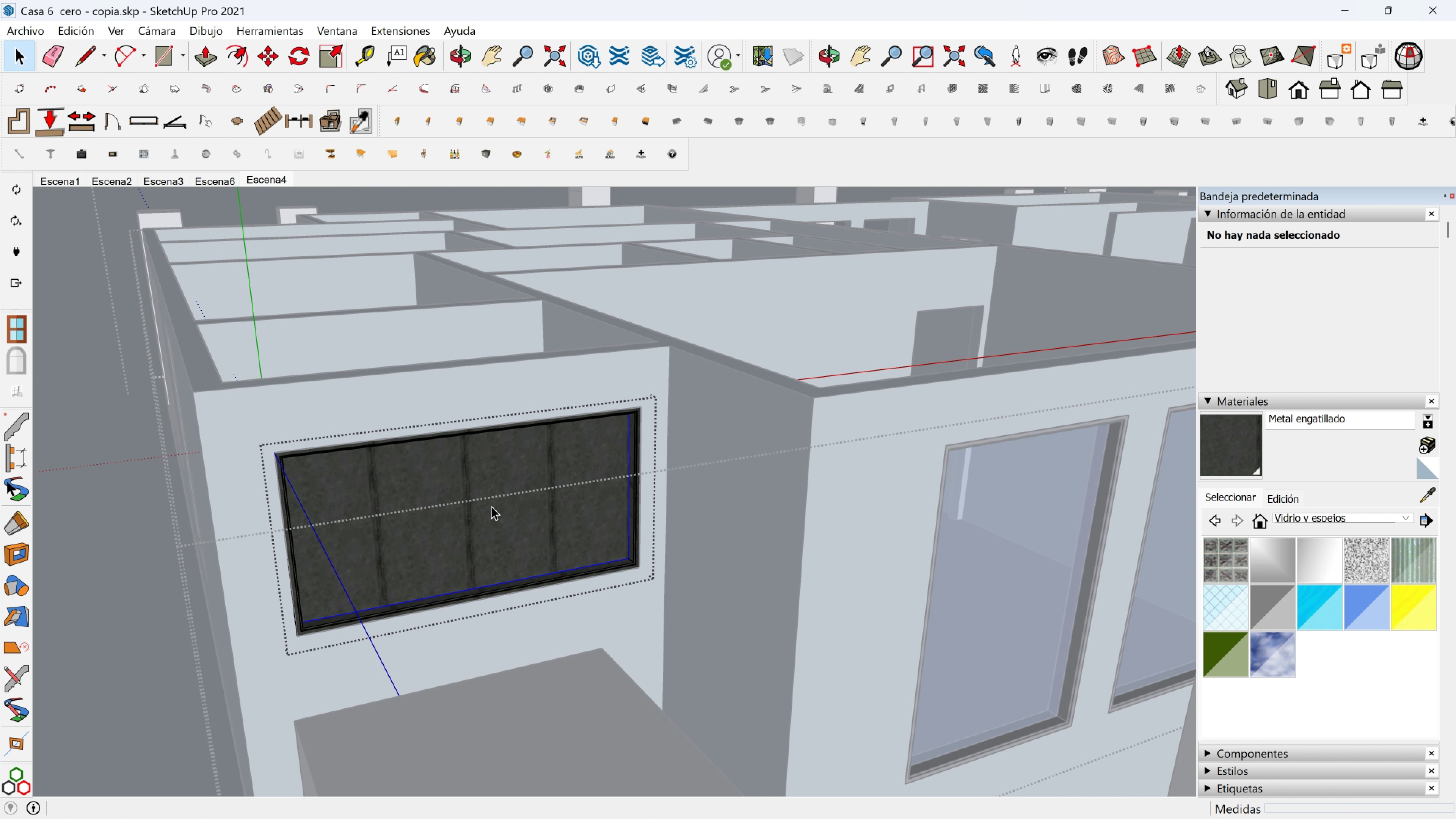 
triple_click([491, 506])
 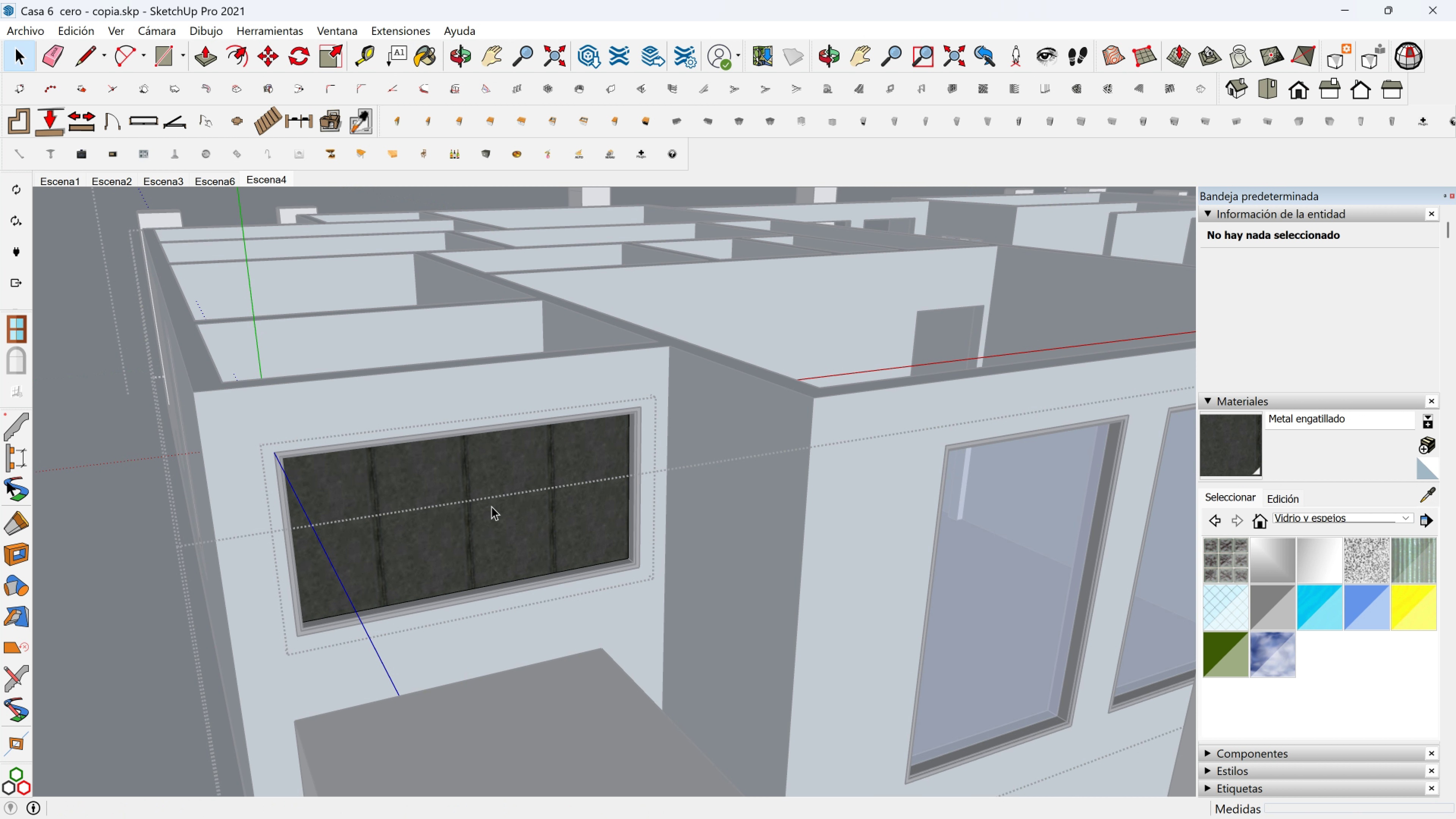 
triple_click([491, 506])
 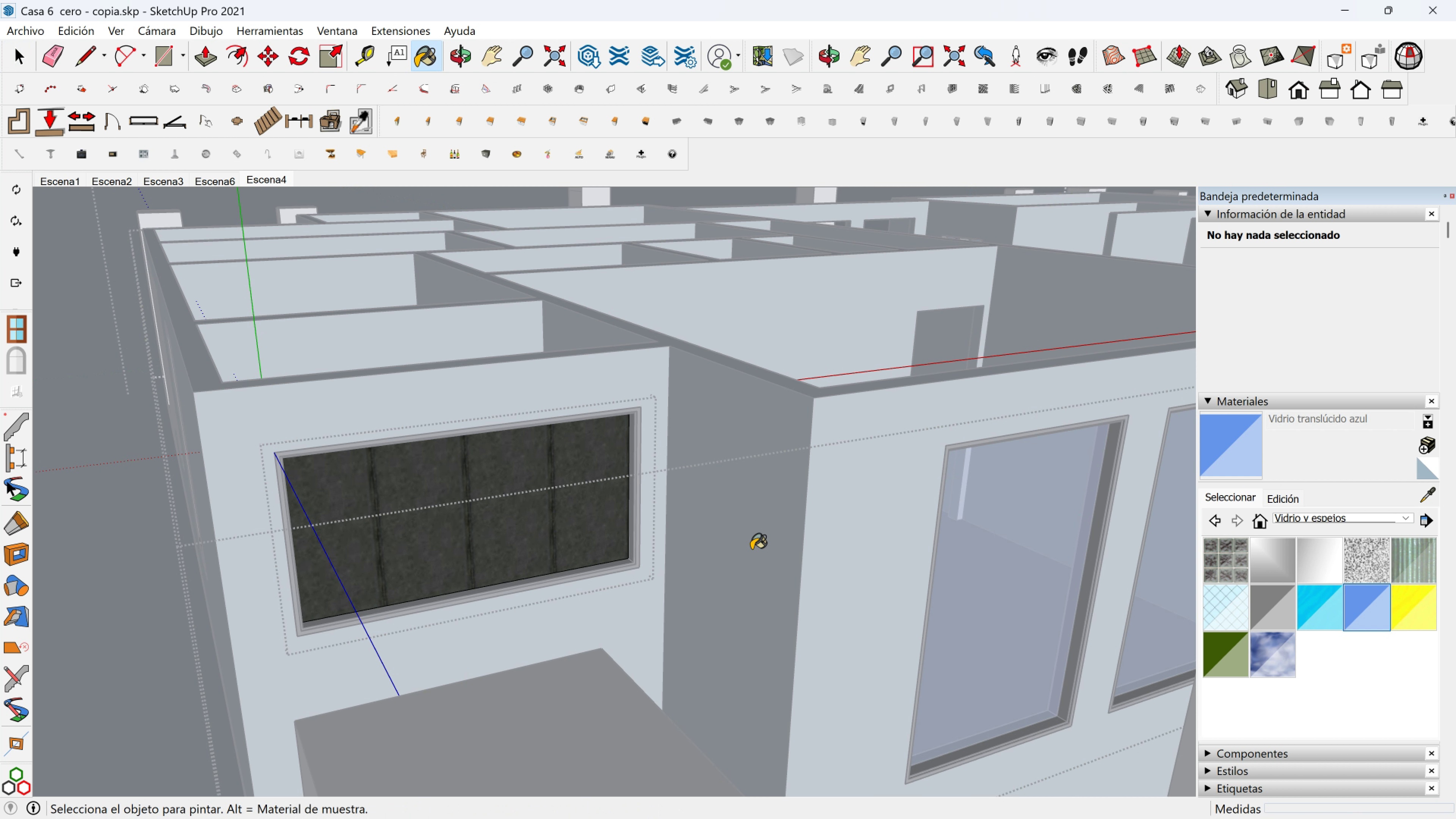 
double_click([445, 499])
 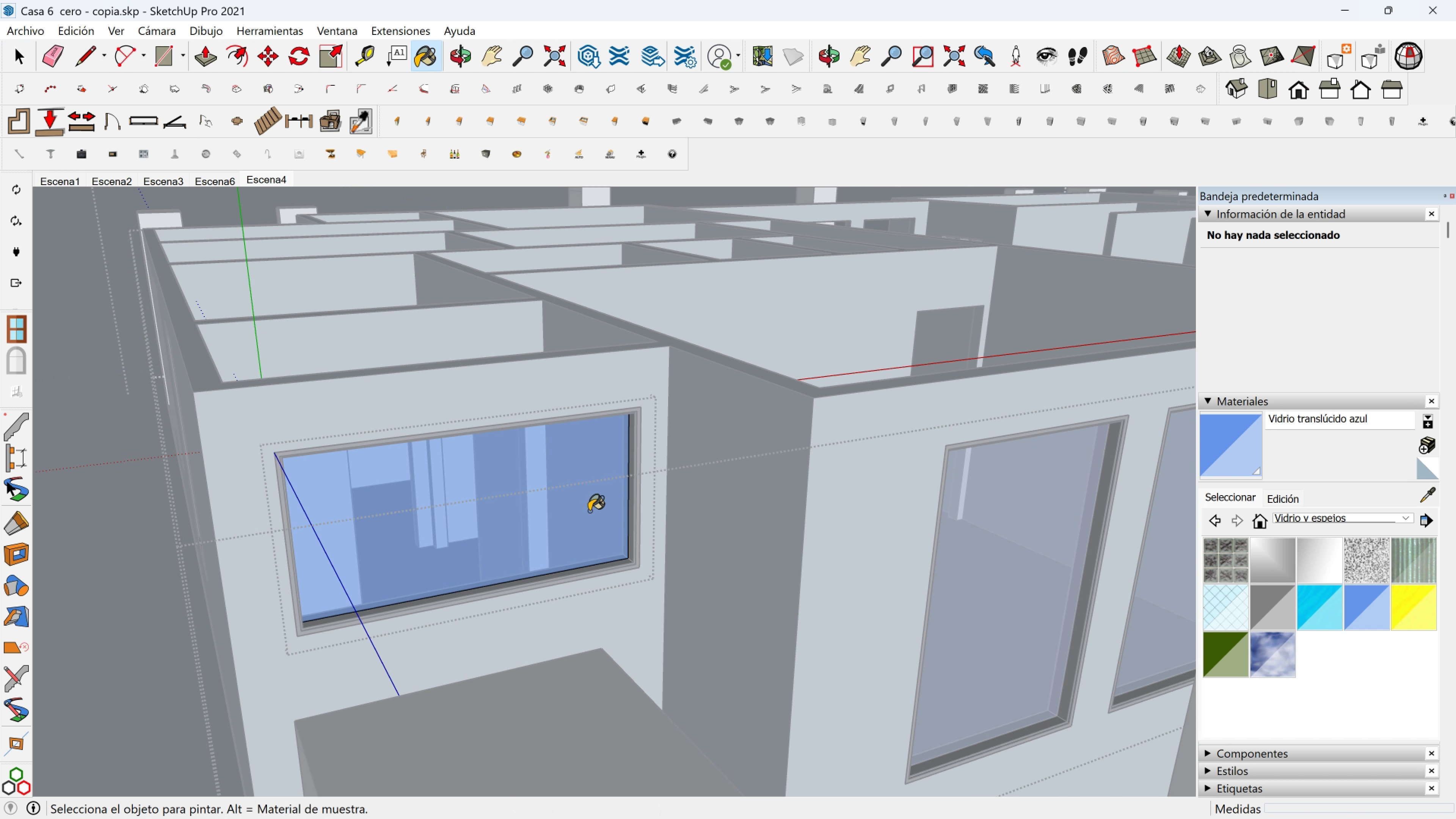 
hold_key(key=ShiftLeft, duration=0.33)
 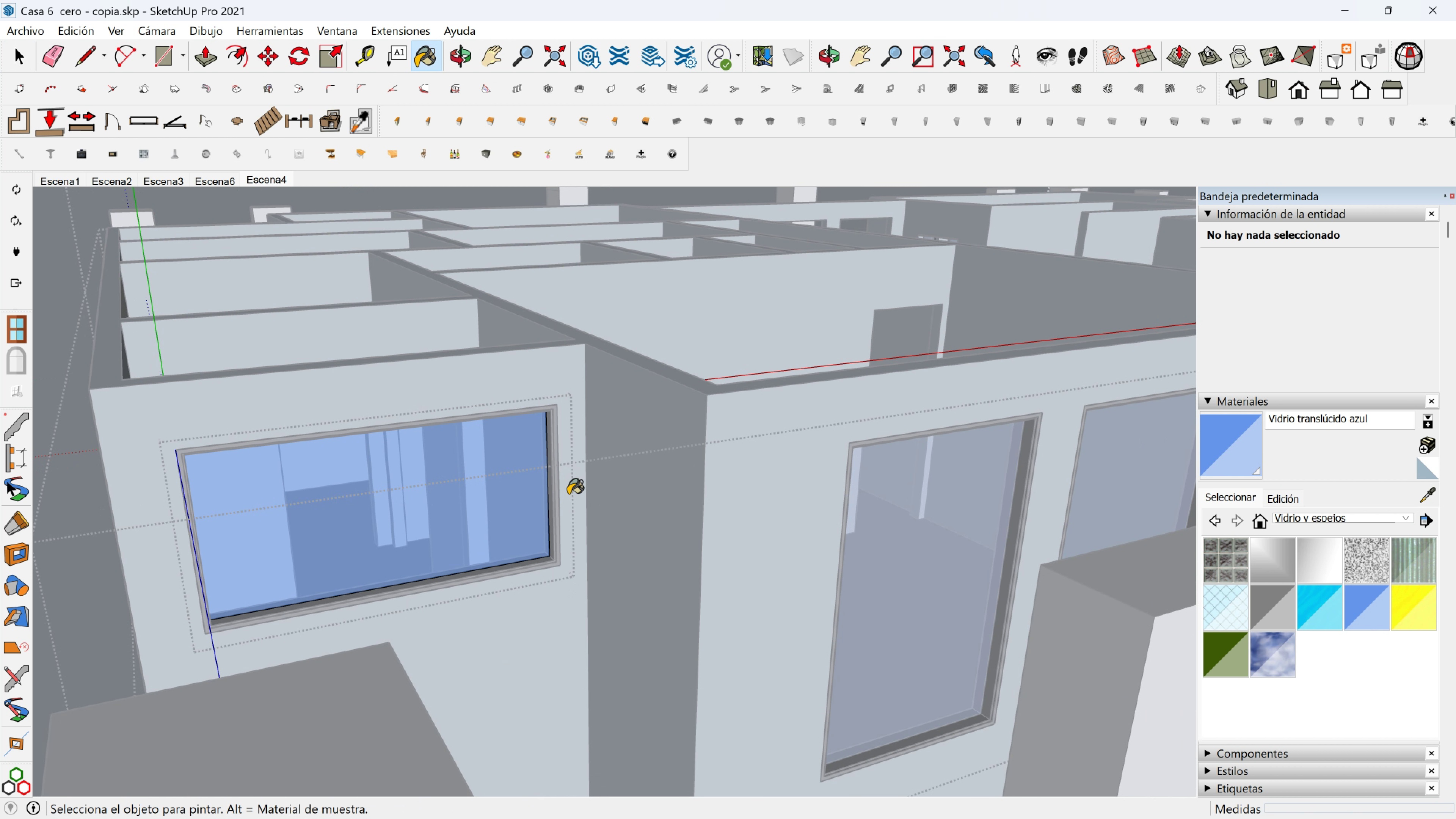 
key(Space)
 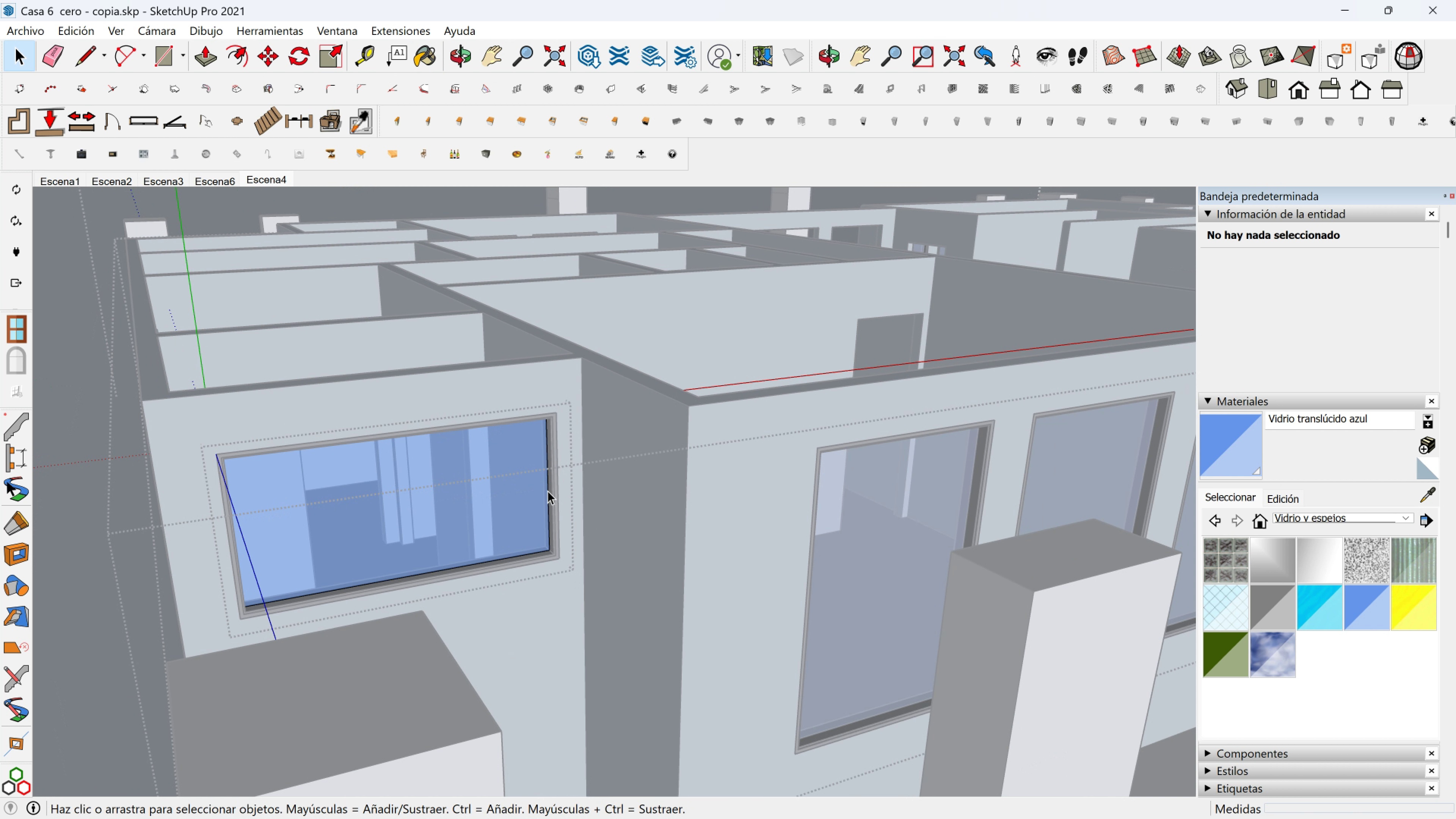 
scroll: coordinate [547, 491], scroll_direction: down, amount: 3.0
 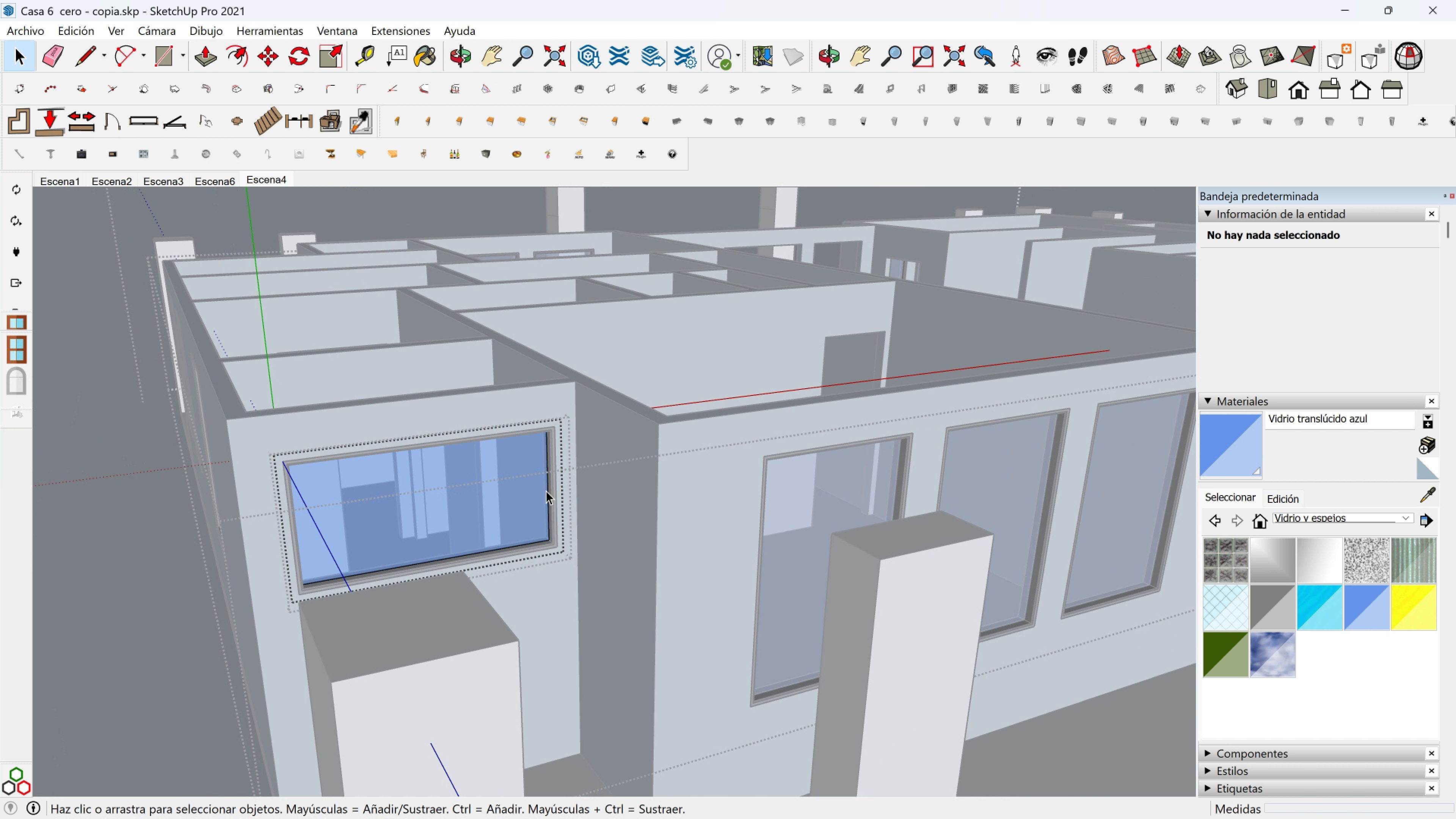 
key(Escape)
 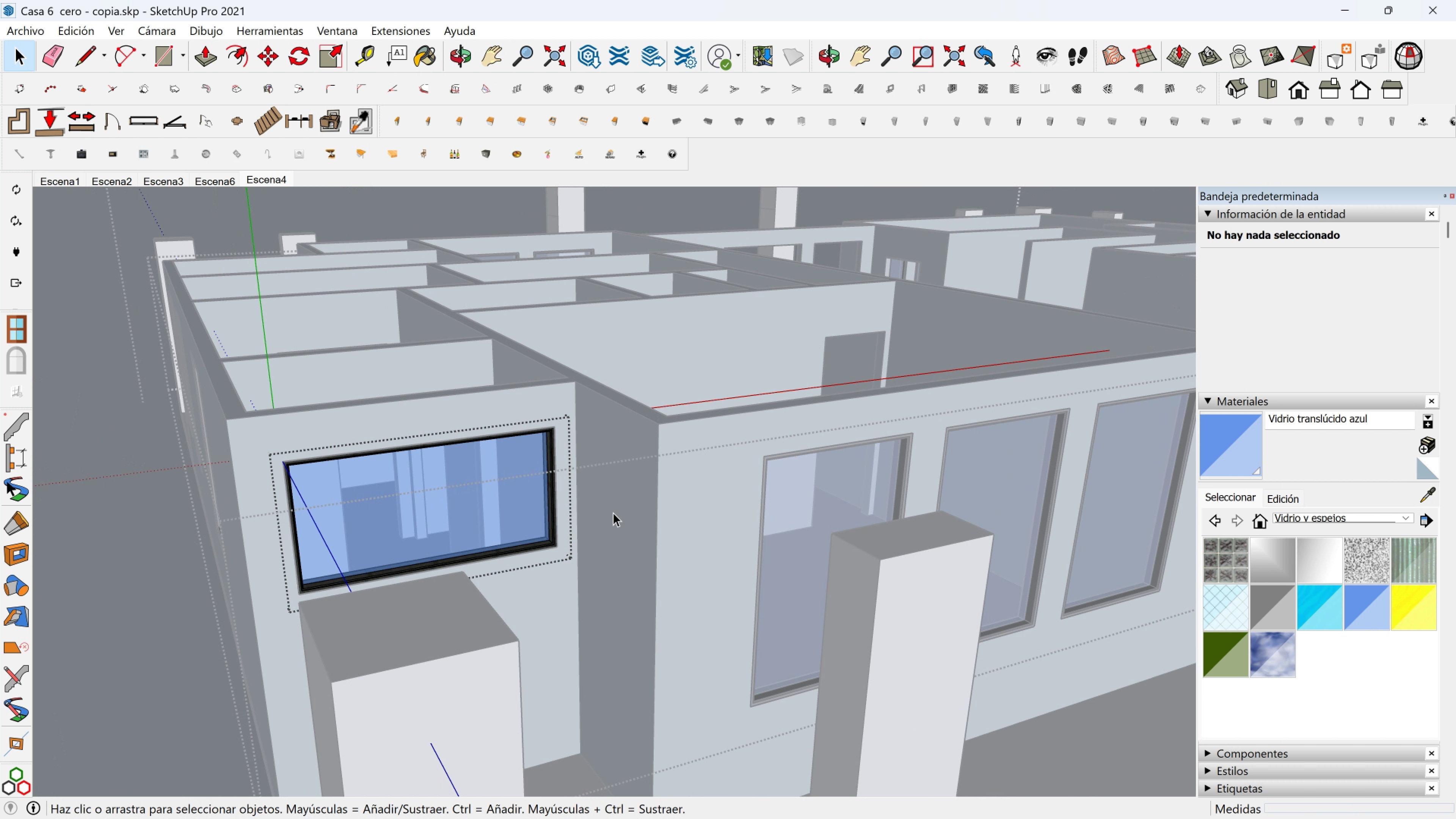 
scroll: coordinate [632, 519], scroll_direction: down, amount: 1.0
 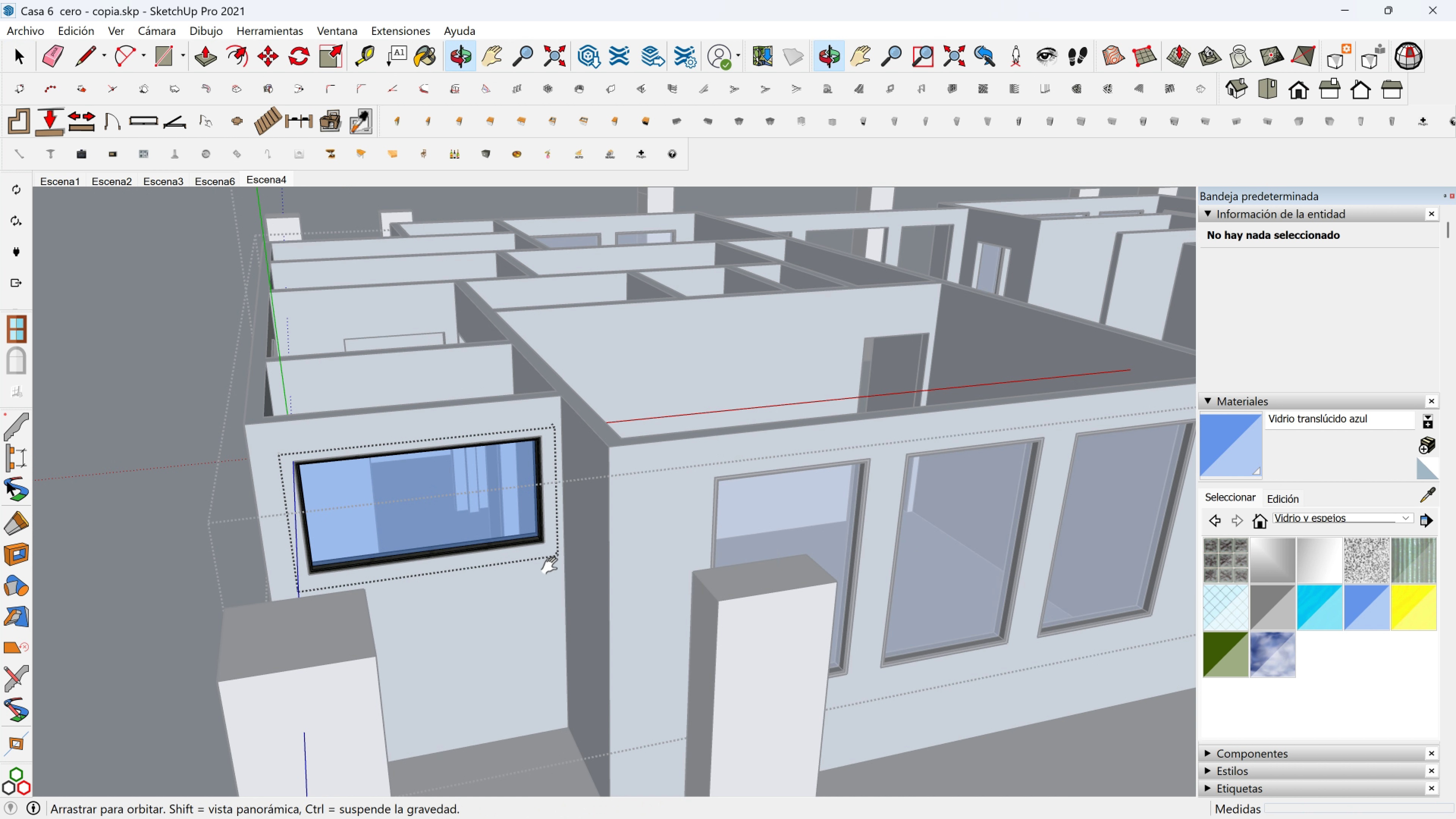 
hold_key(key=ShiftLeft, duration=0.33)
 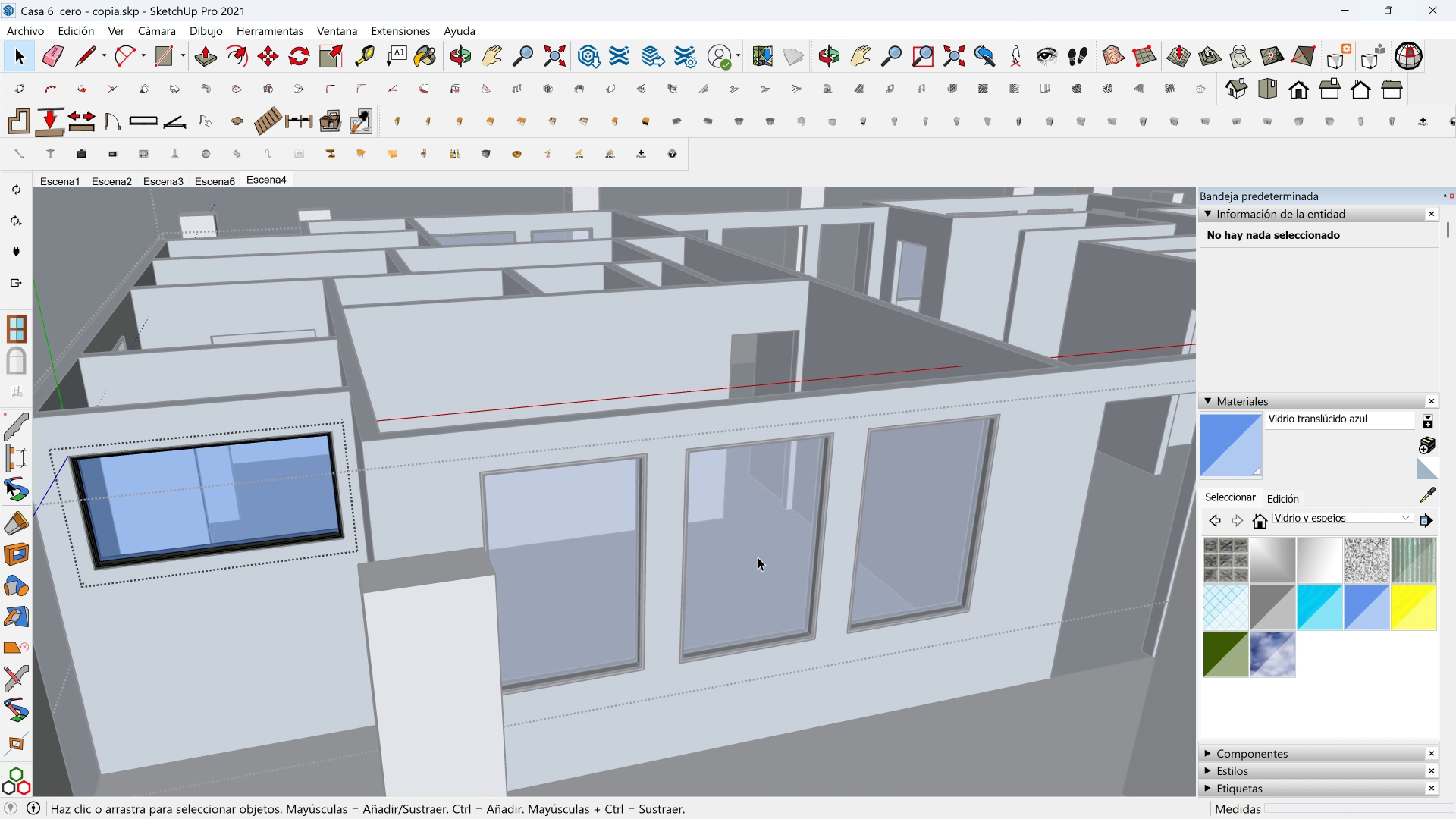 
key(Escape)
 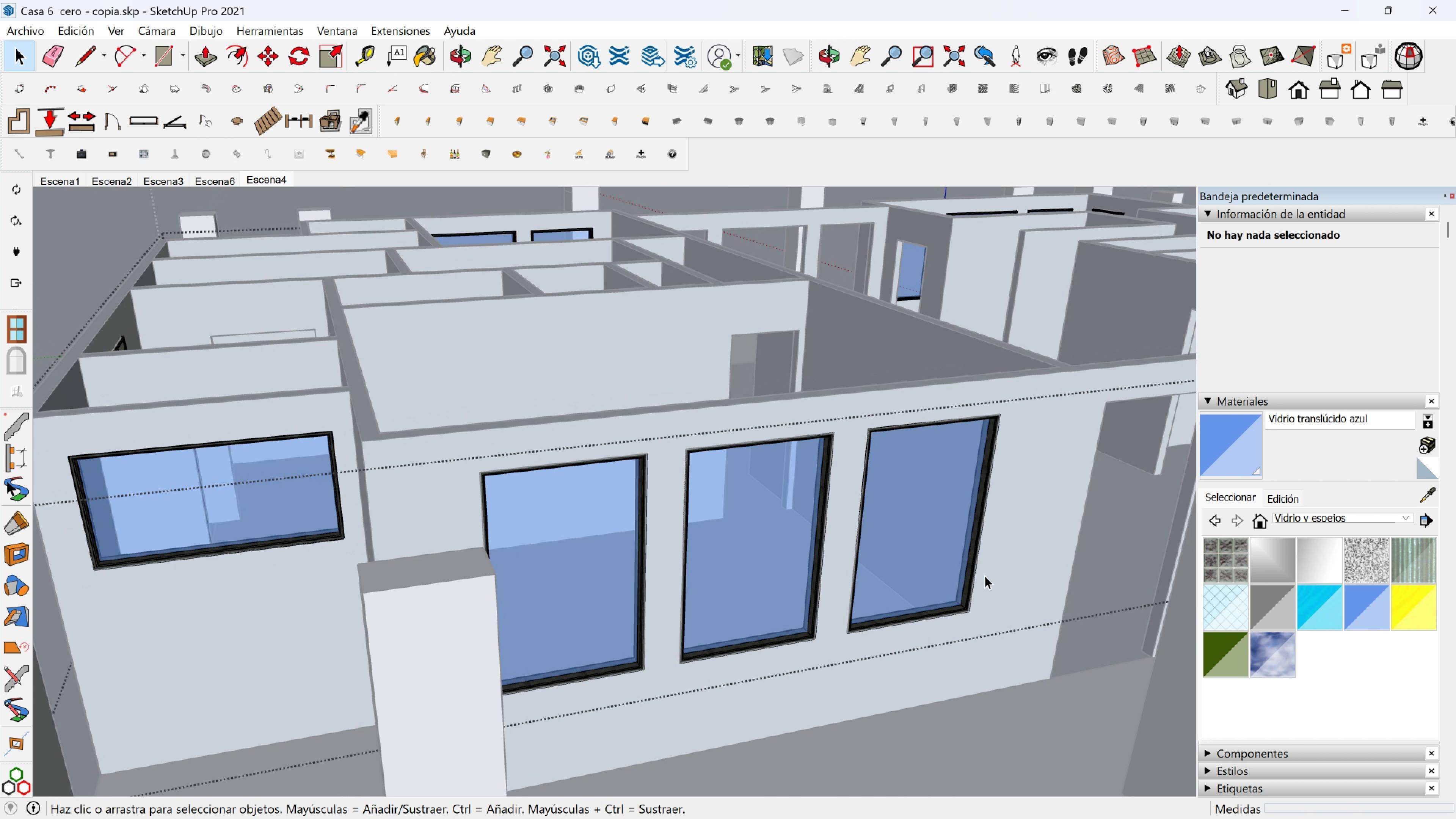 
hold_key(key=ShiftLeft, duration=0.51)
 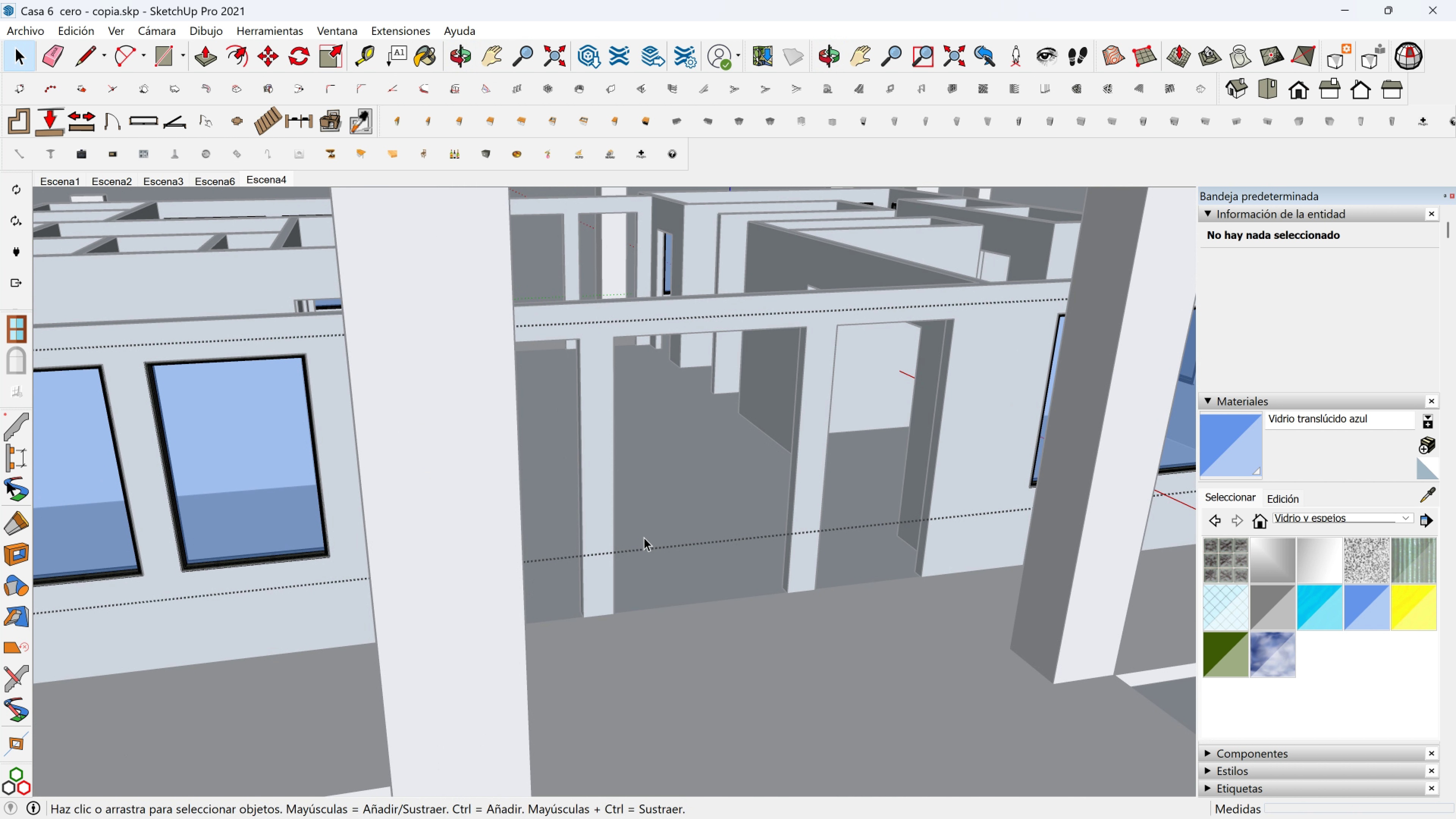 
hold_key(key=ShiftLeft, duration=0.35)
 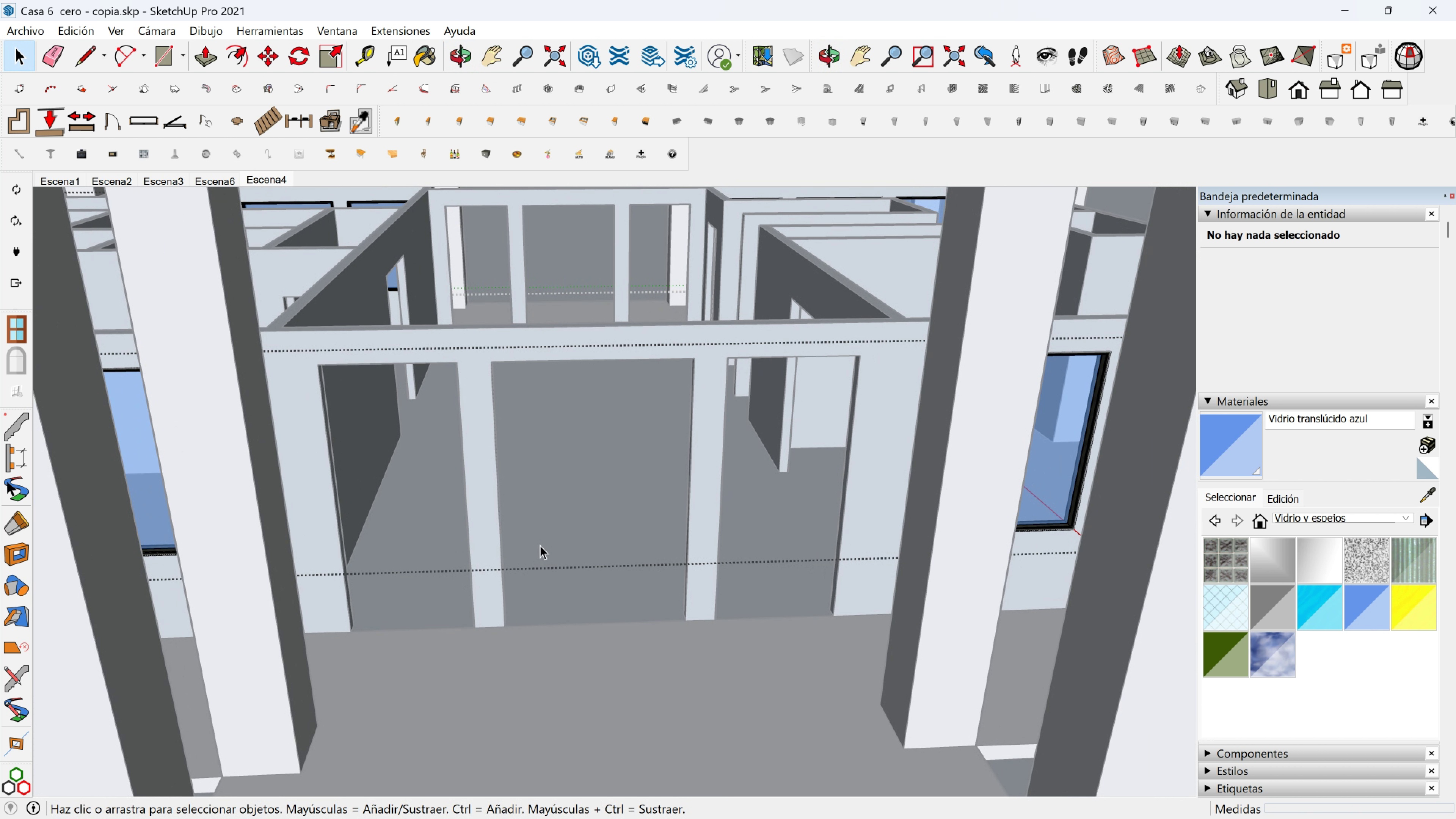 
scroll: coordinate [538, 545], scroll_direction: up, amount: 2.0
 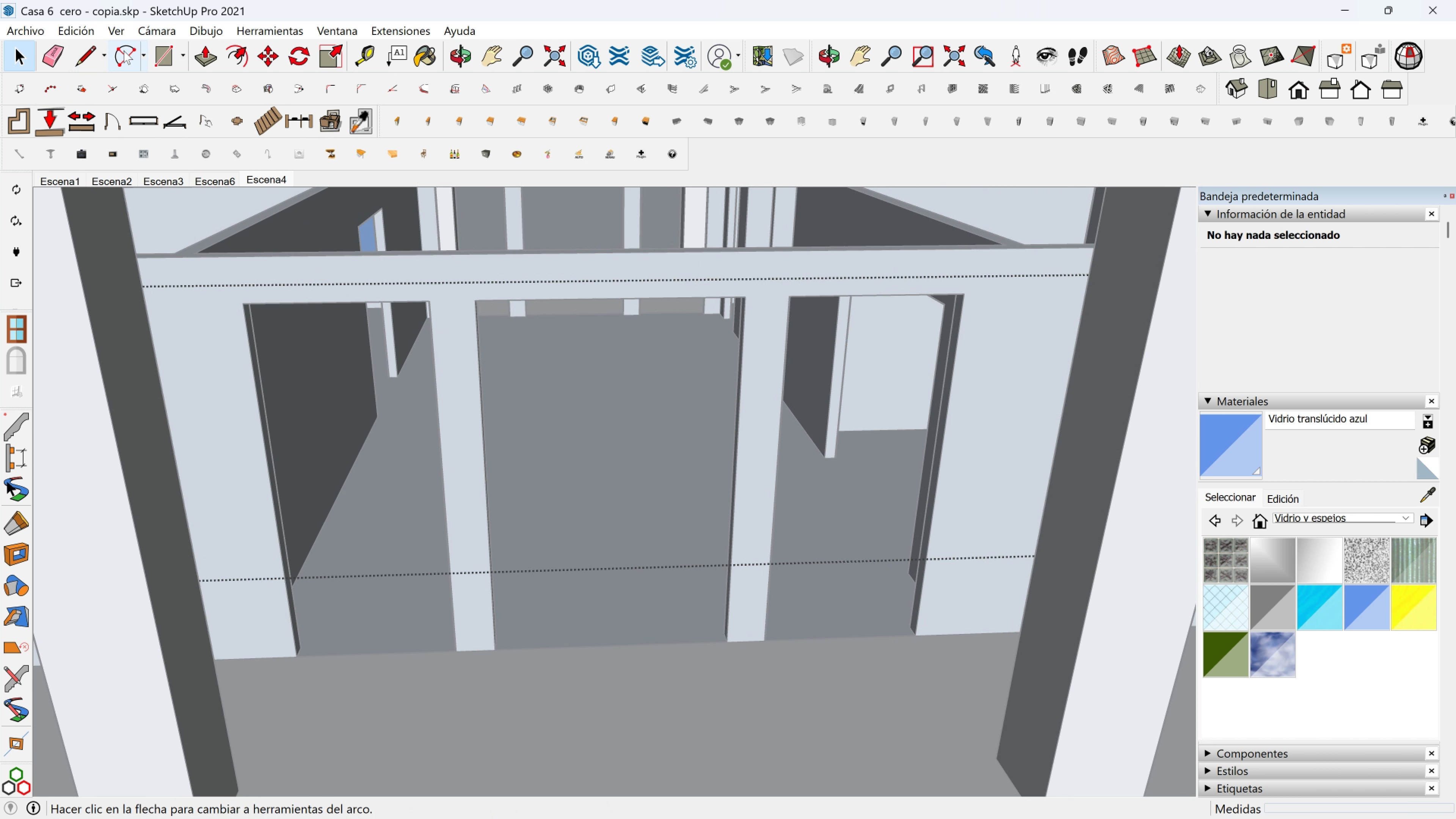 
left_click([164, 47])
 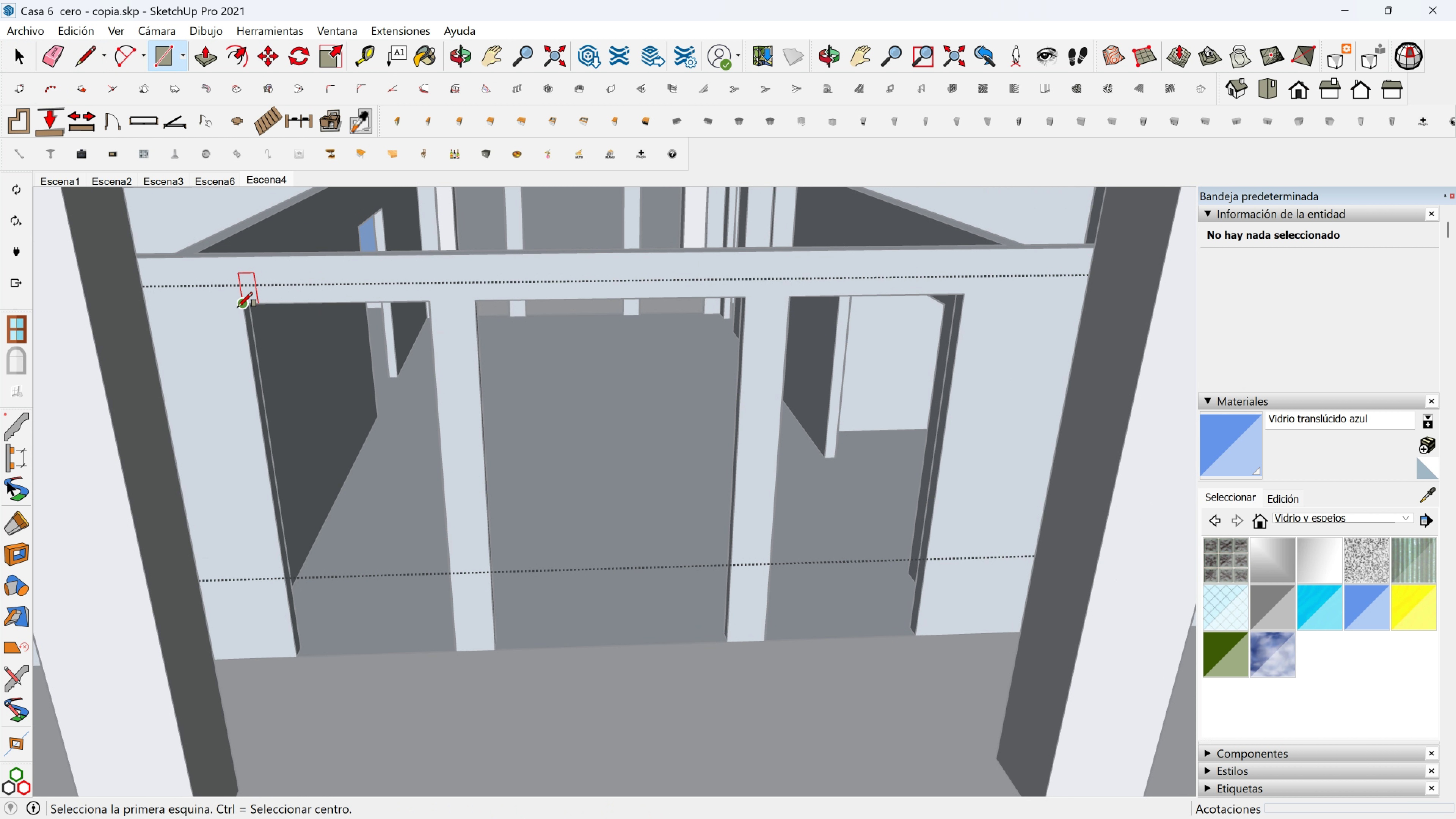 
left_click([238, 307])
 